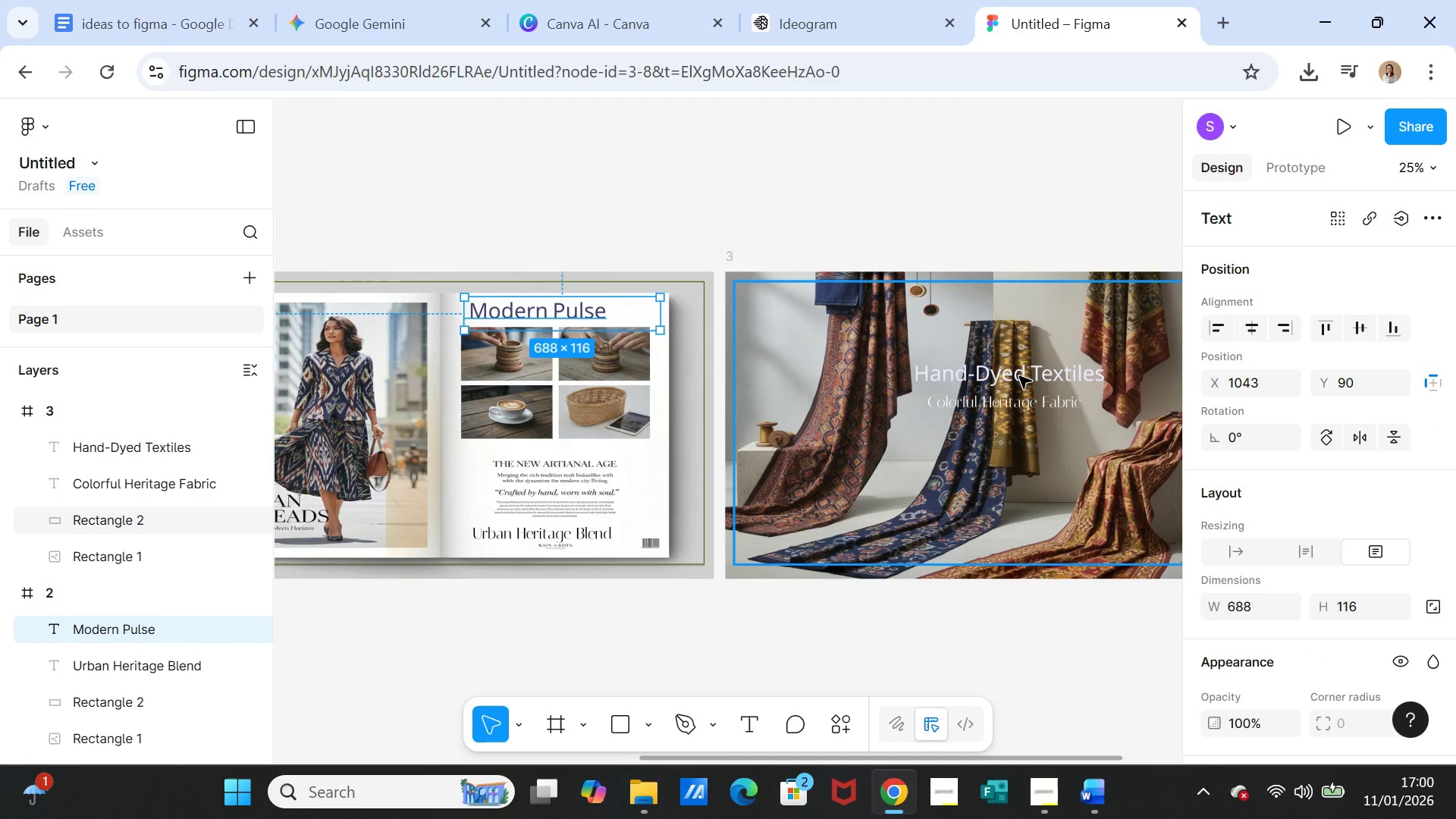 
left_click([1018, 378])
 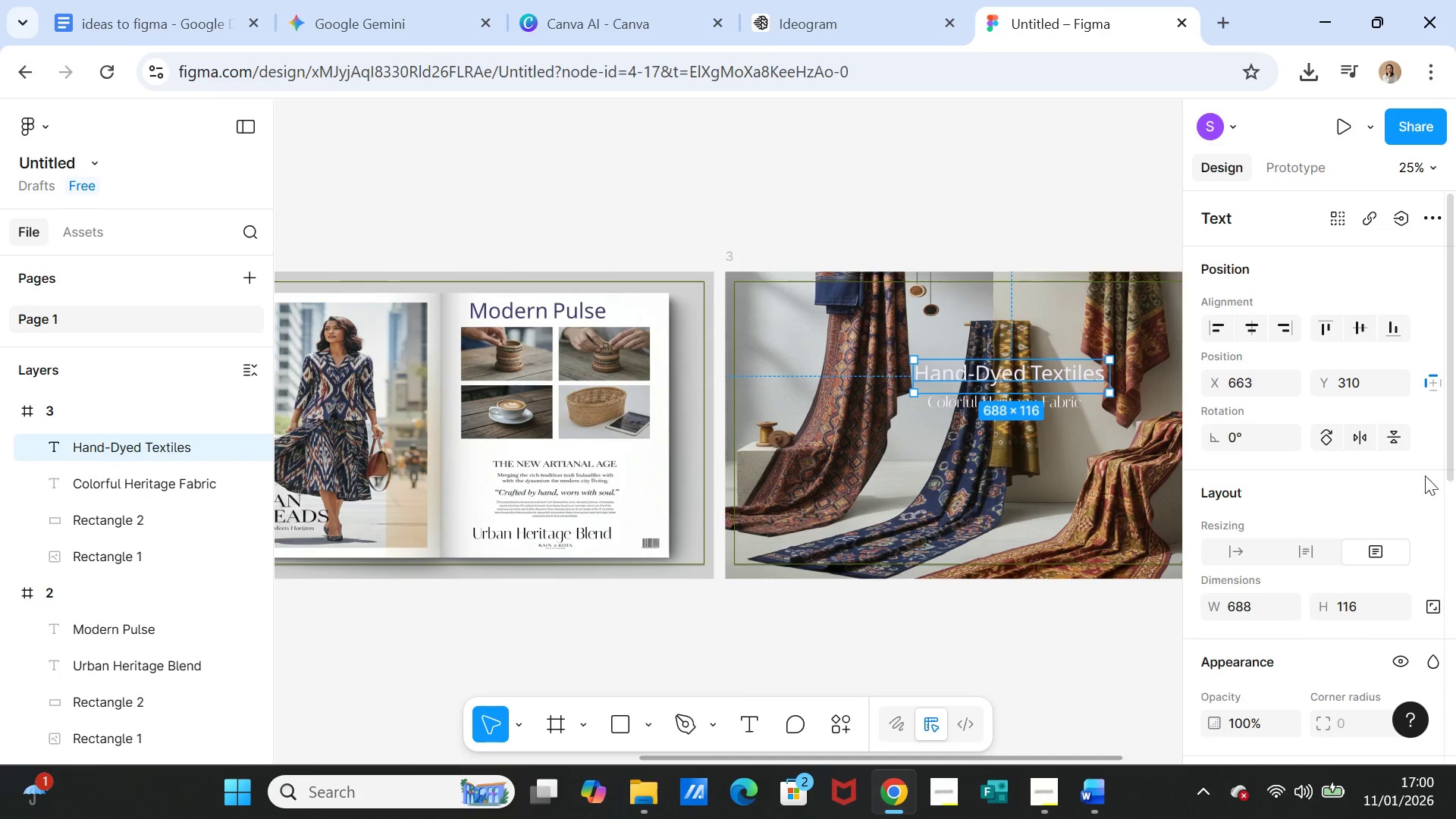 
scroll: coordinate [1375, 516], scroll_direction: down, amount: 3.0
 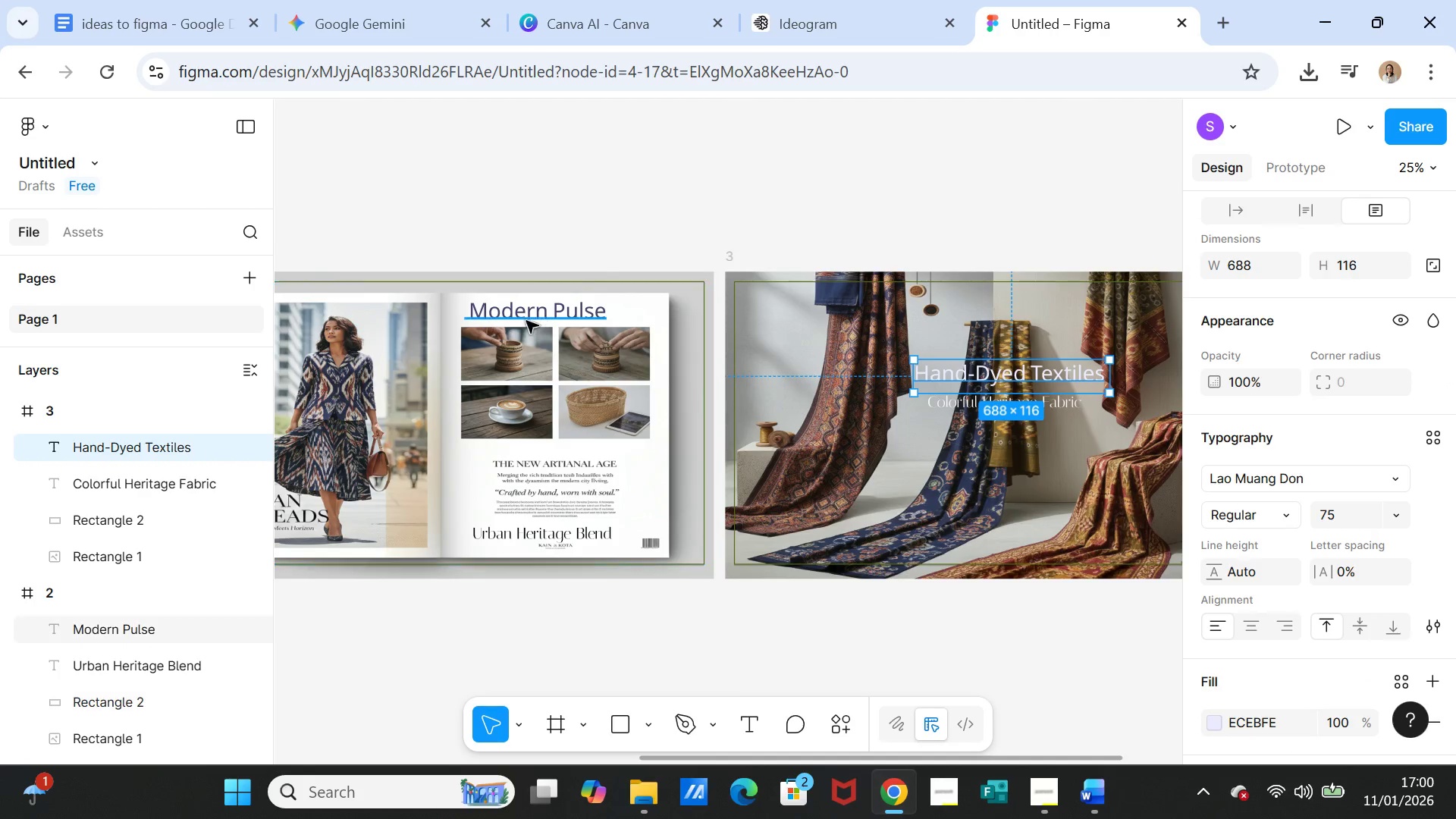 
left_click([519, 317])
 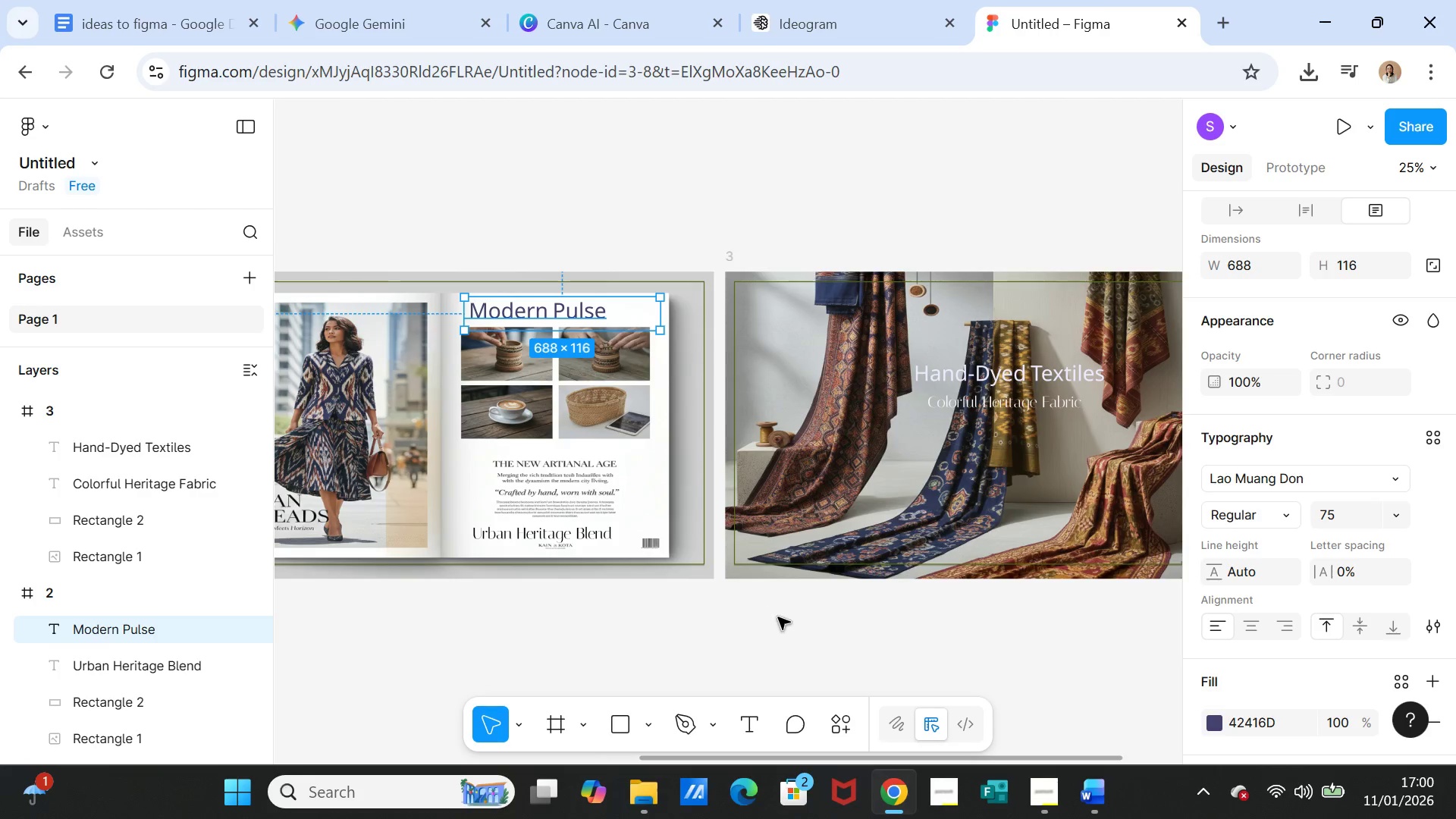 
left_click([799, 619])
 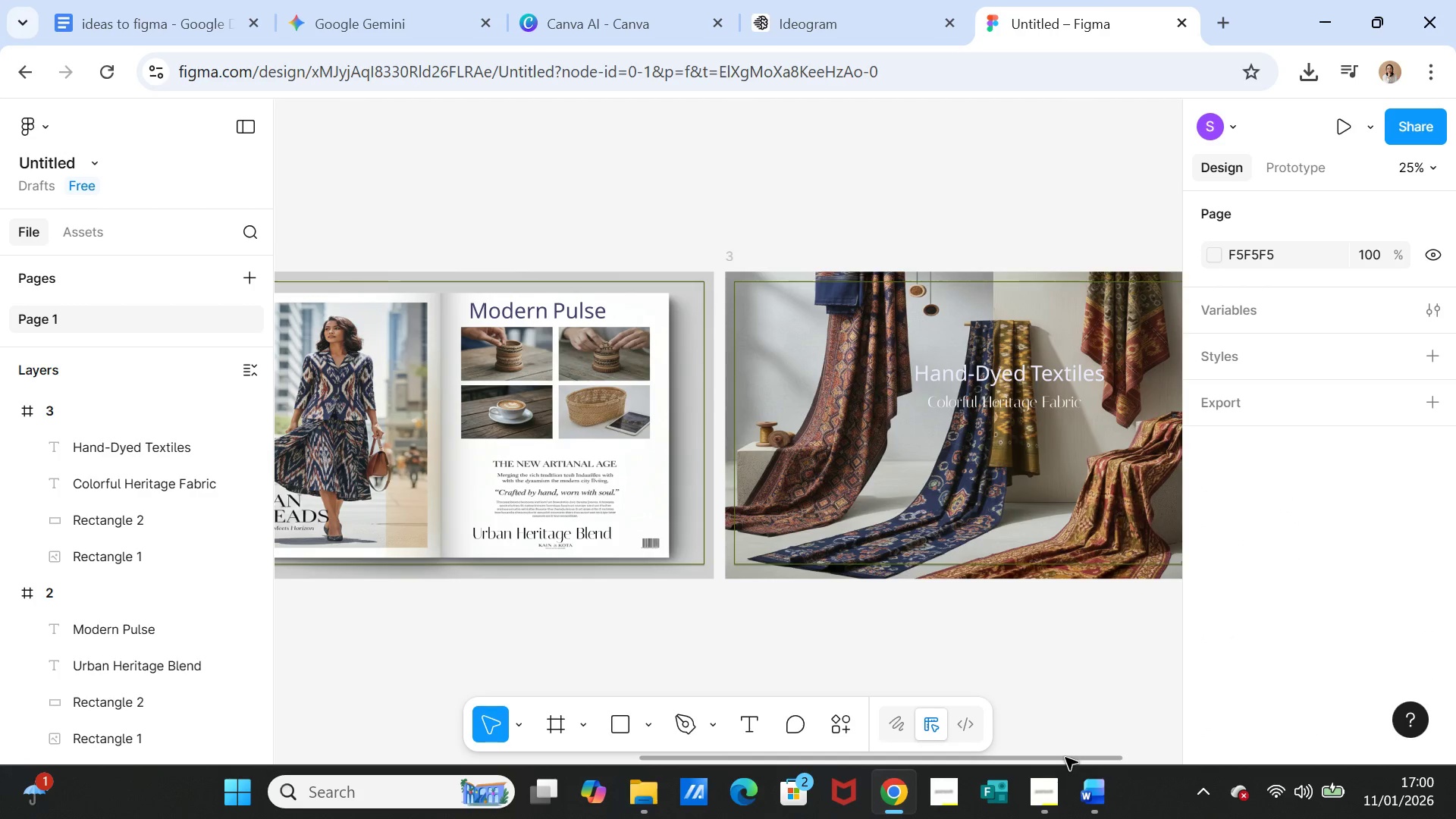 
left_click_drag(start_coordinate=[1065, 758], to_coordinate=[1163, 763])
 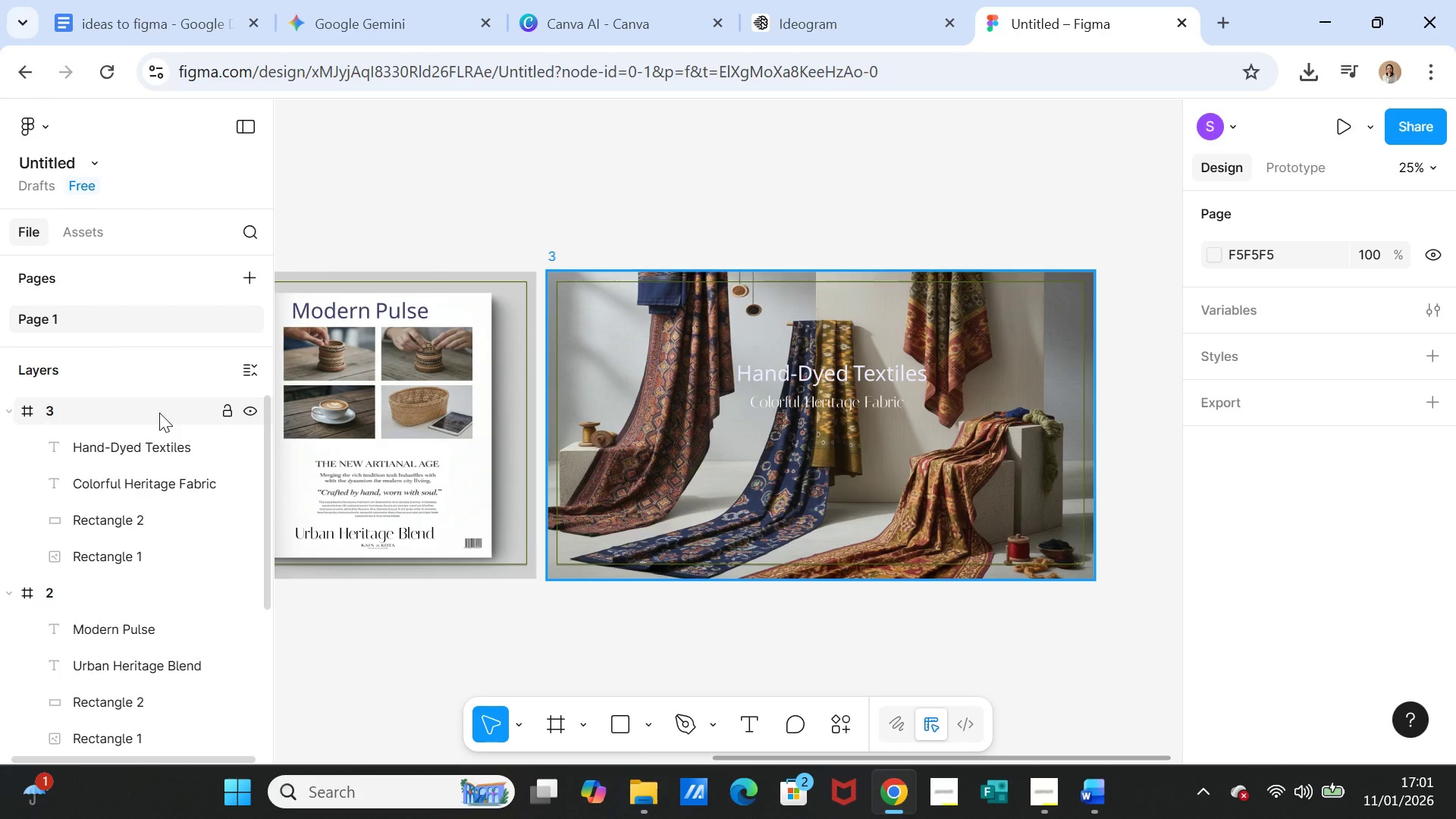 
left_click([159, 413])
 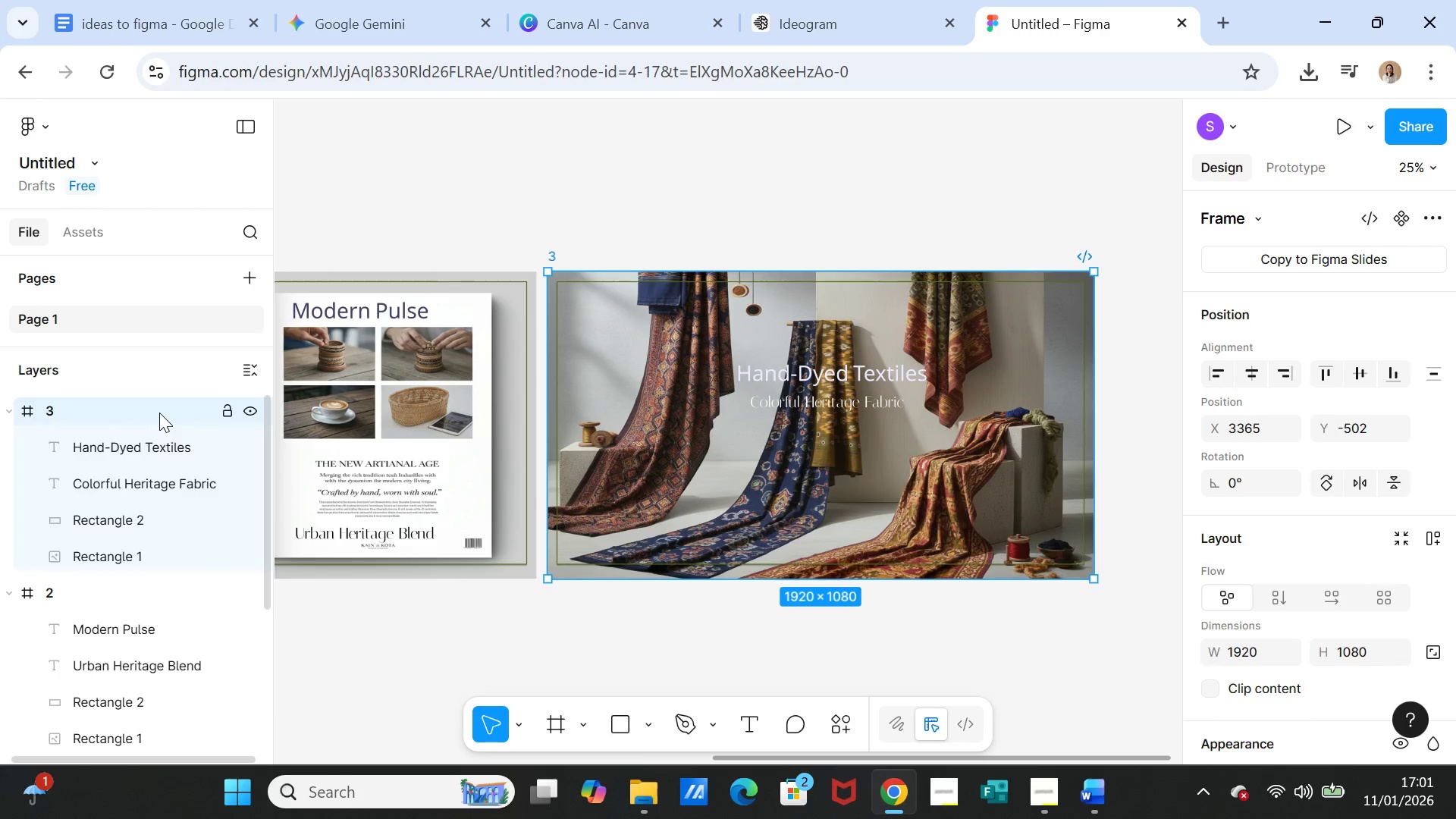 
key(Control+D)
 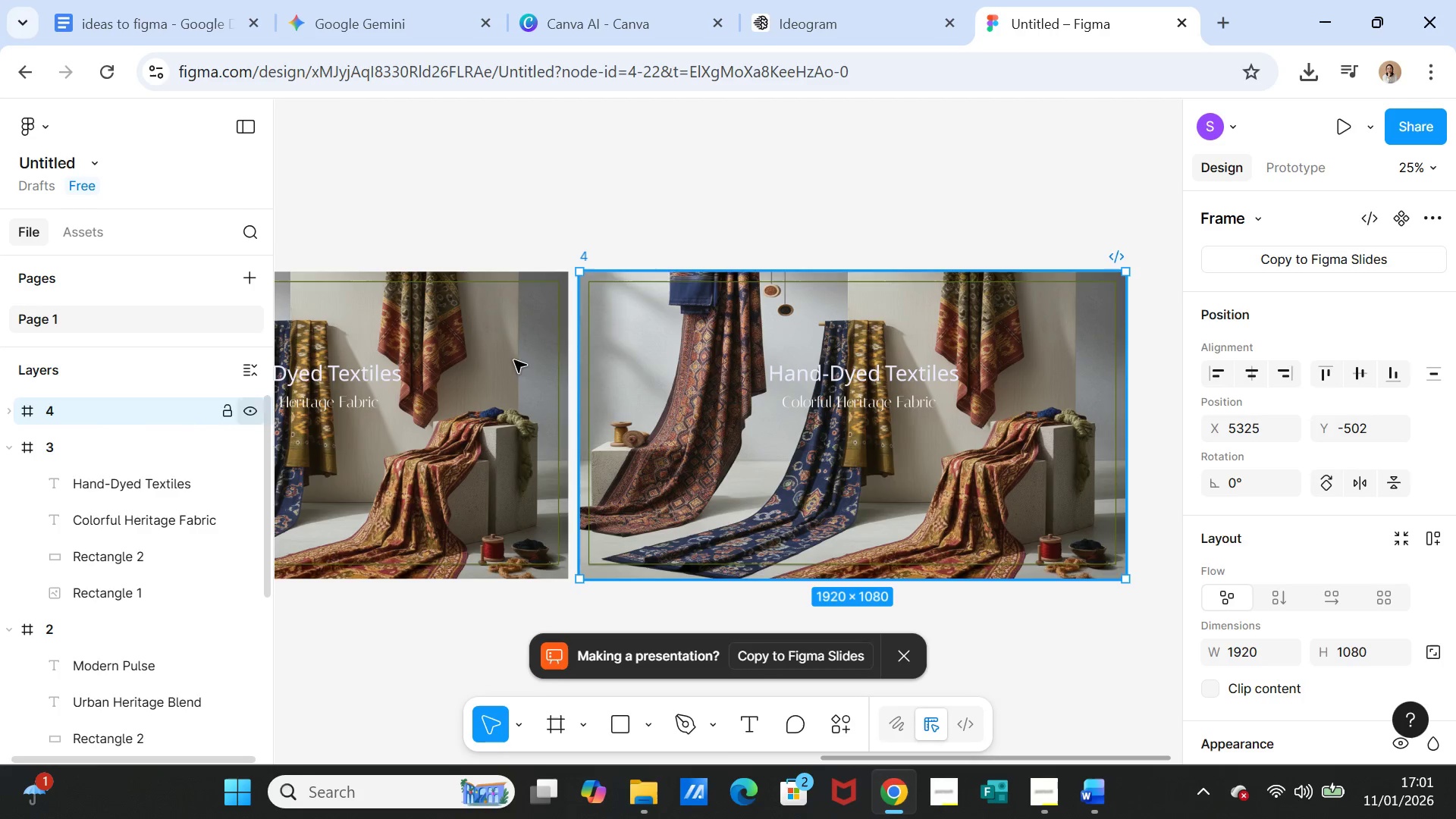 
left_click([640, 312])
 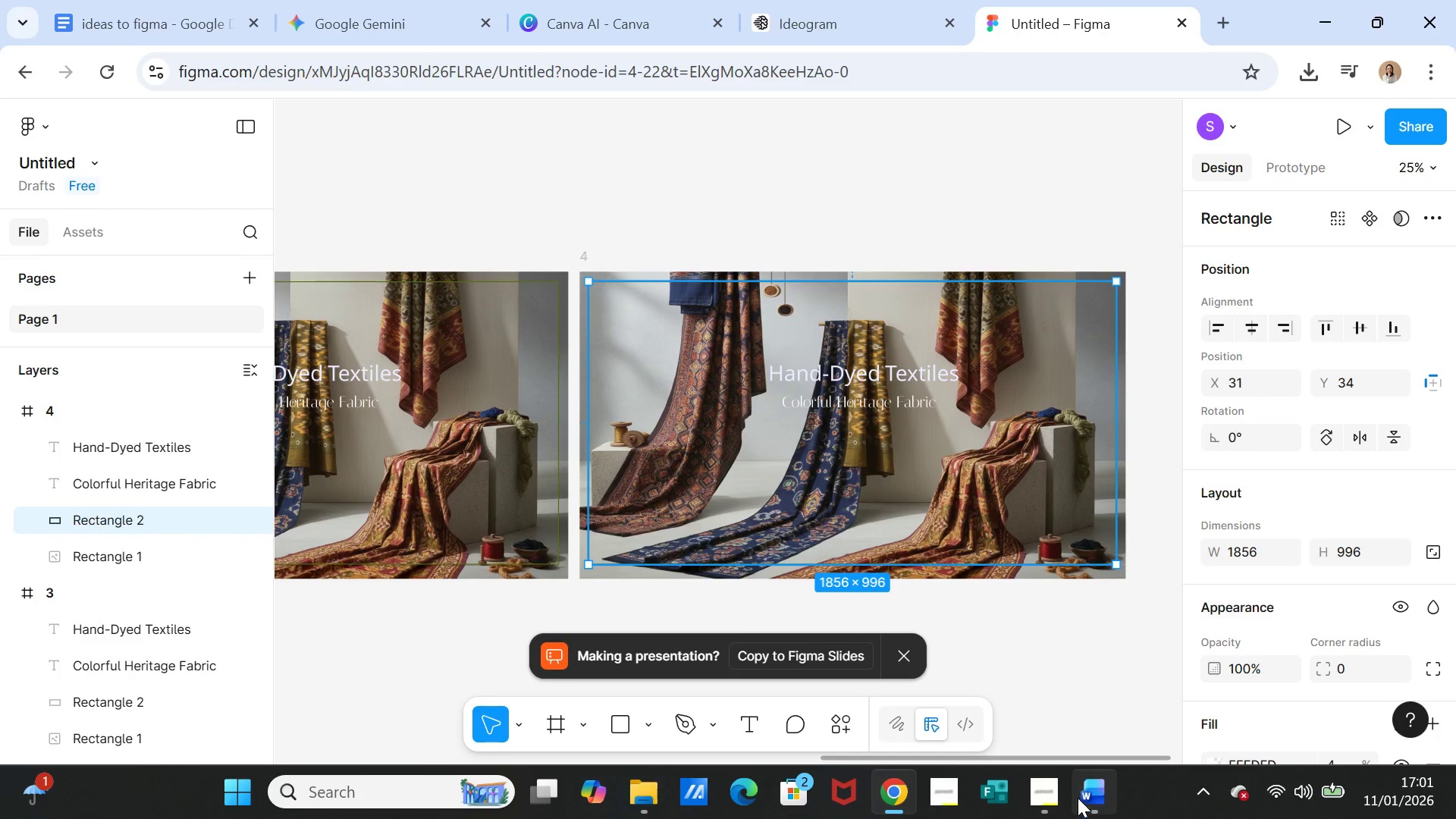 
left_click([1089, 795])
 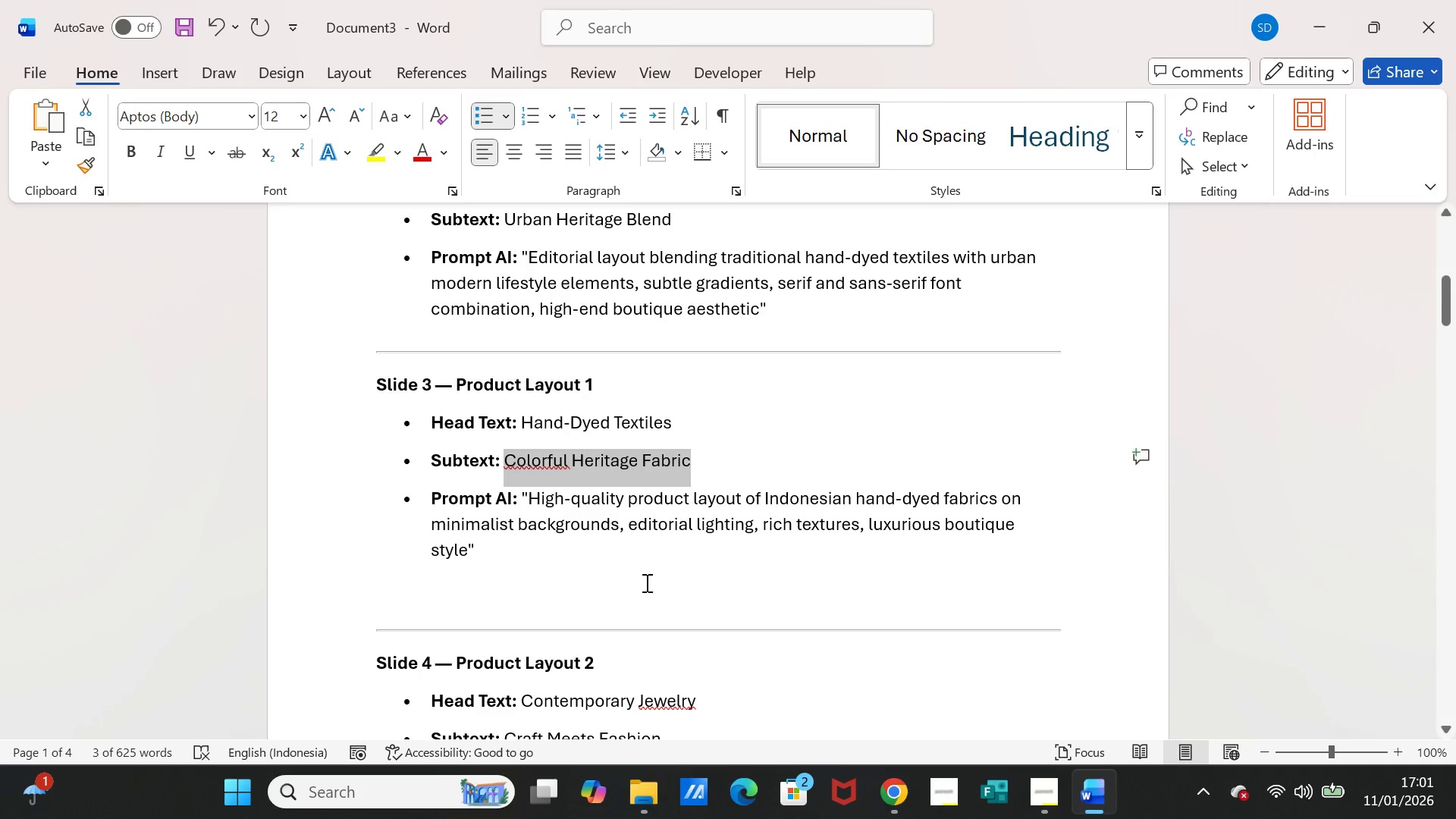 
scroll: coordinate [630, 636], scroll_direction: down, amount: 4.0
 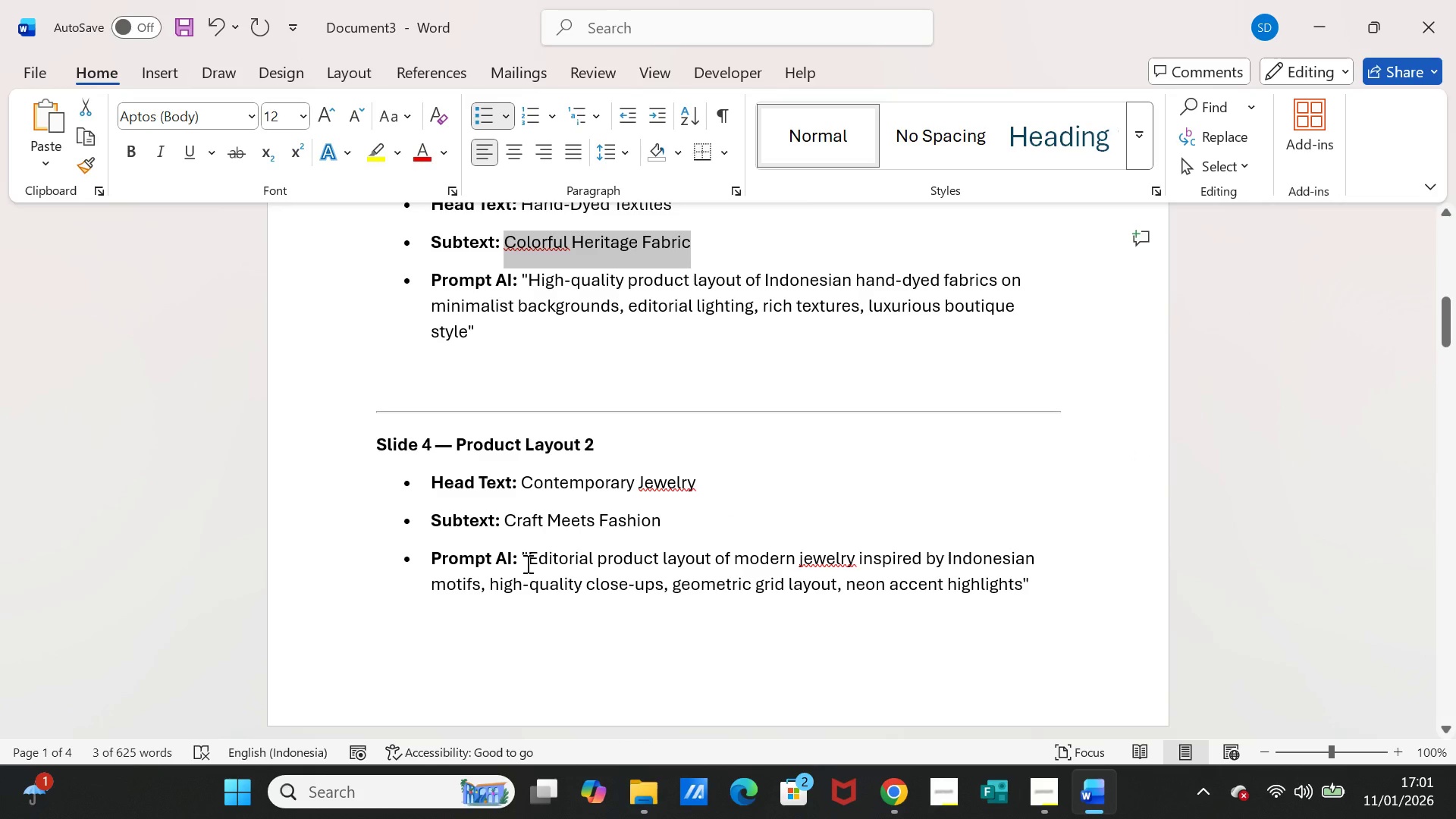 
left_click_drag(start_coordinate=[526, 563], to_coordinate=[986, 583])
 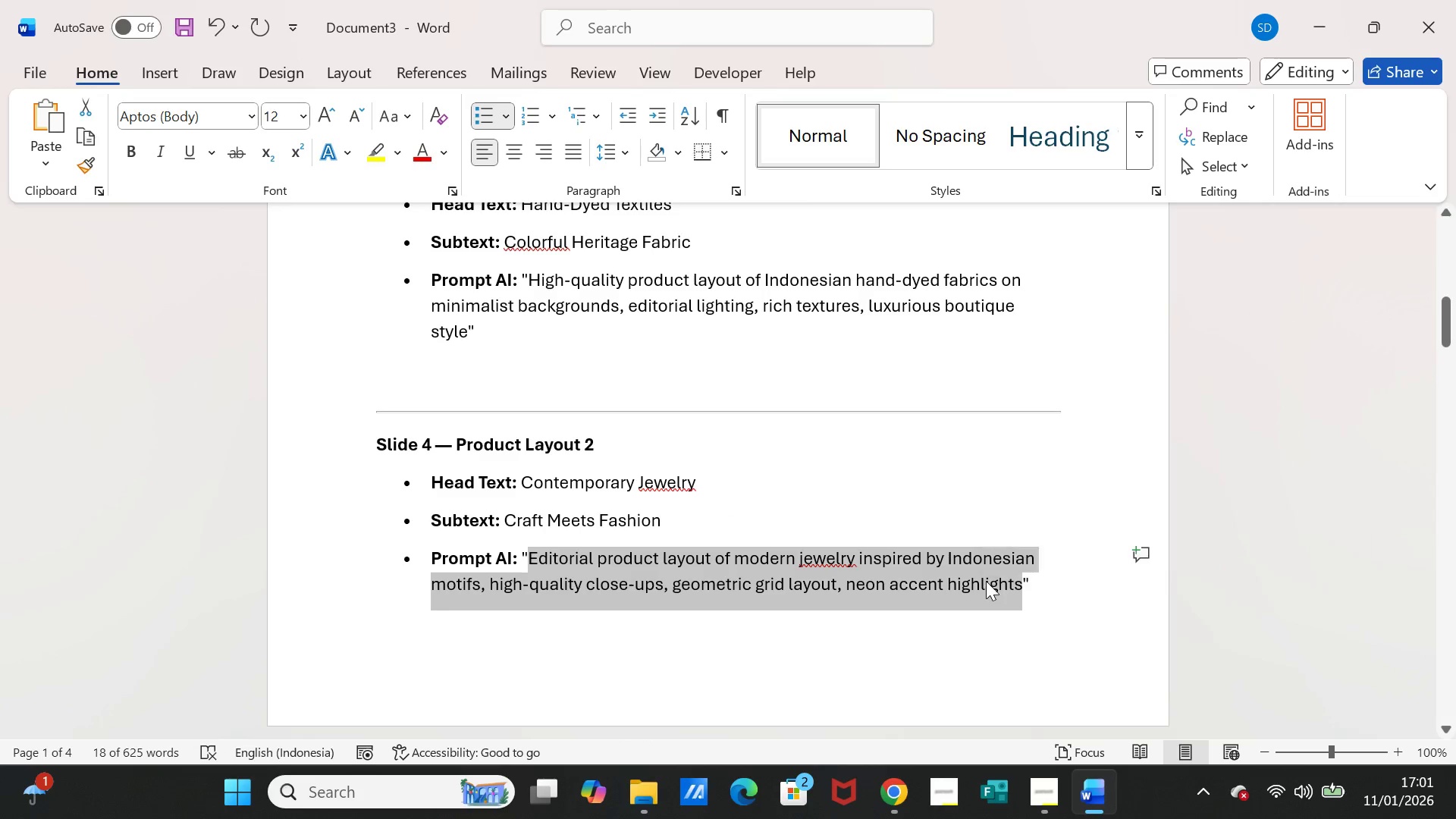 
key(Control+C)
 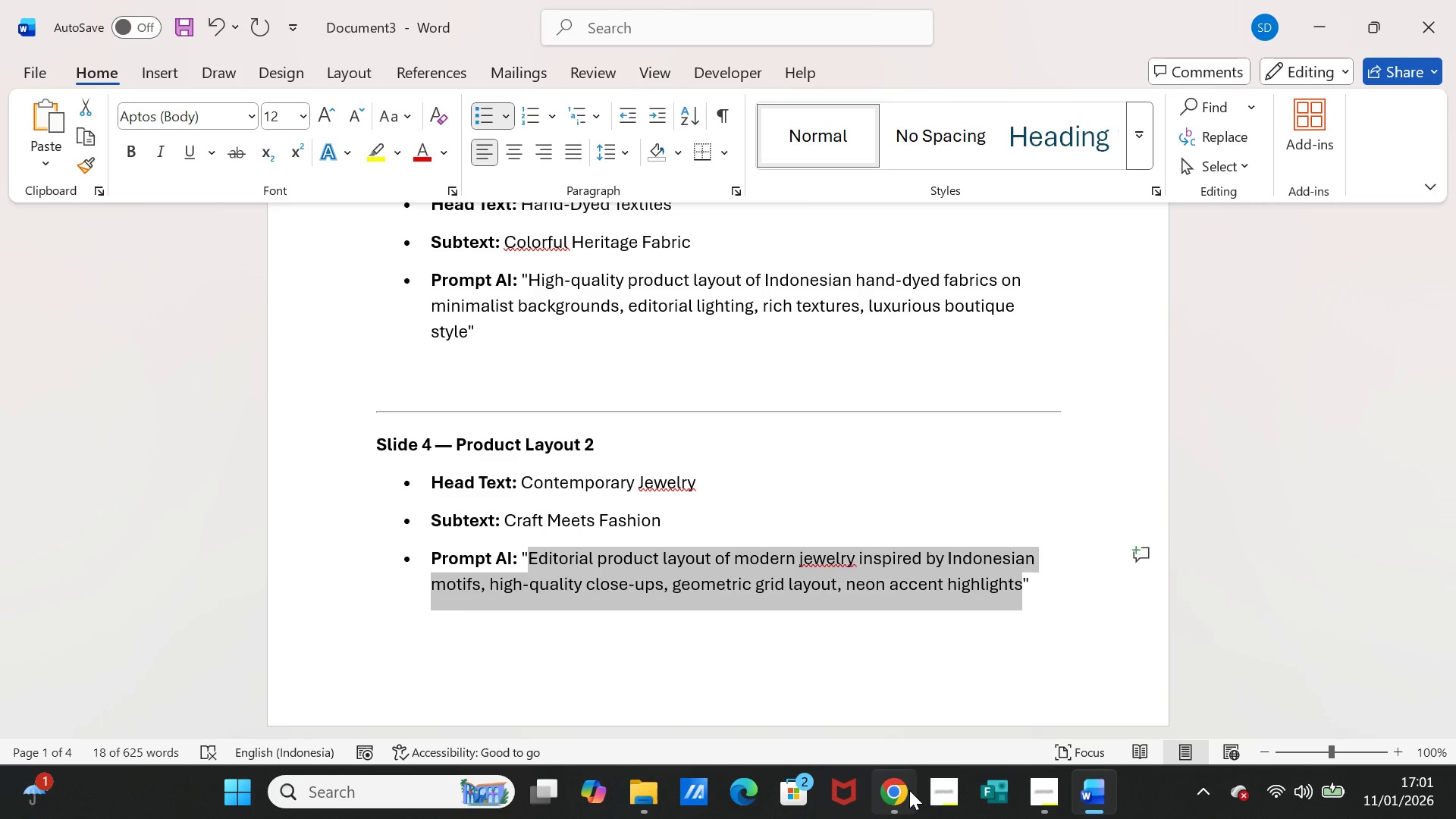 
left_click([909, 790])
 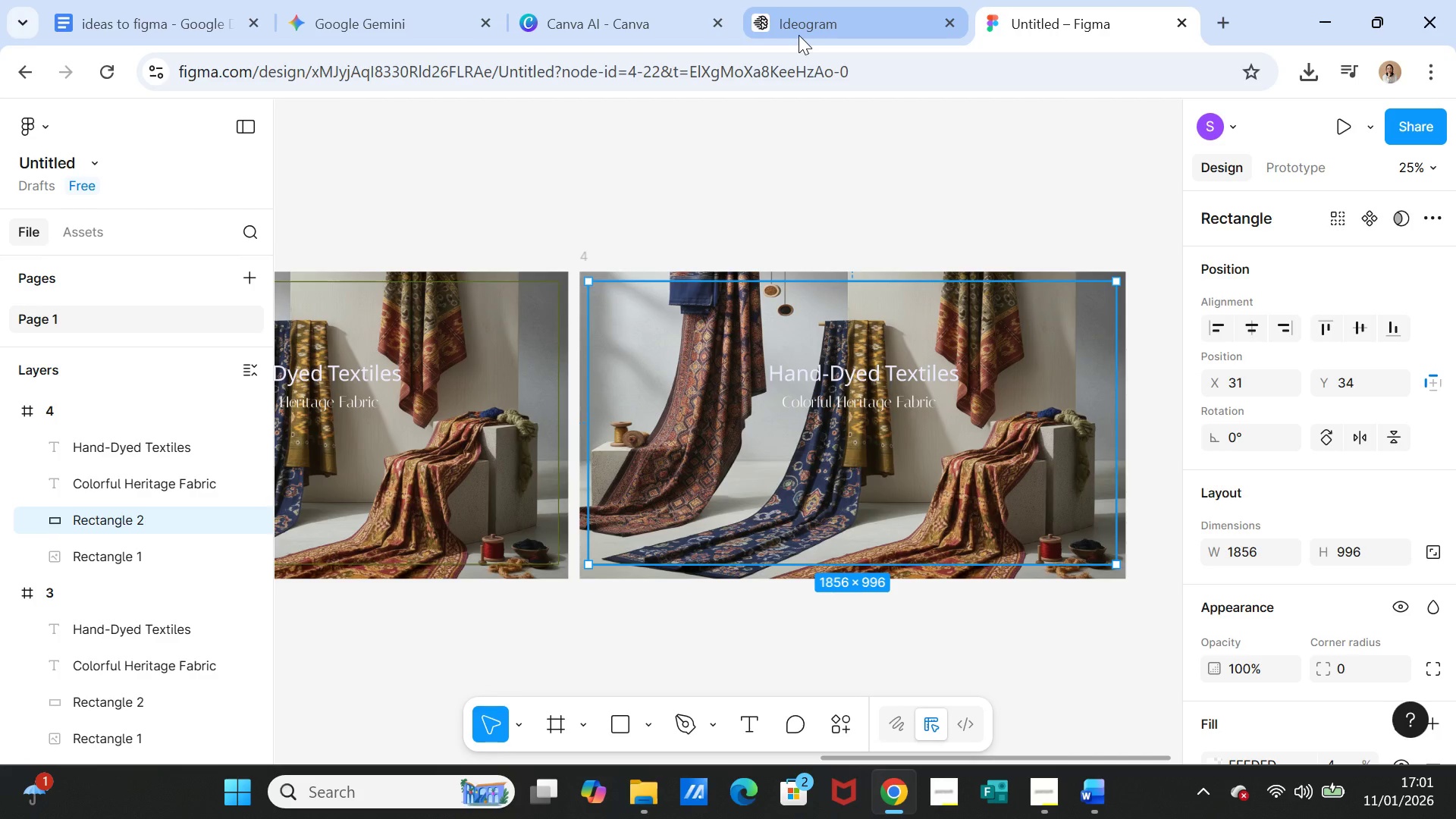 
left_click([799, 29])
 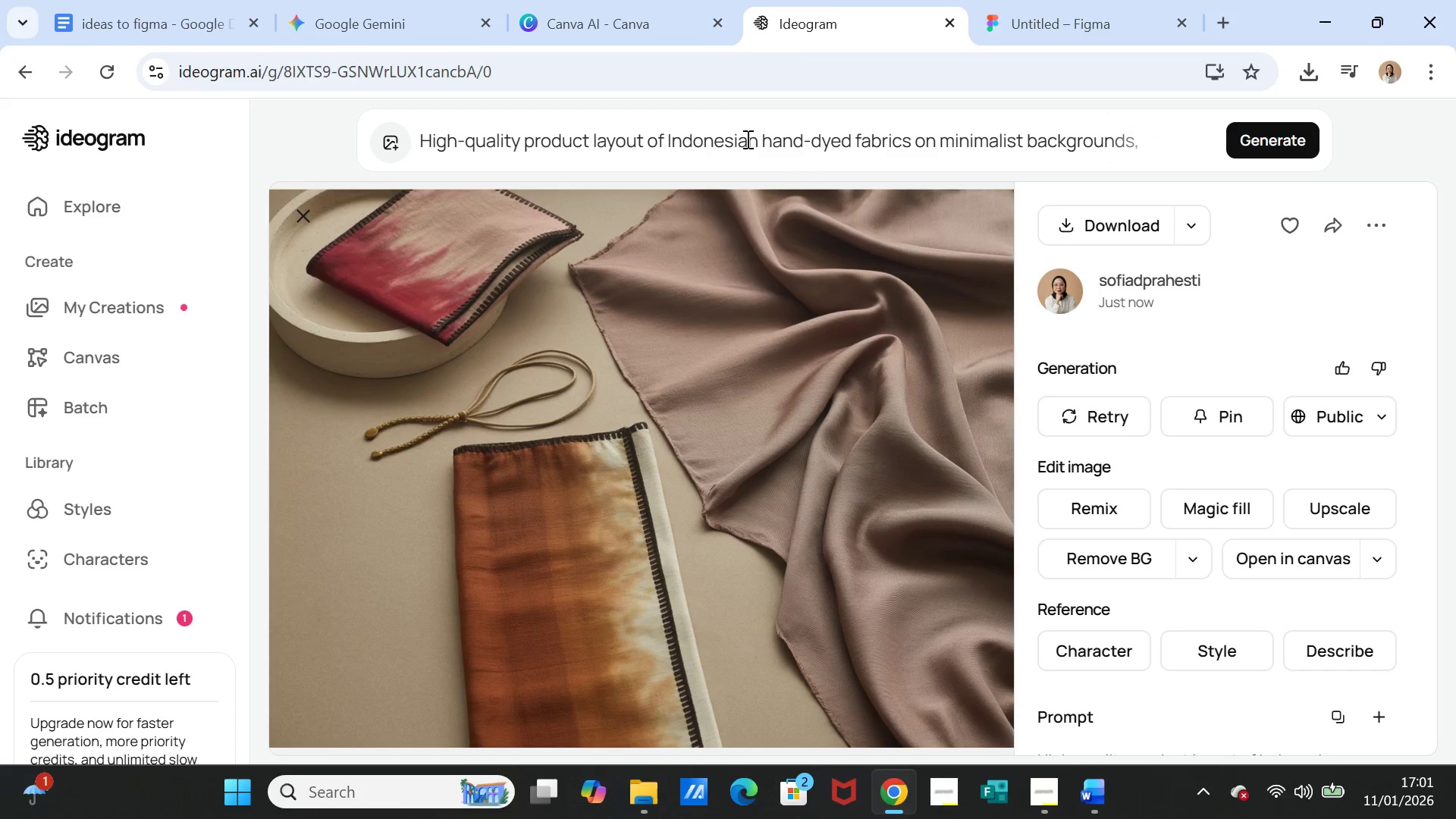 
double_click([746, 139])
 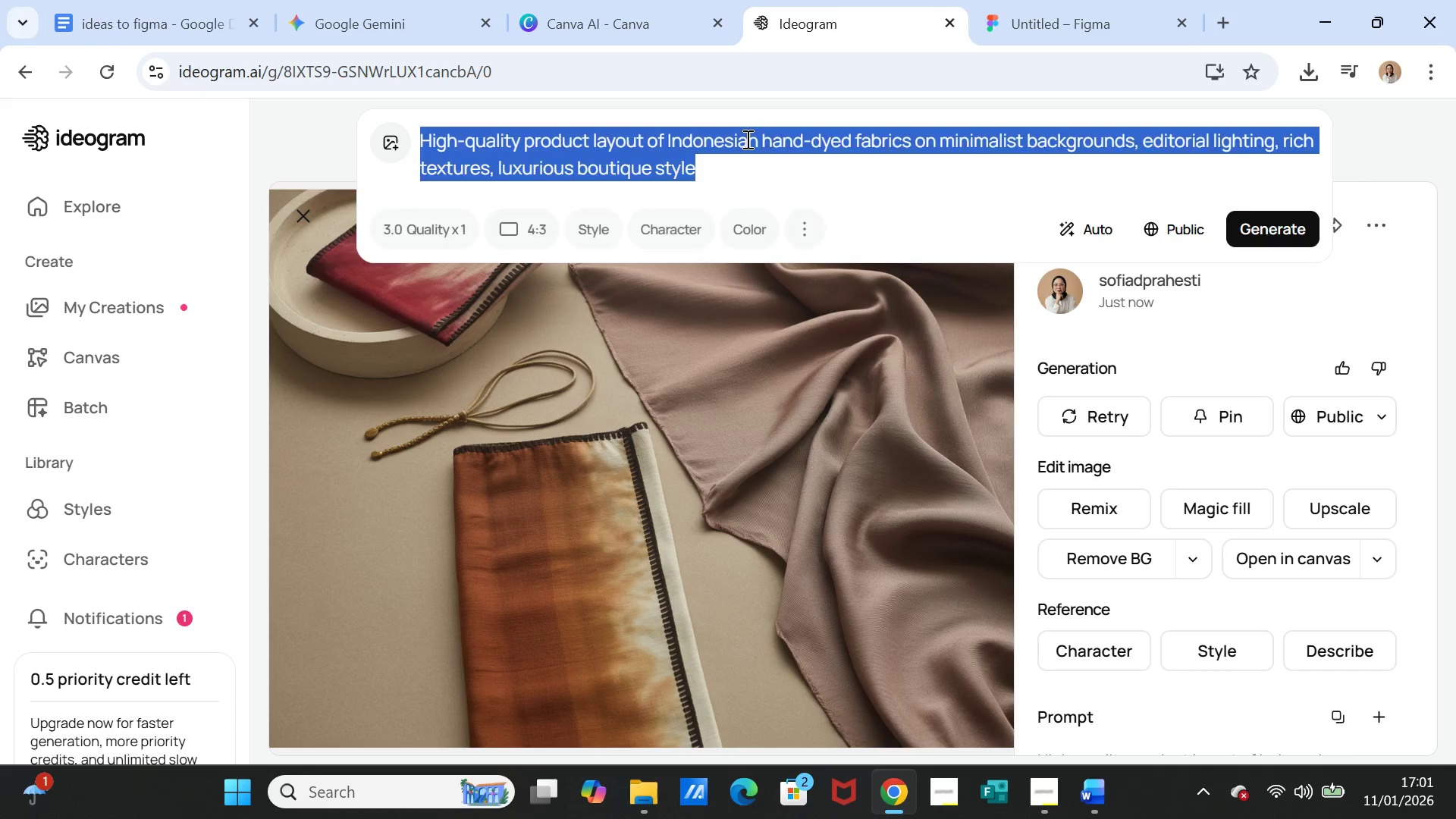 
triple_click([746, 139])
 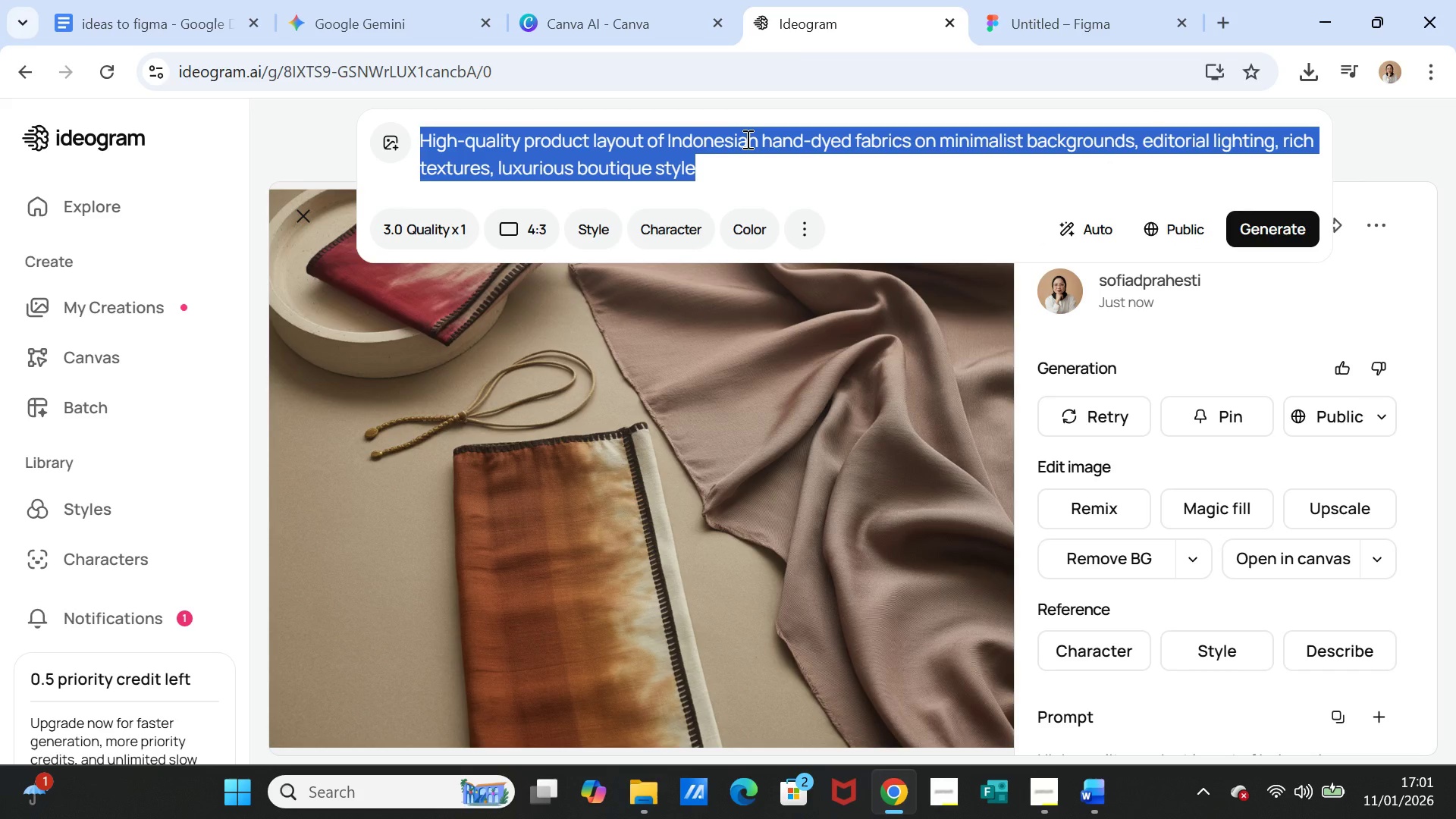 
key(Control+V)
 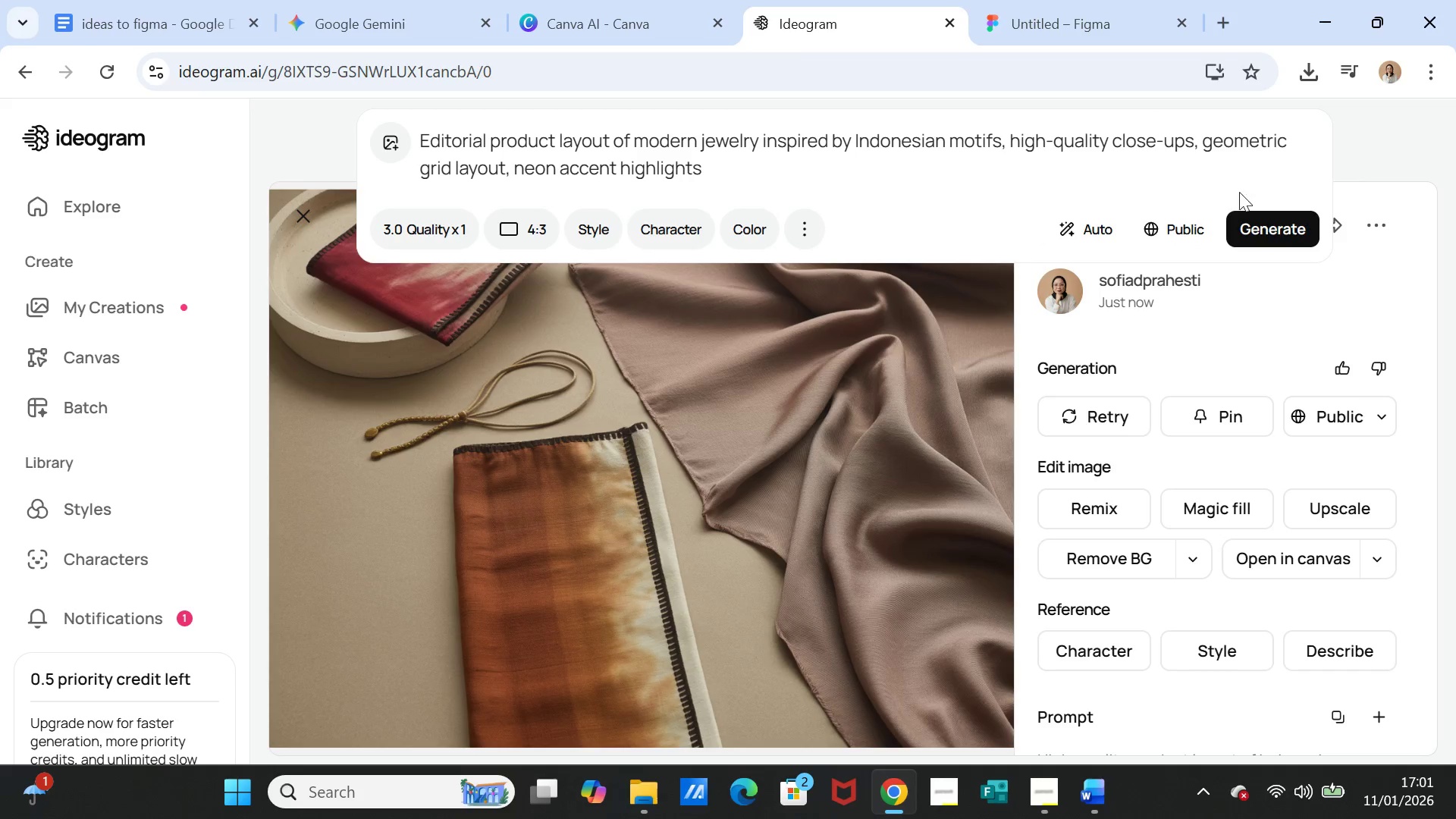 
left_click([1249, 223])
 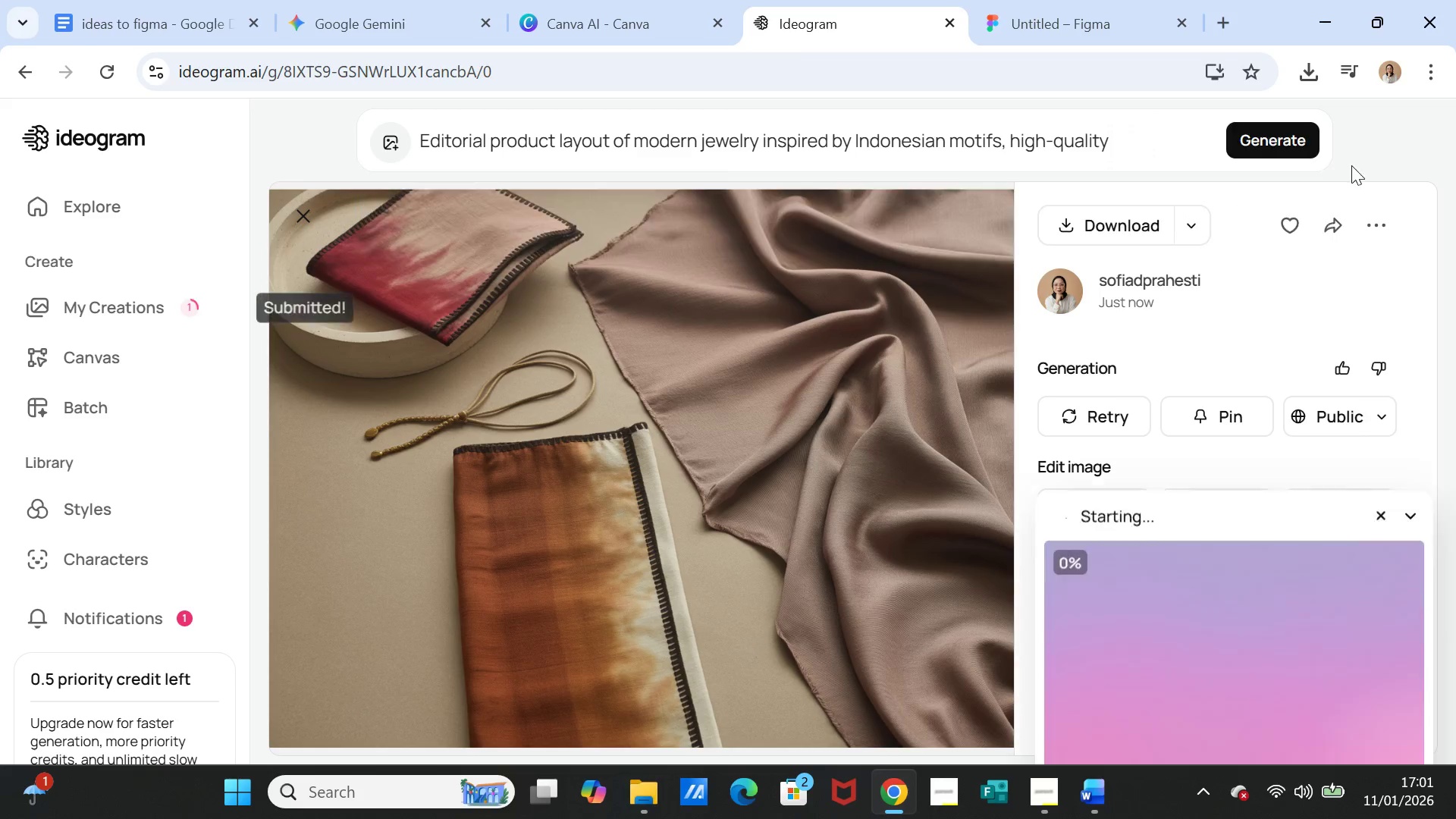 
mouse_move([1341, 183])
 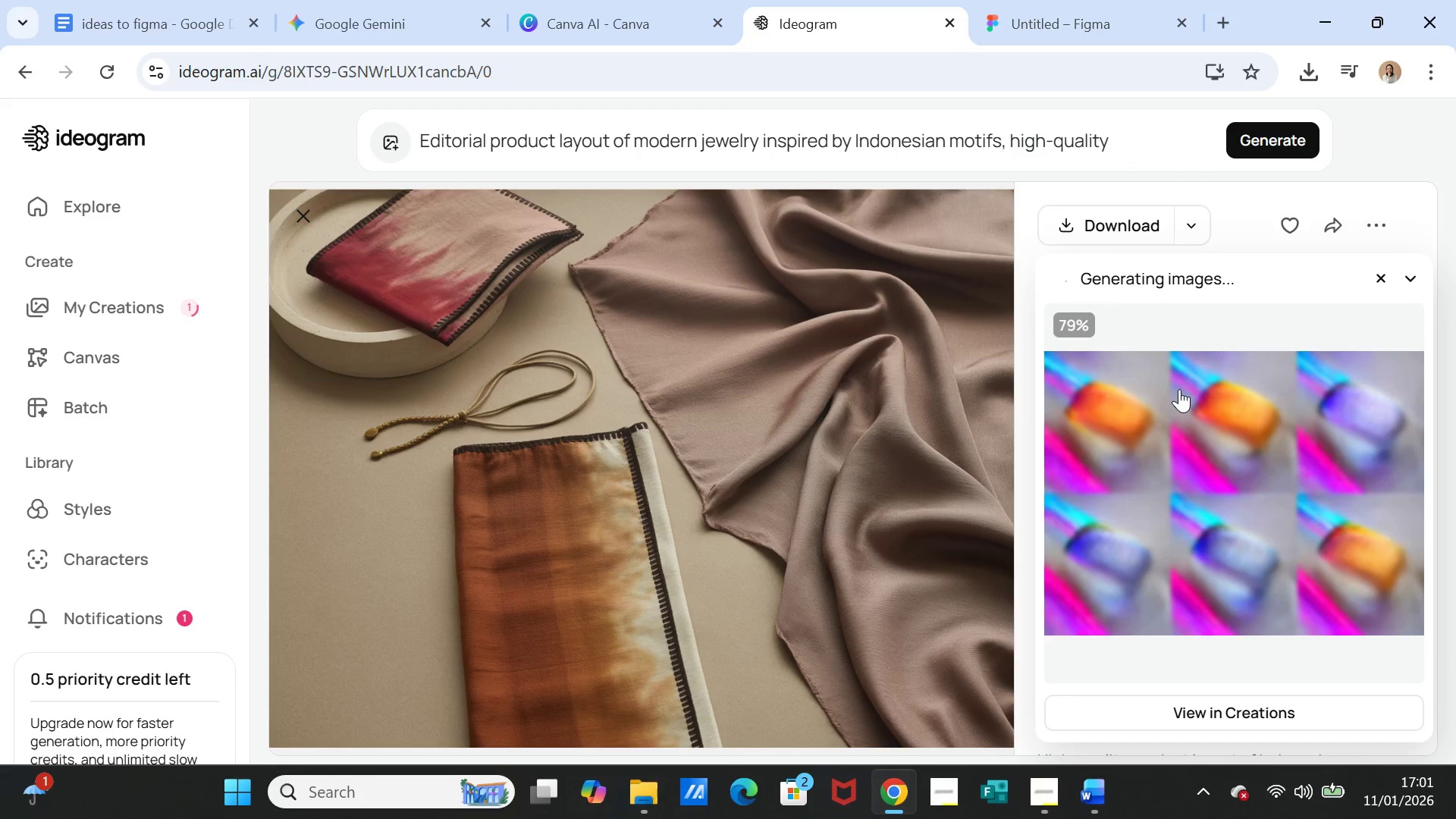 
wait(25.11)
 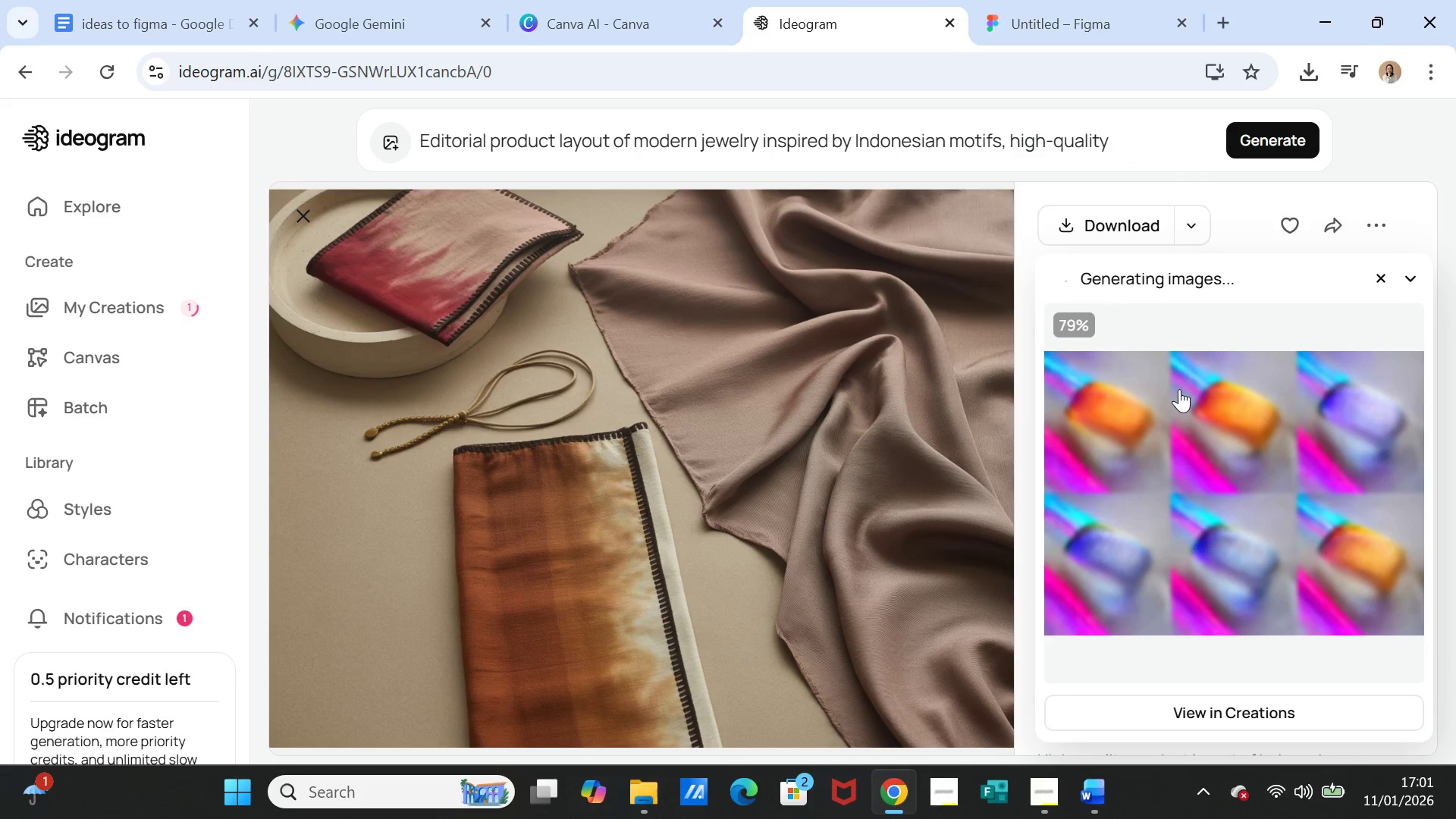 
left_click([1181, 479])
 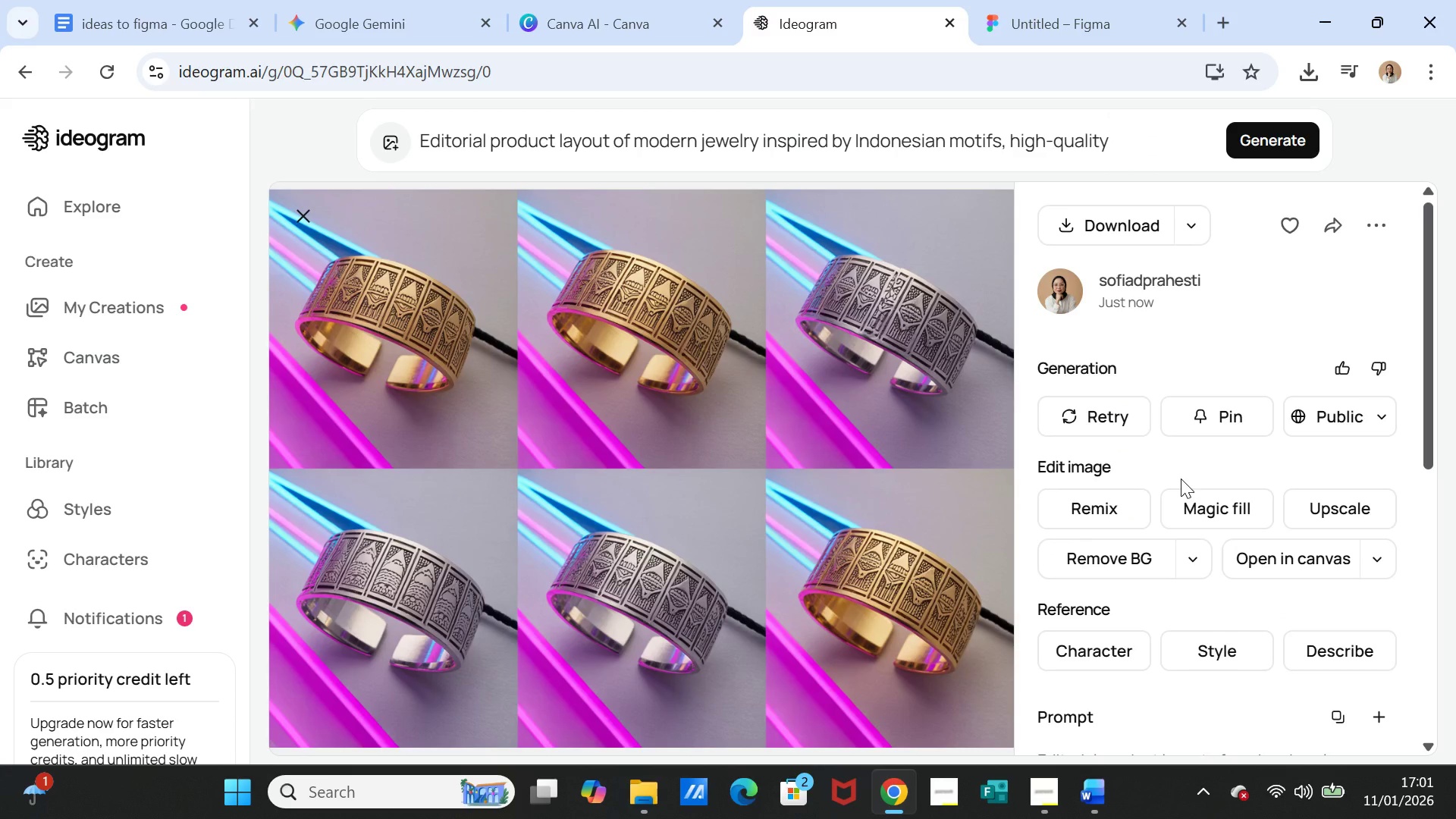 
wait(6.17)
 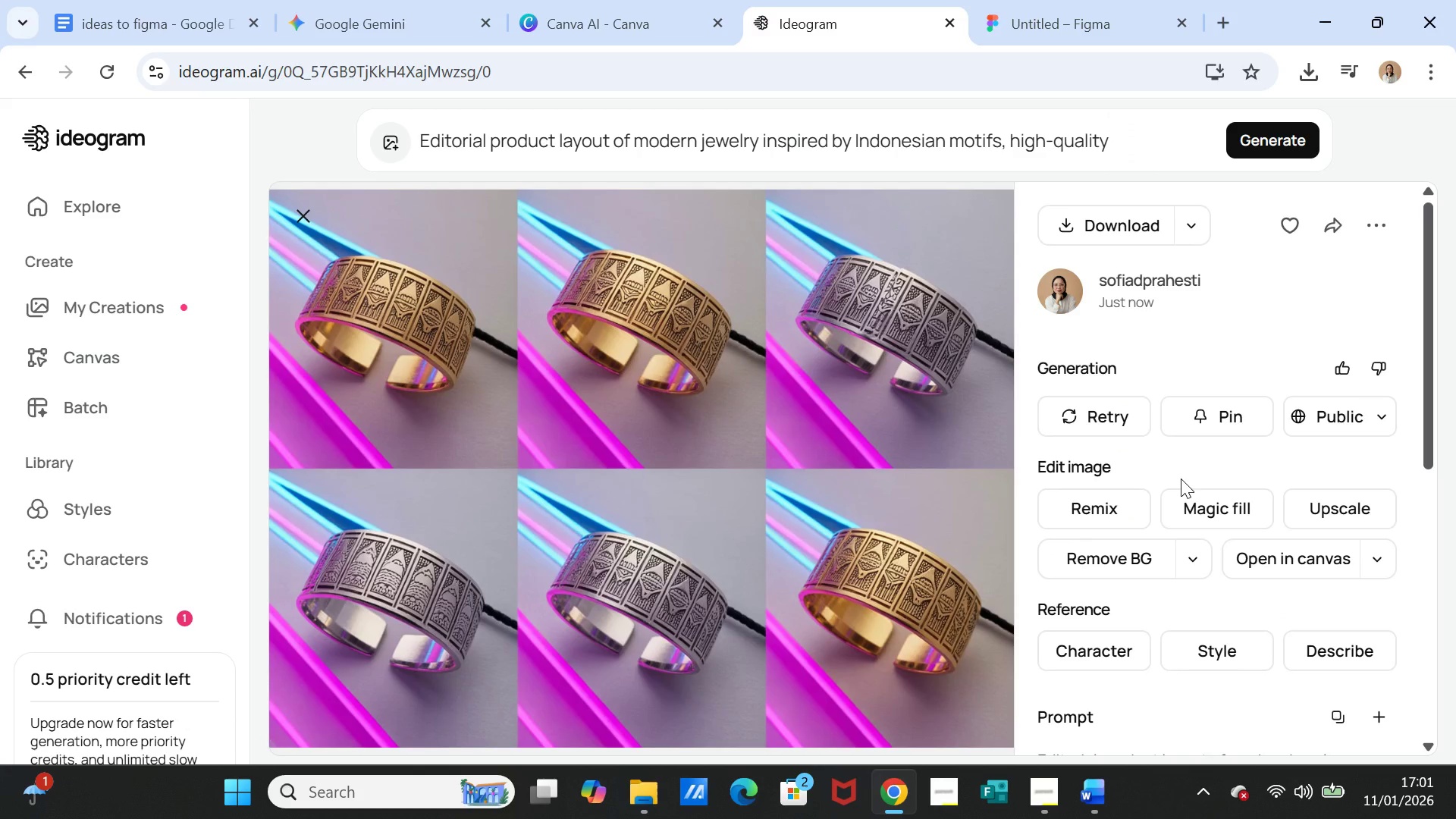 
left_click([1280, 140])
 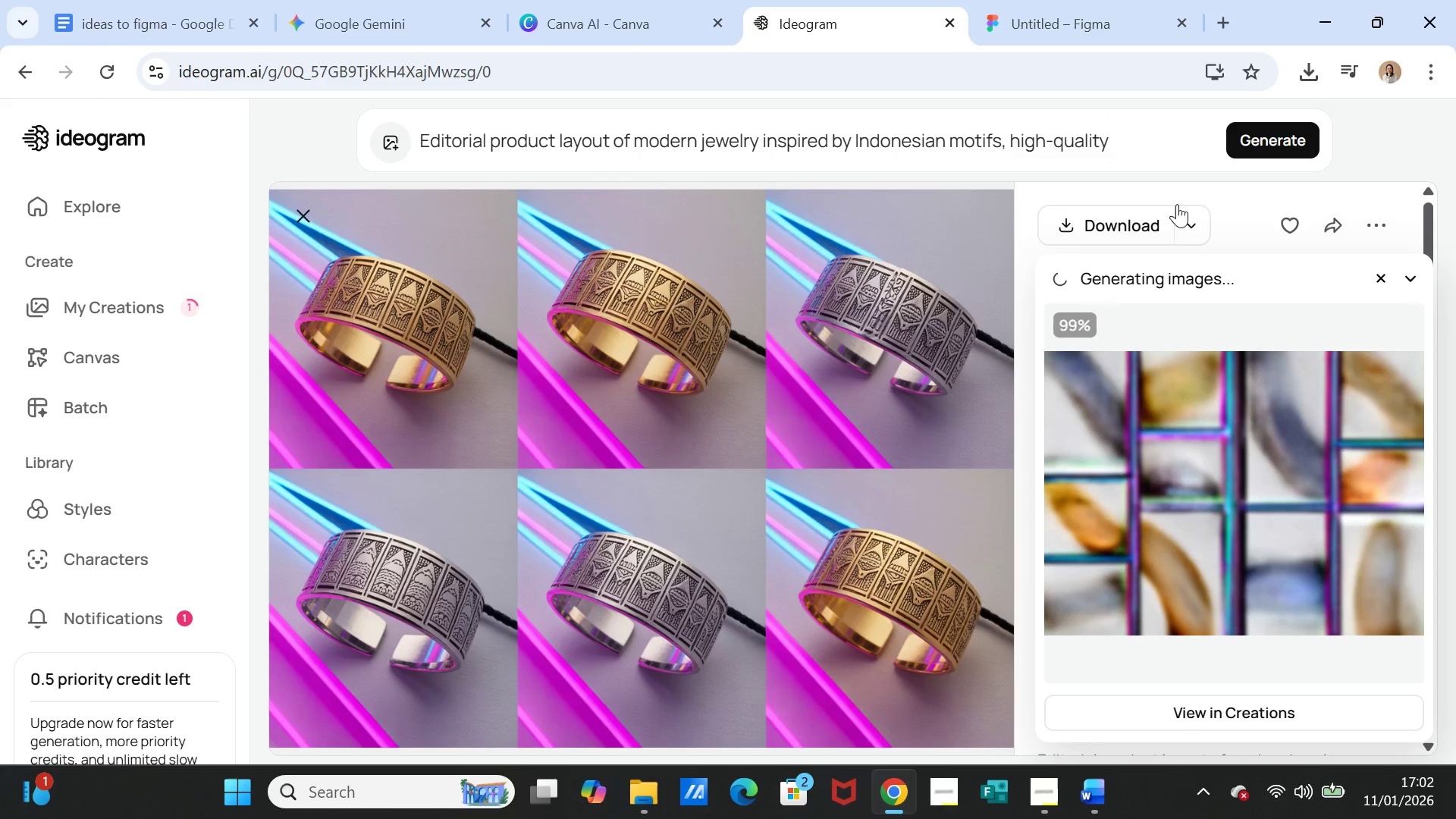 
wait(32.72)
 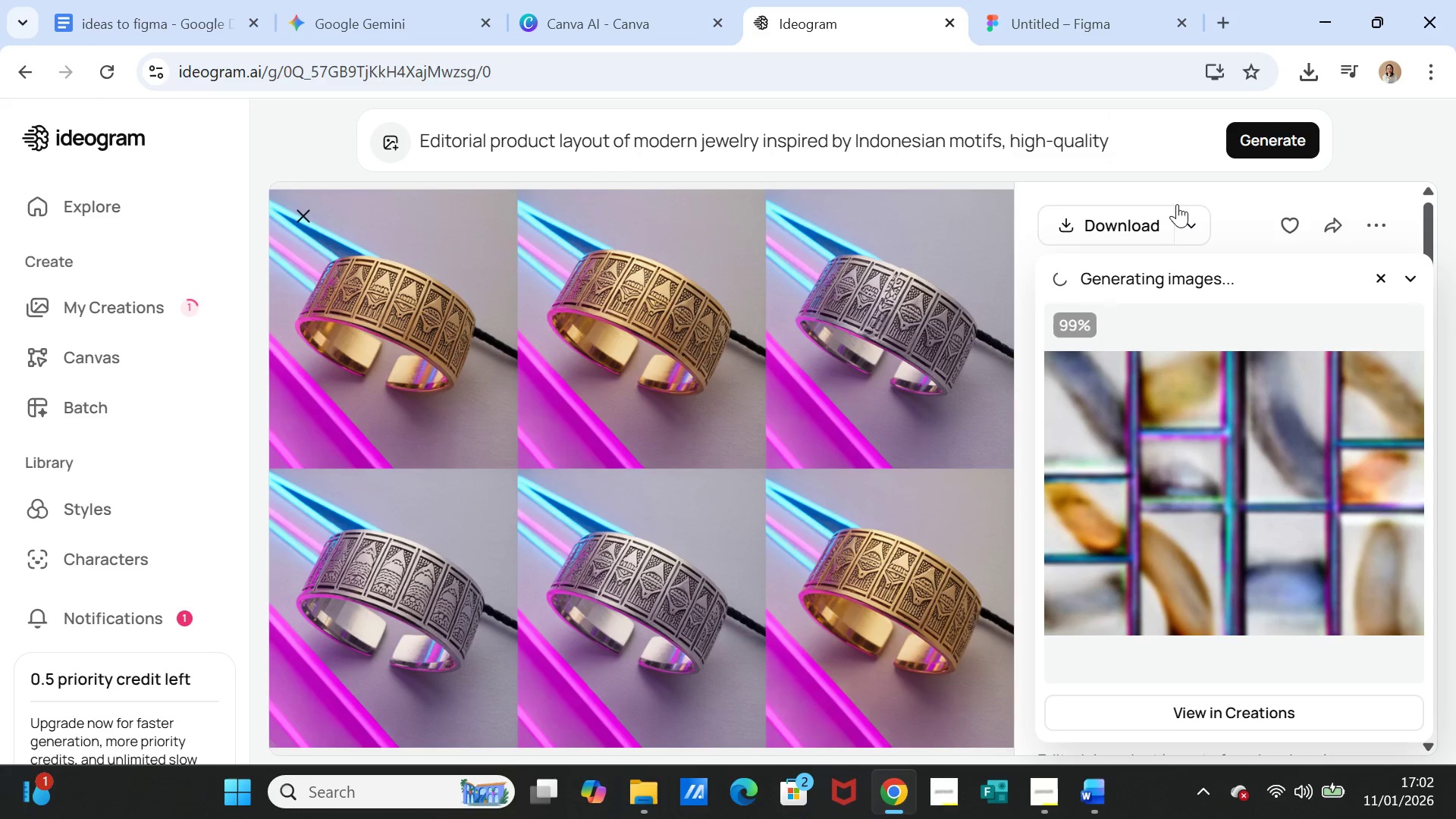 
left_click([1147, 505])
 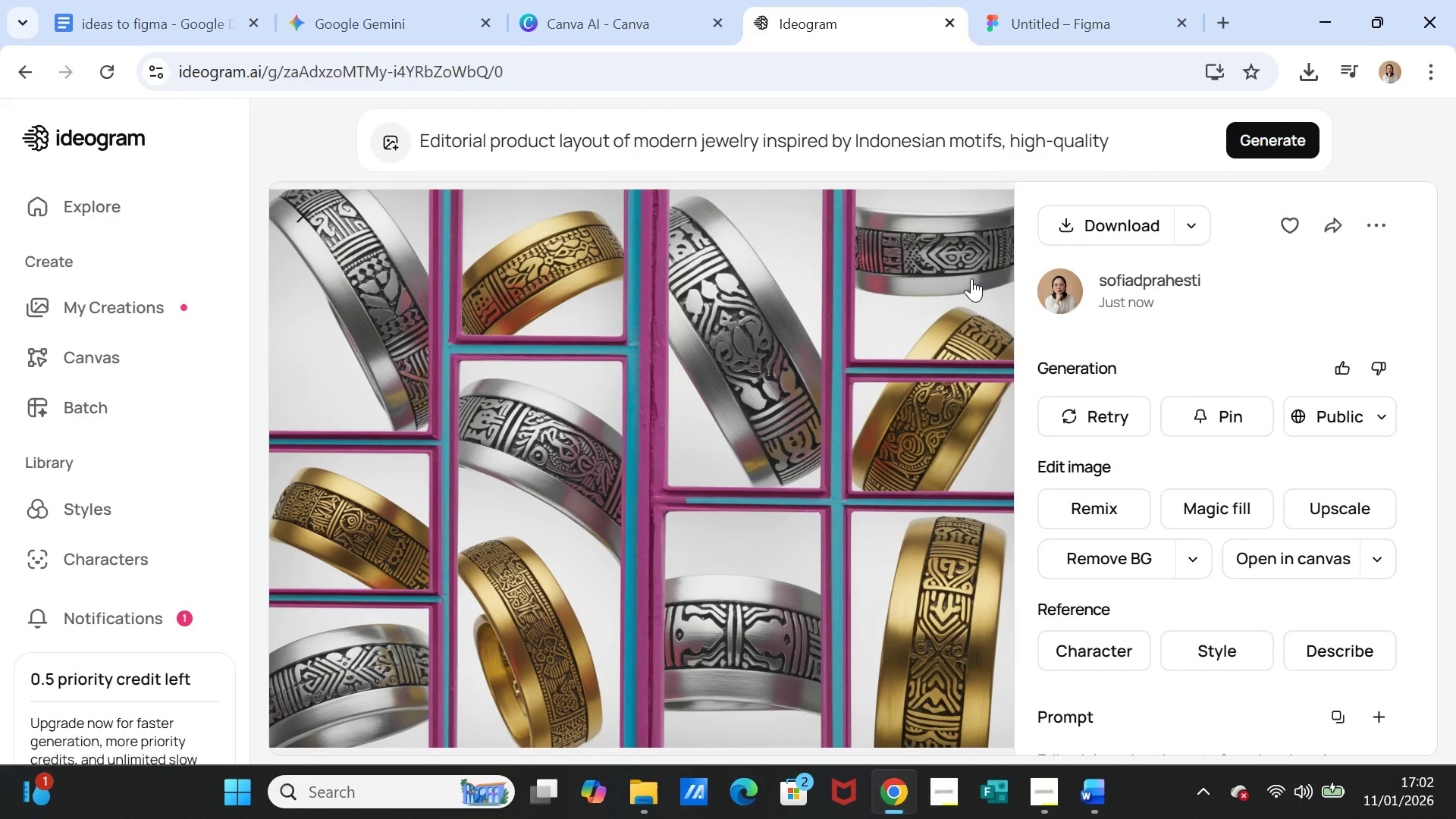 
left_click([1089, 218])
 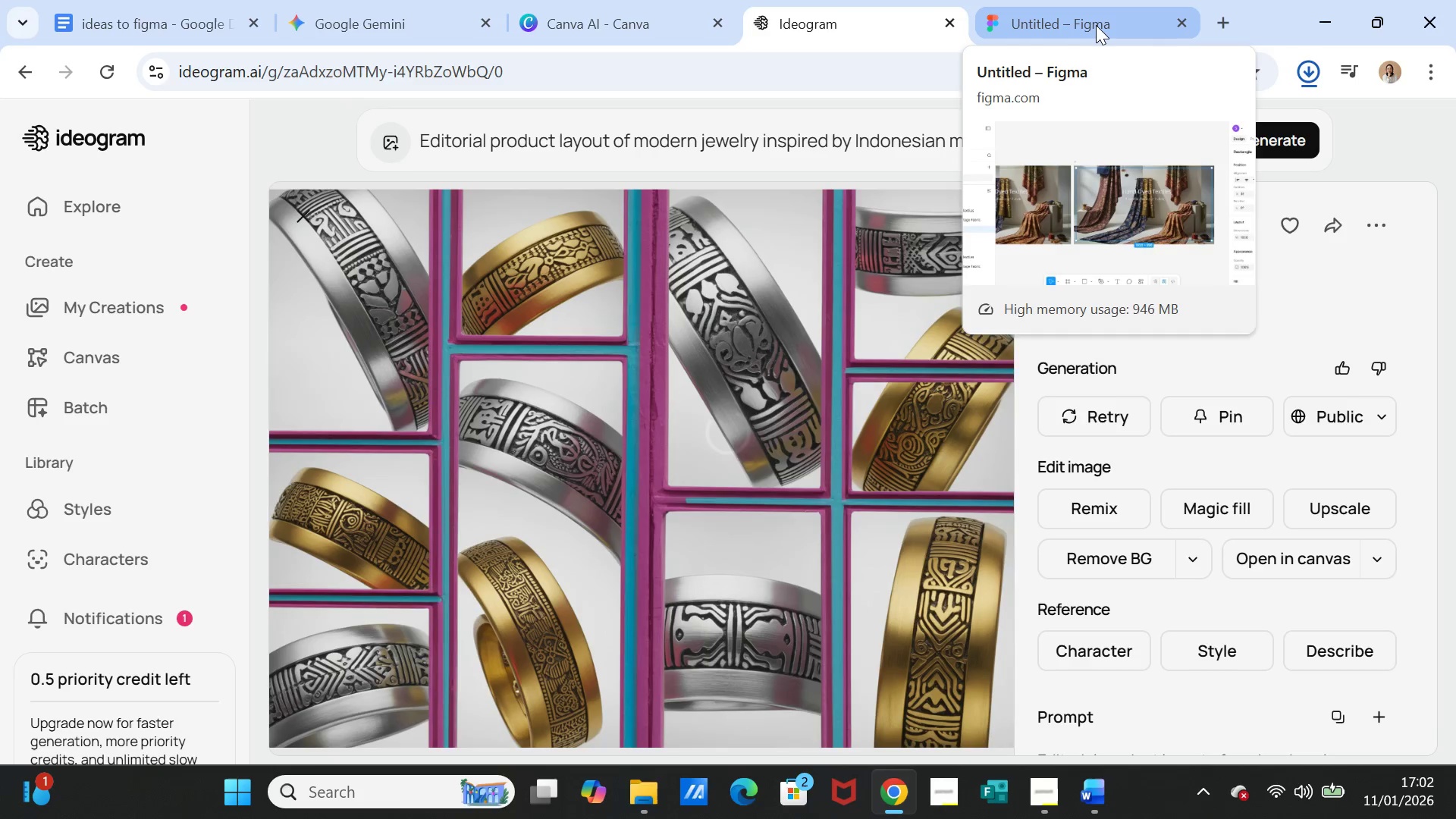 
left_click([1096, 25])
 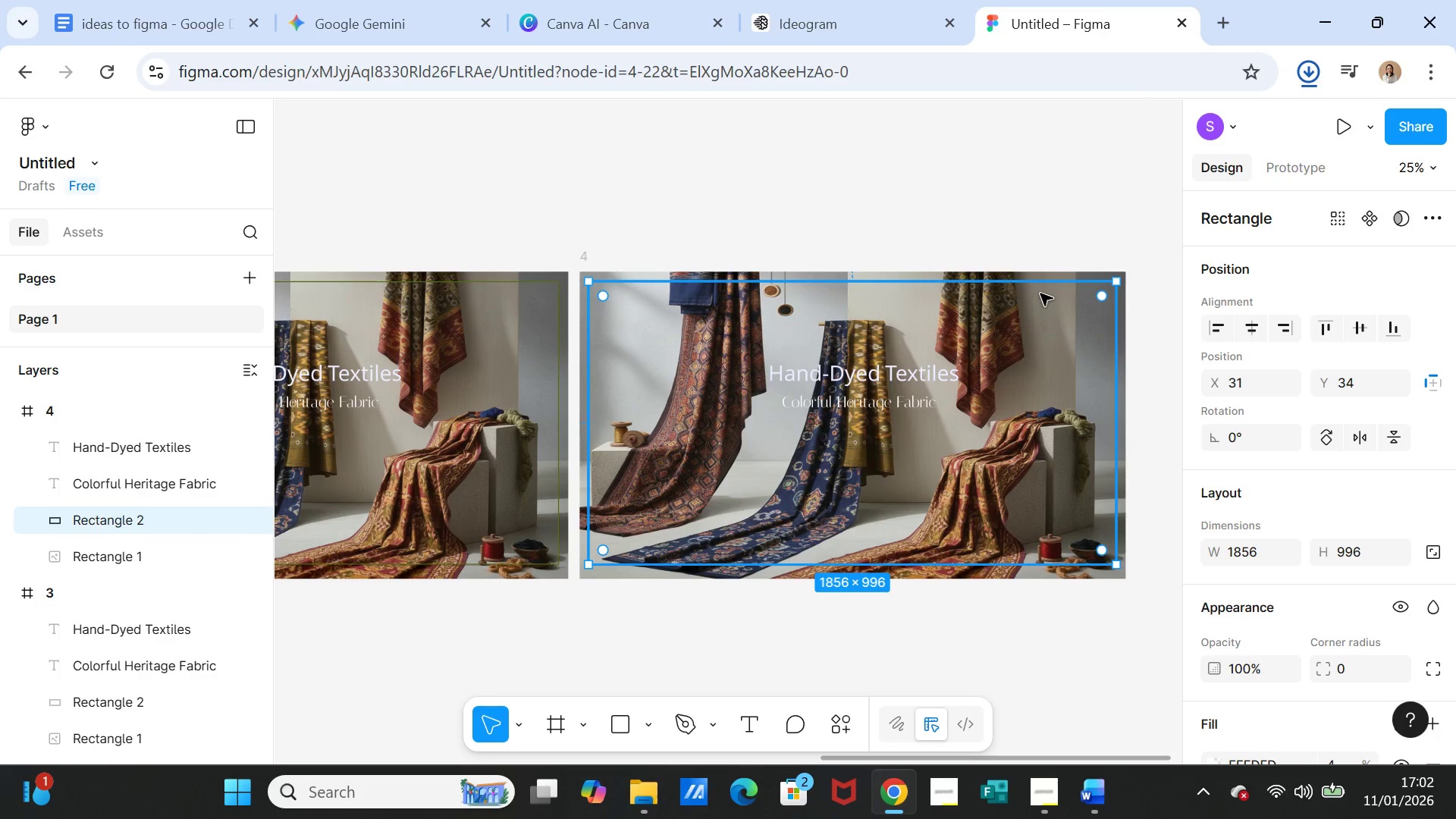 
left_click([1046, 281])
 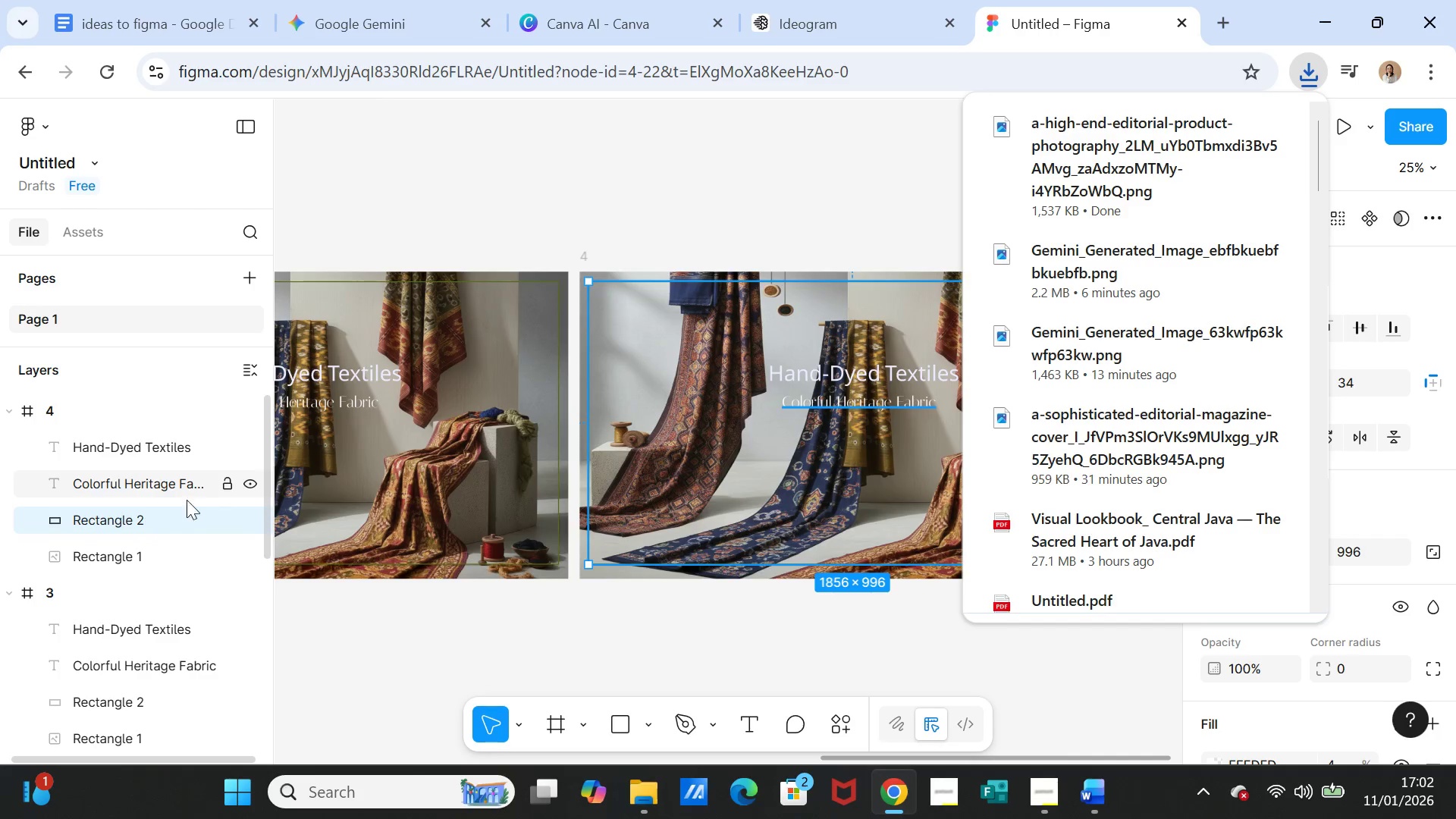 
left_click([98, 561])
 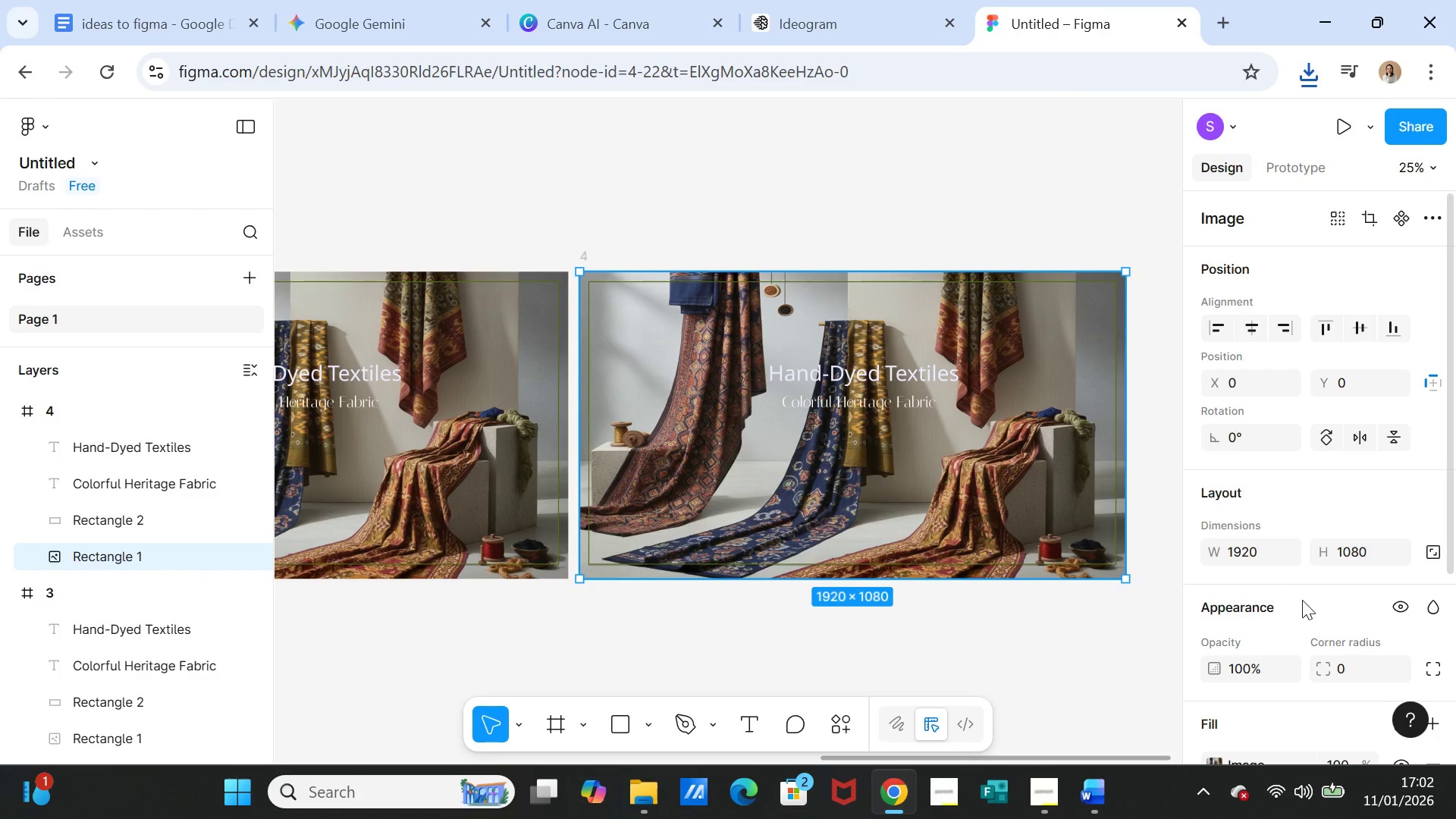 
scroll: coordinate [1348, 588], scroll_direction: down, amount: 2.0
 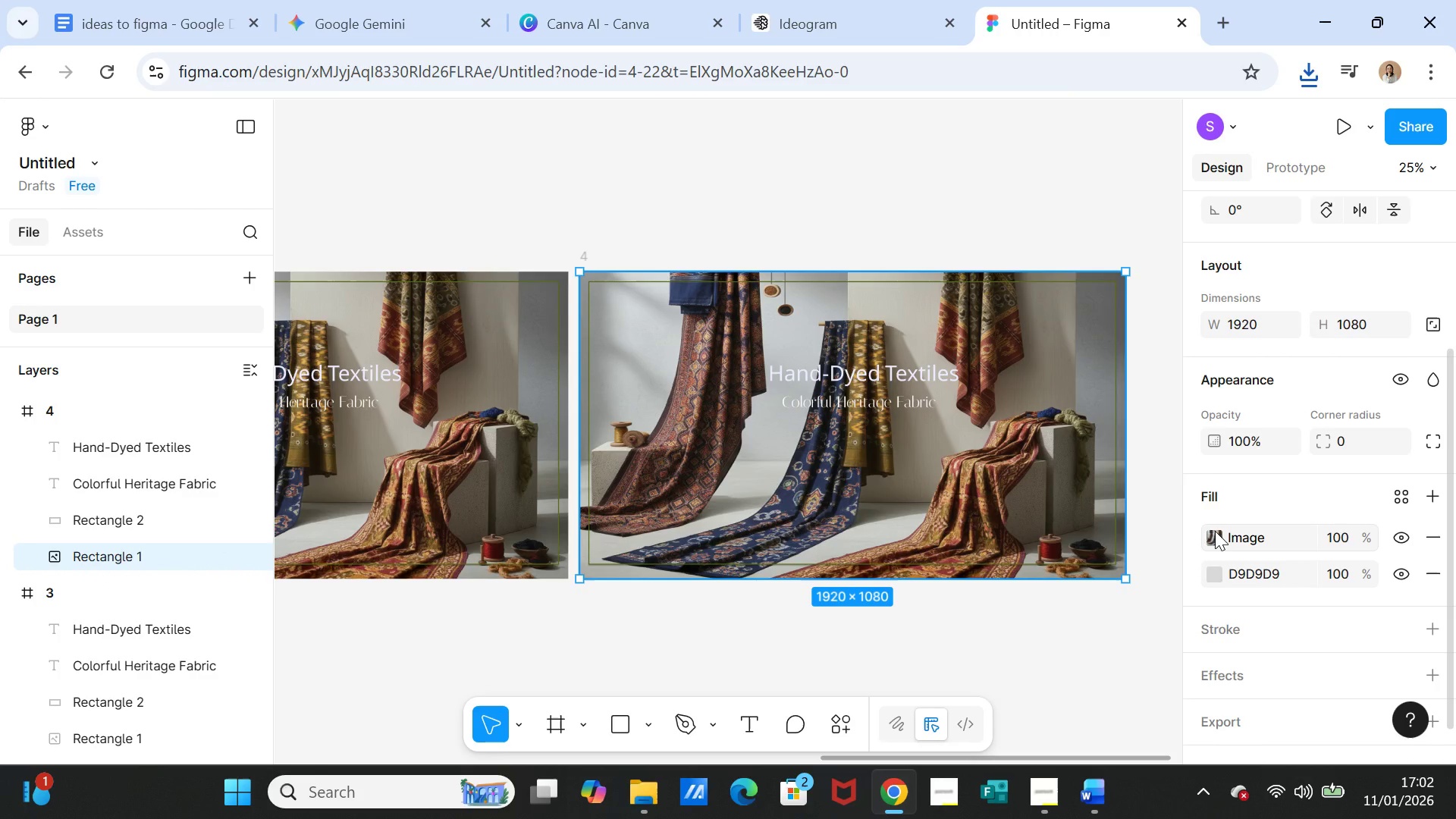 
left_click([1215, 531])
 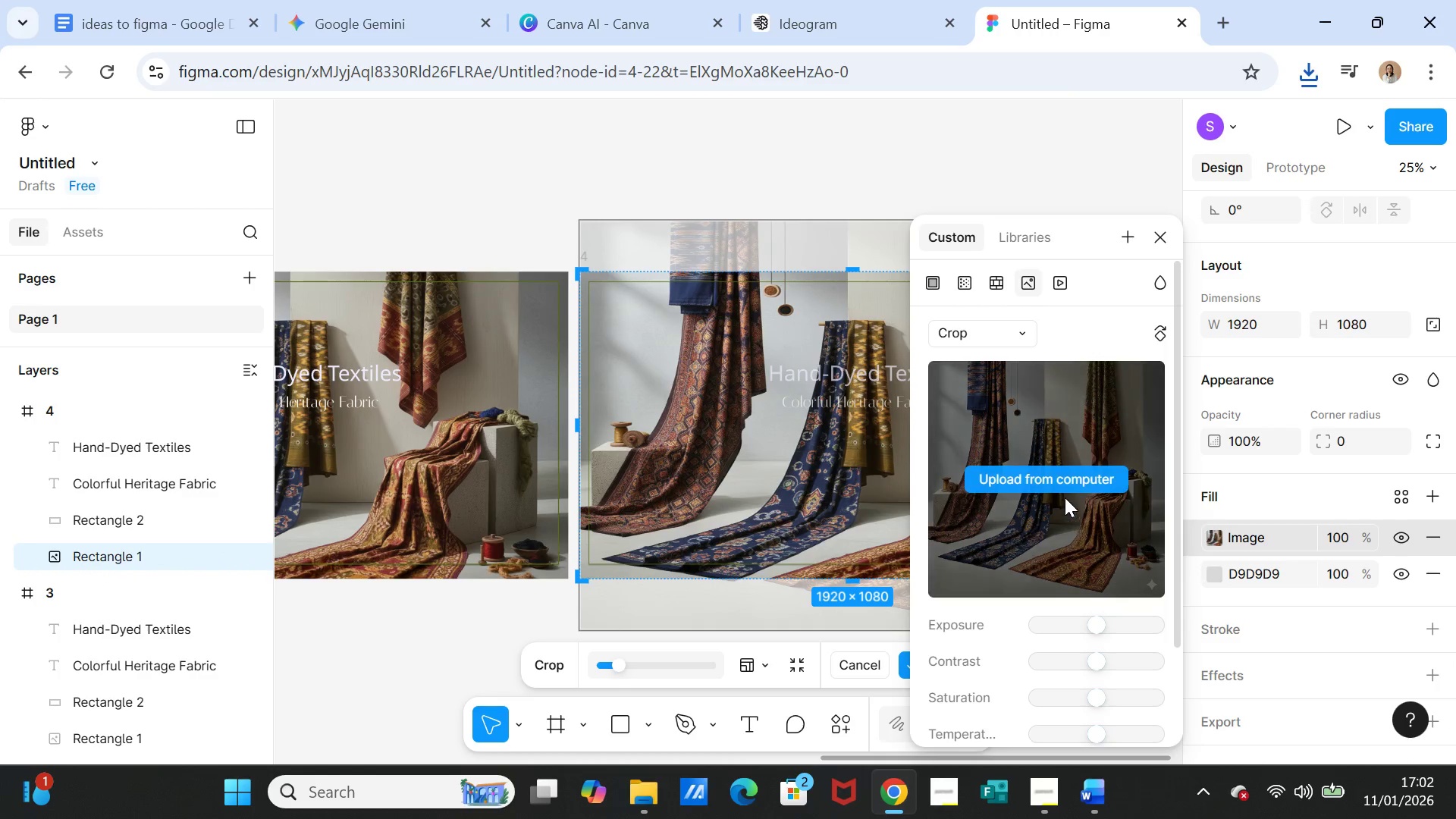 
left_click([1062, 485])
 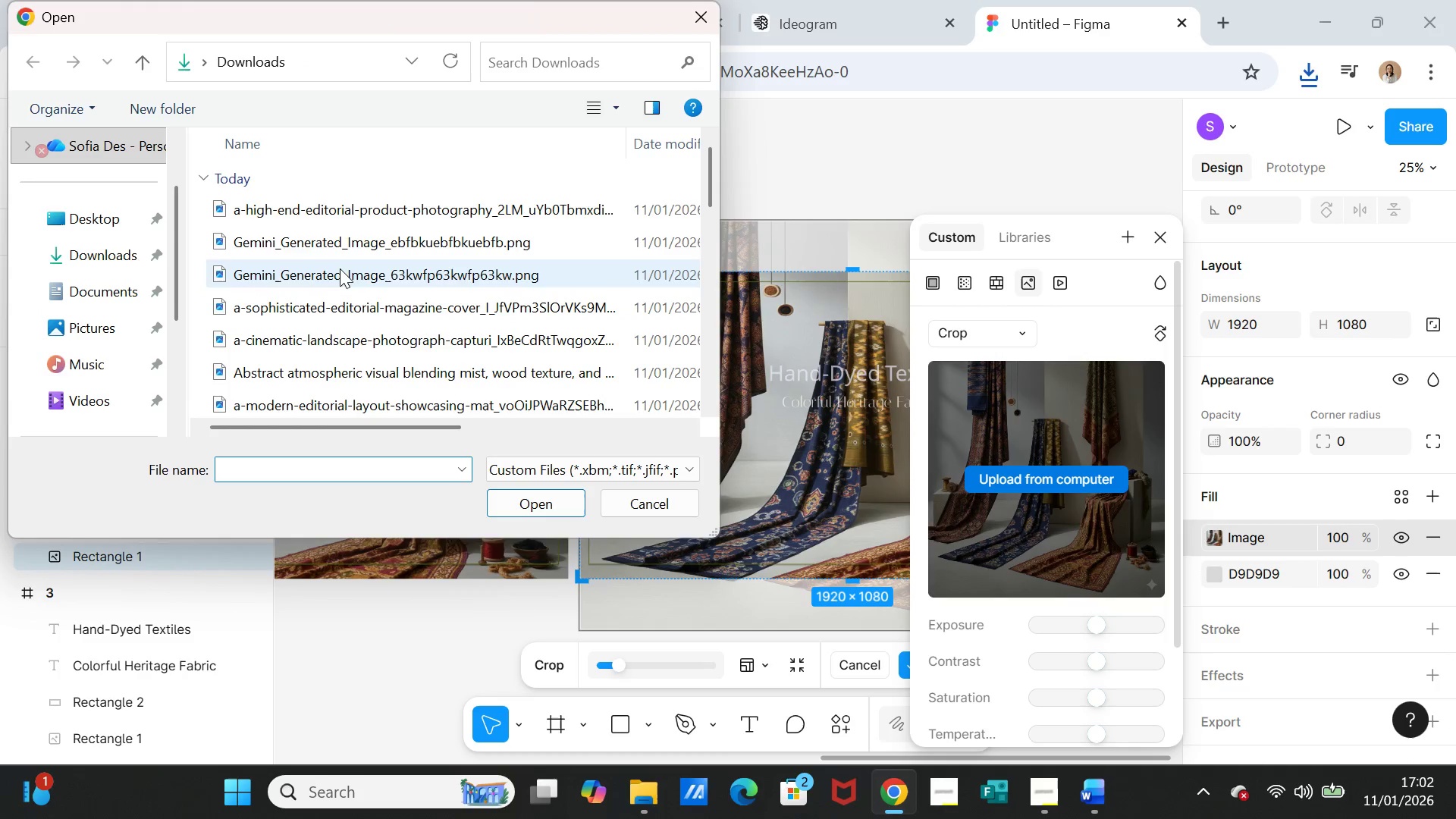 
left_click([315, 202])
 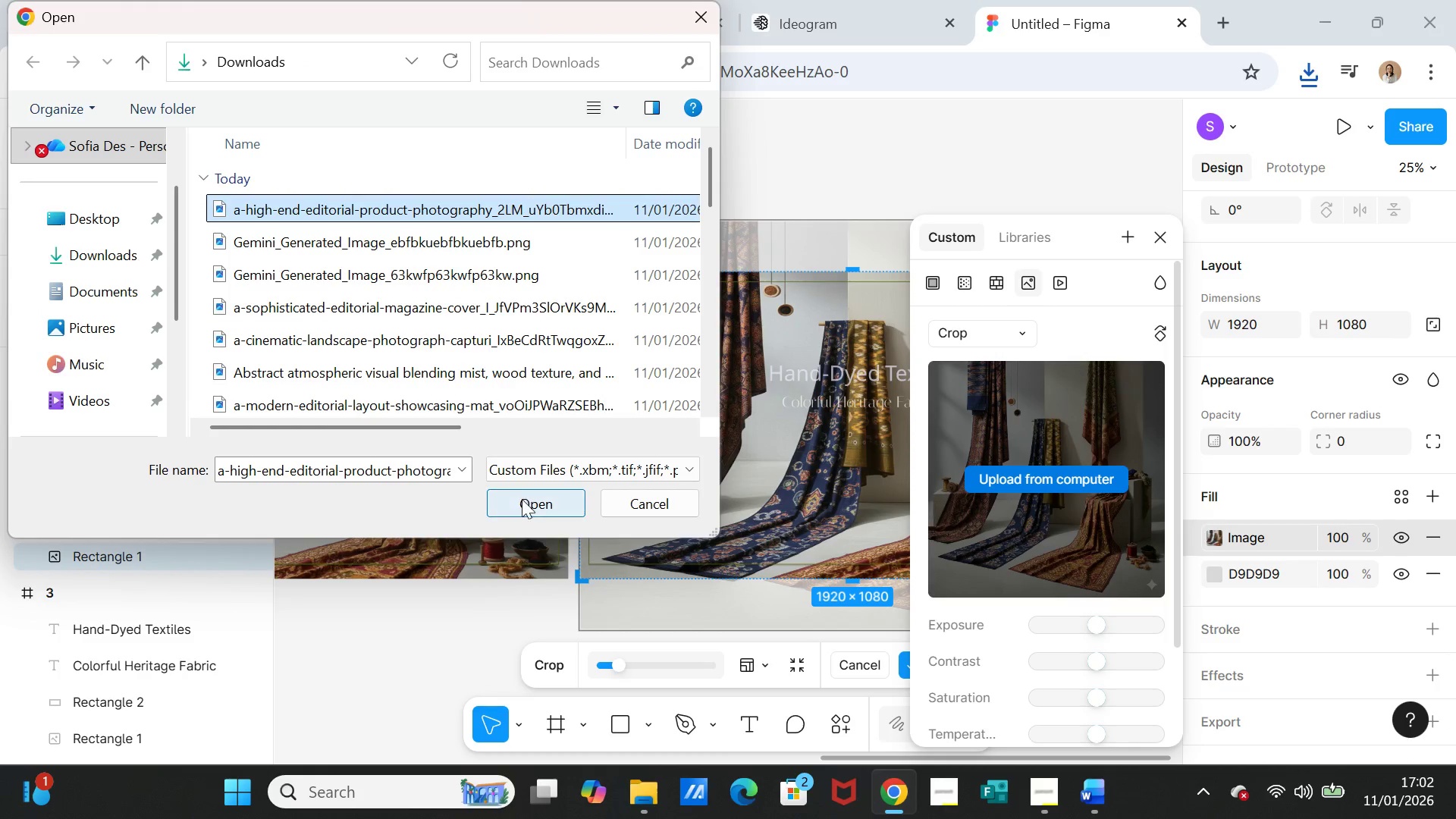 
left_click([522, 500])
 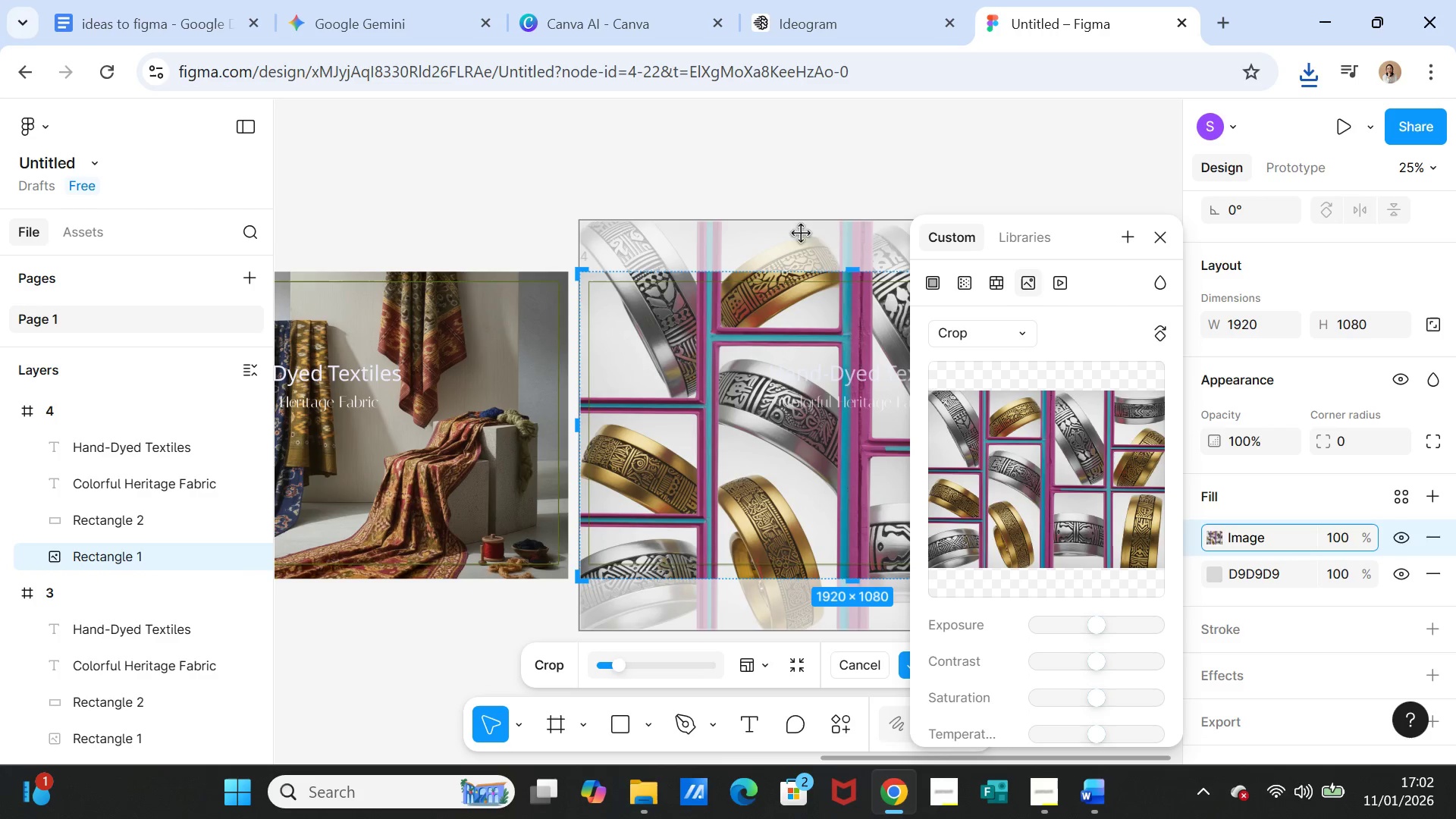 
wait(5.97)
 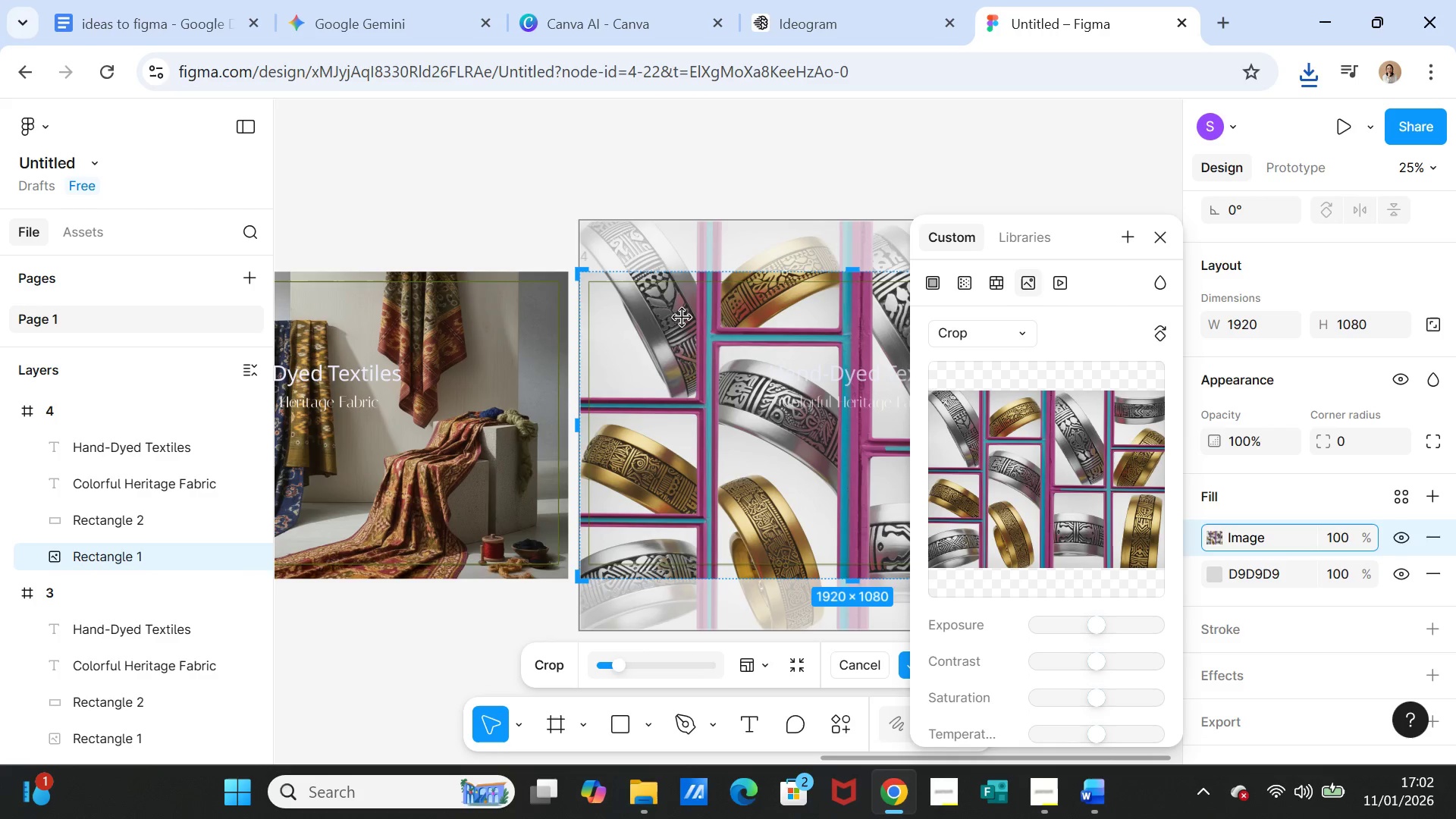 
left_click([843, 237])
 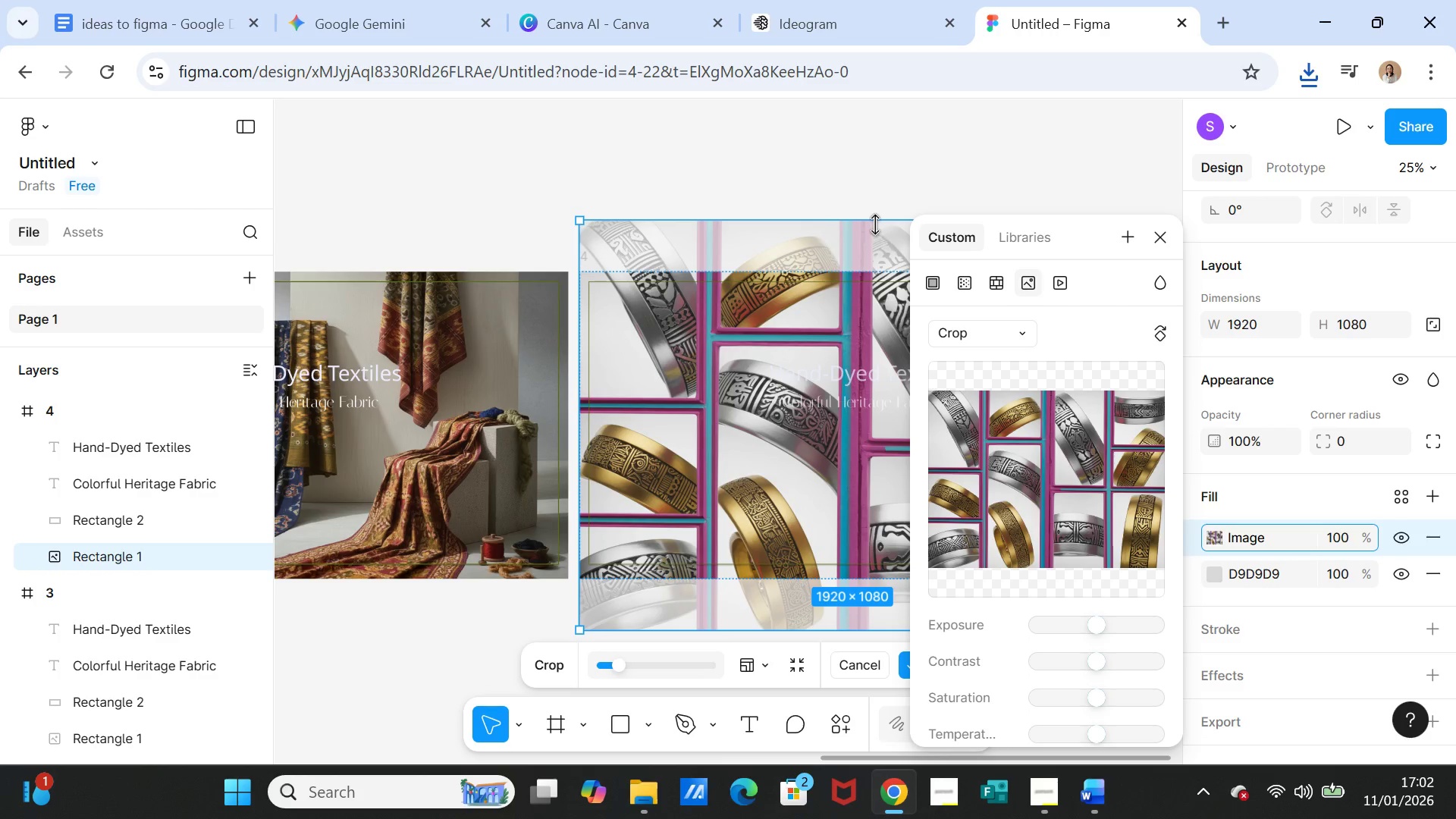 
left_click_drag(start_coordinate=[876, 224], to_coordinate=[872, 273])
 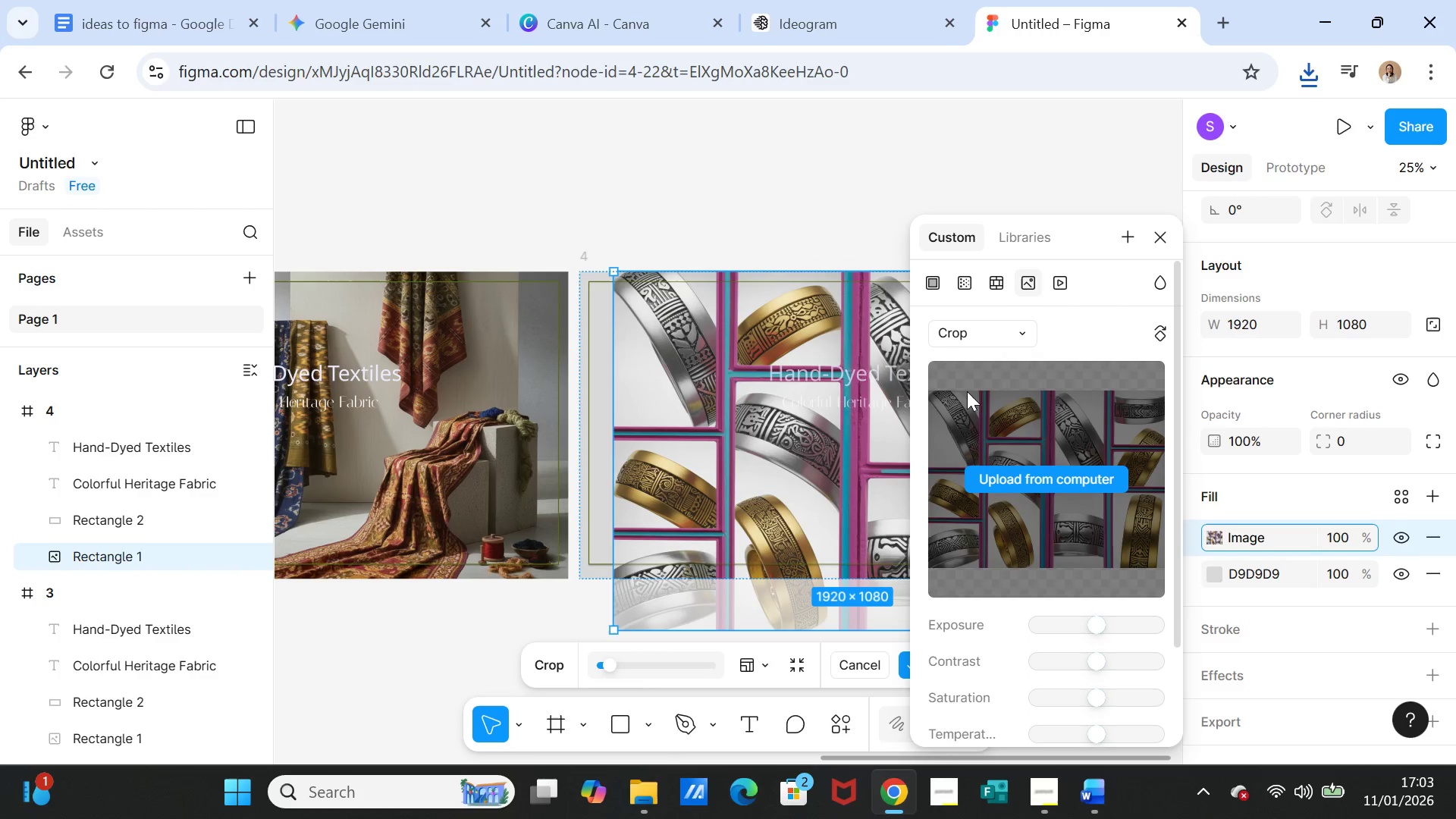 
left_click([971, 340])
 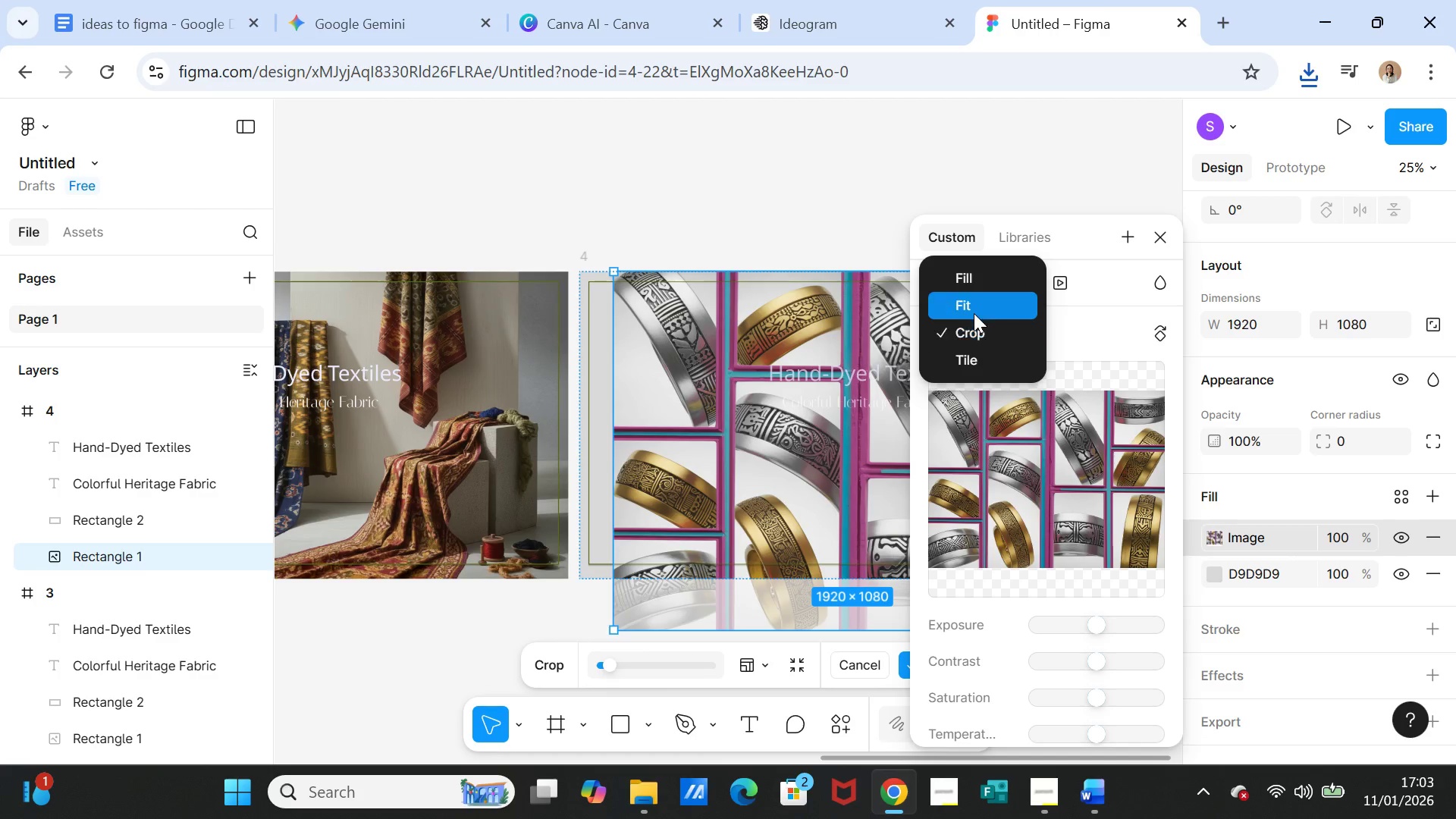 
left_click([974, 310])
 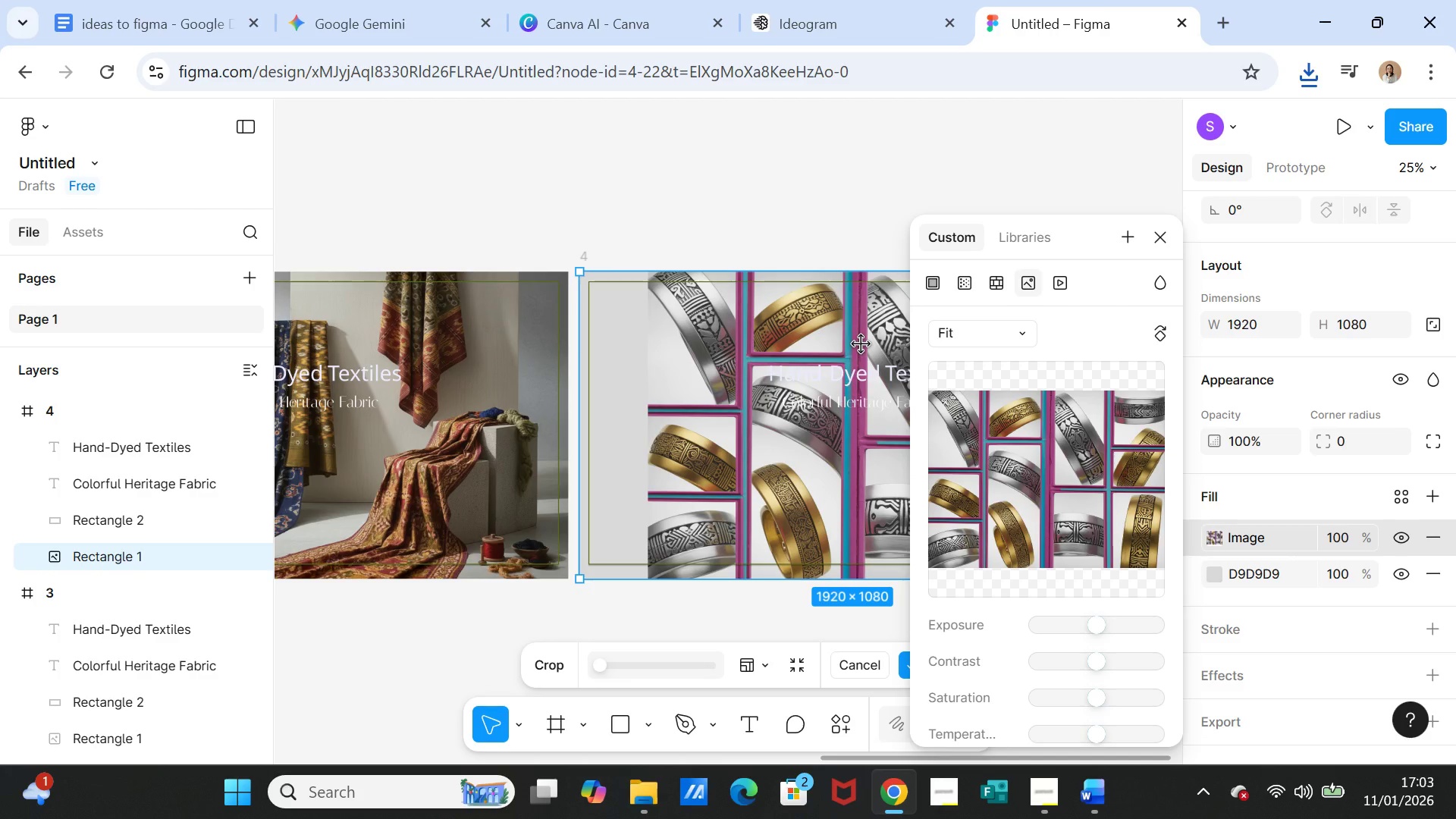 
key(Control+Z)
 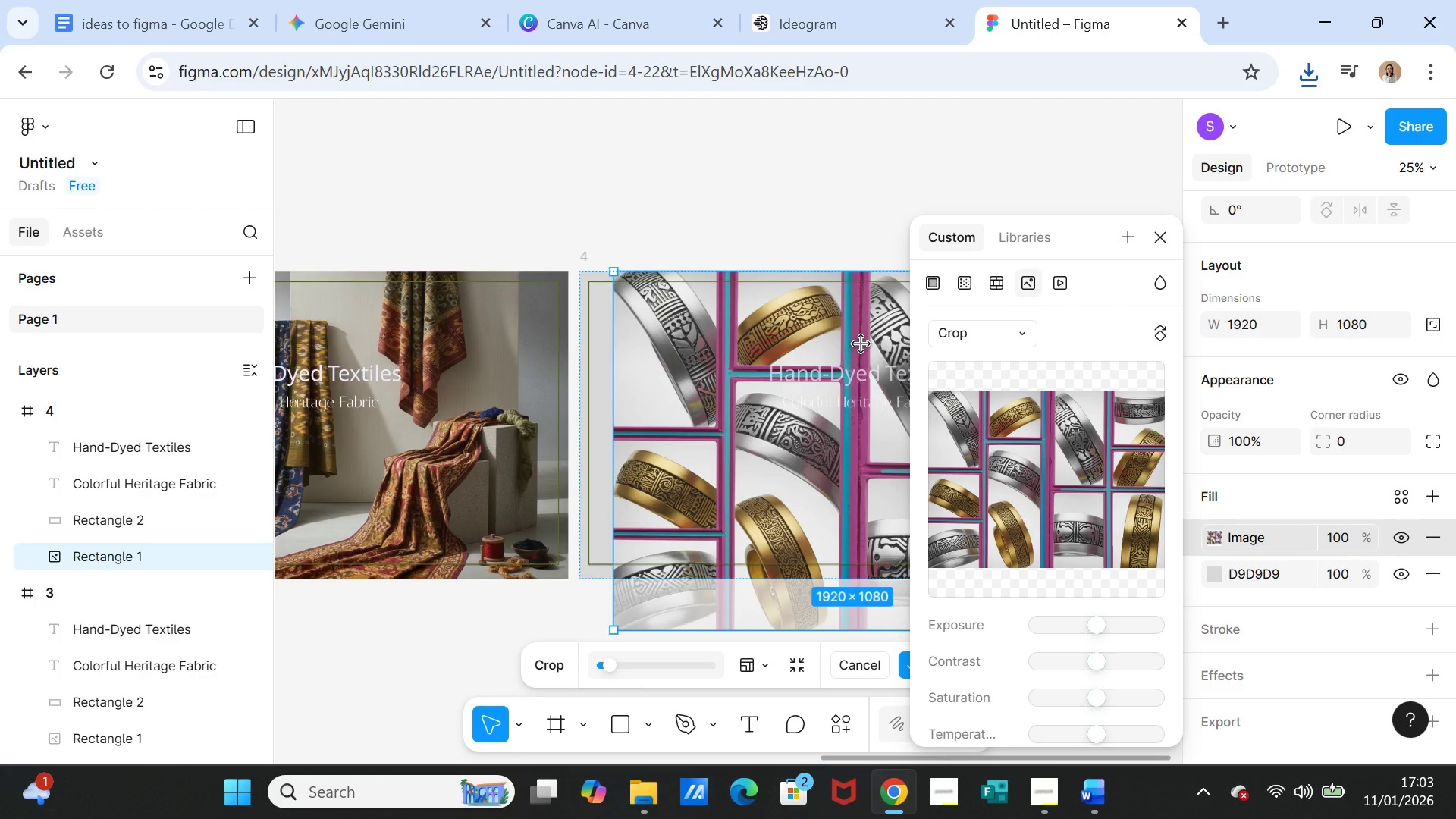 
key(Control+Z)
 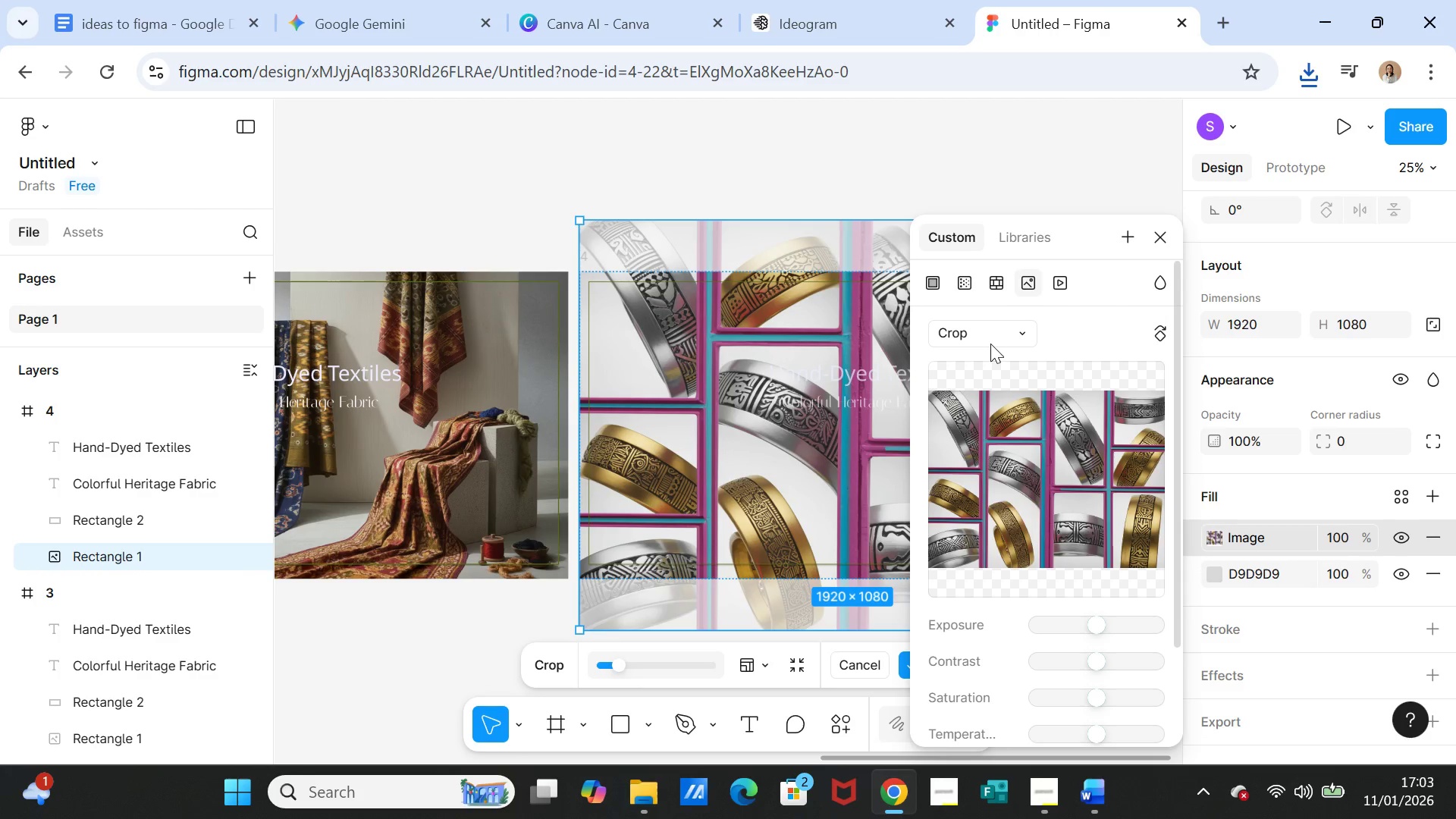 
left_click([990, 333])
 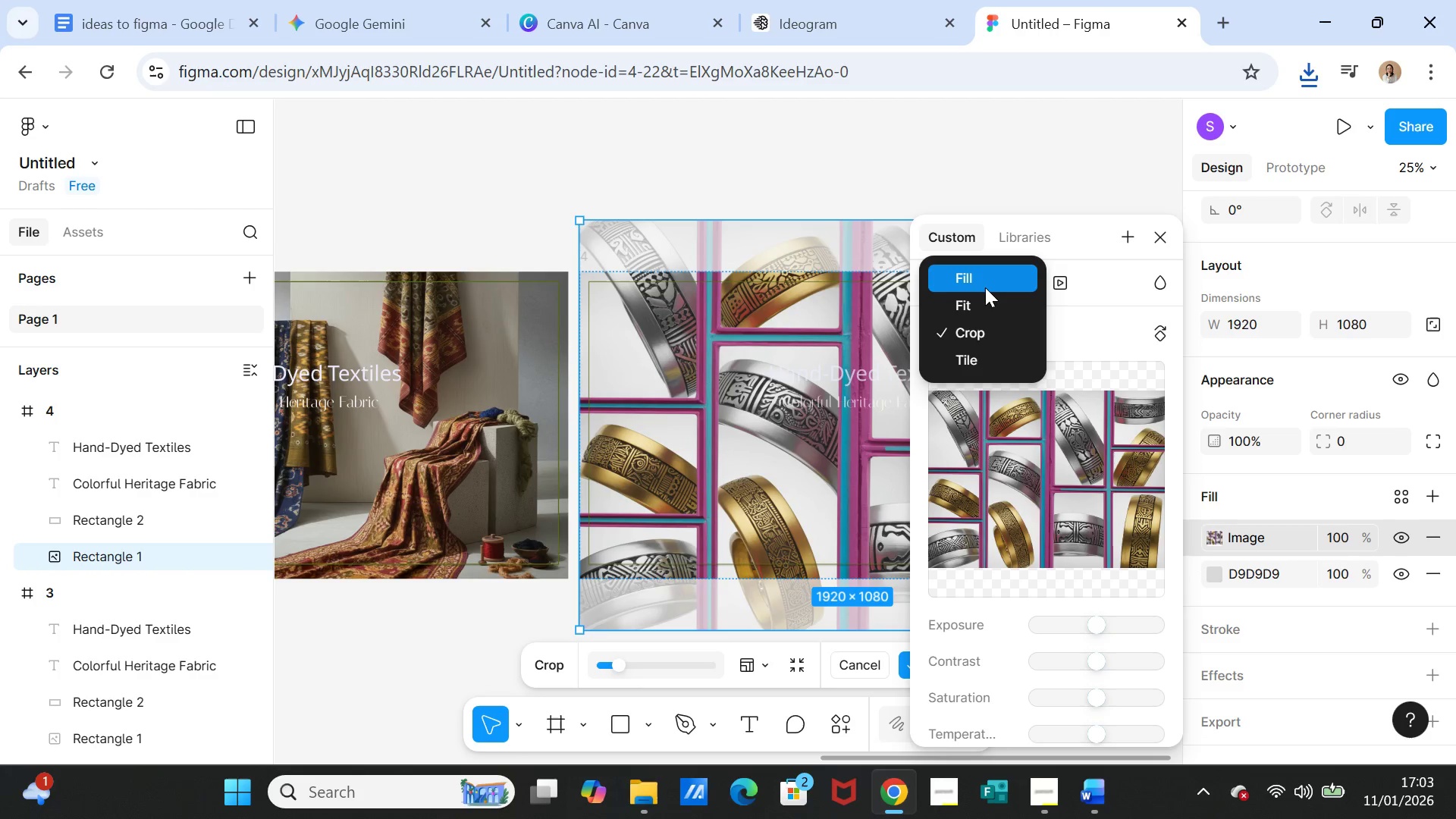 
left_click([985, 286])
 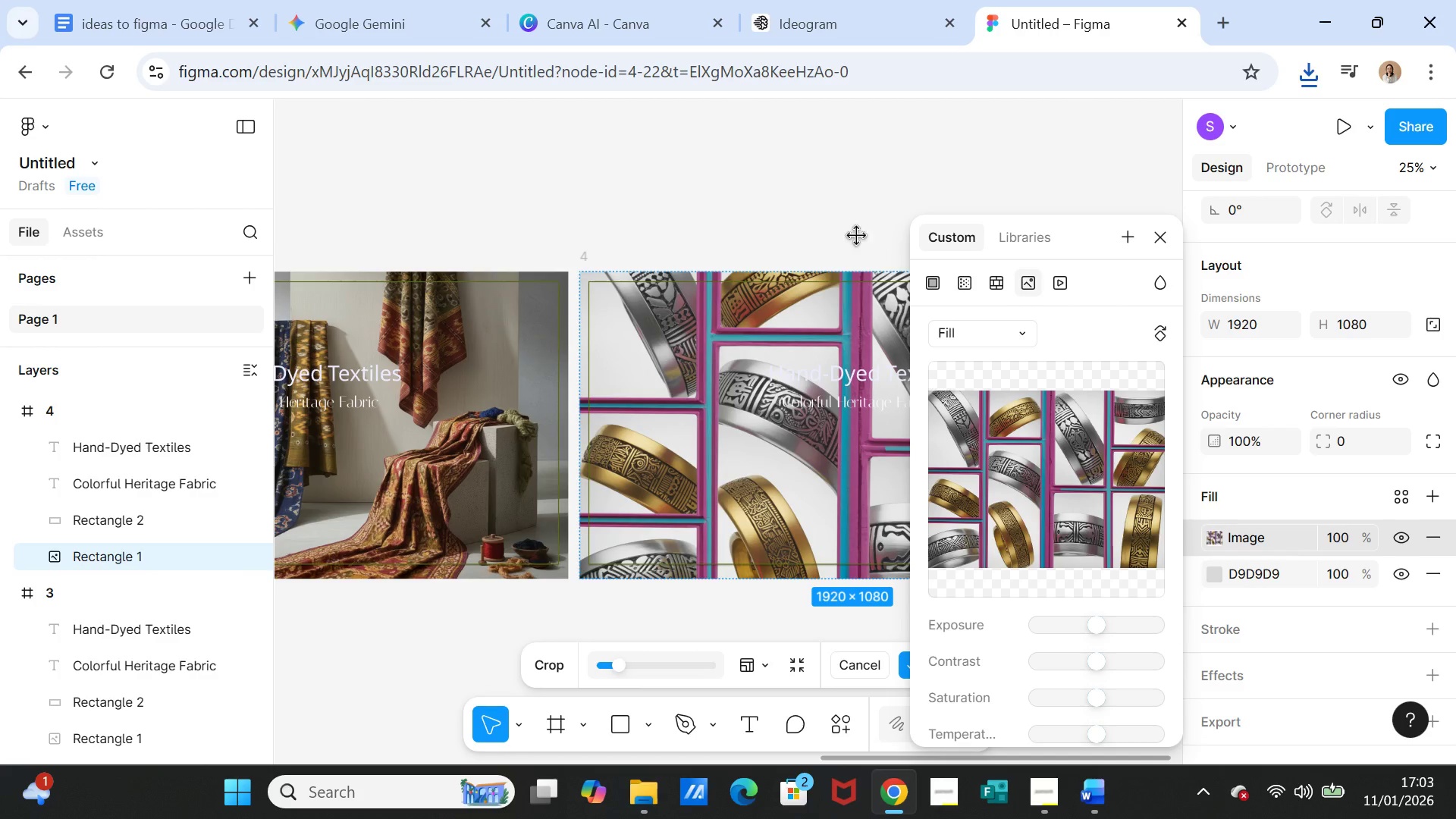 
left_click([838, 209])
 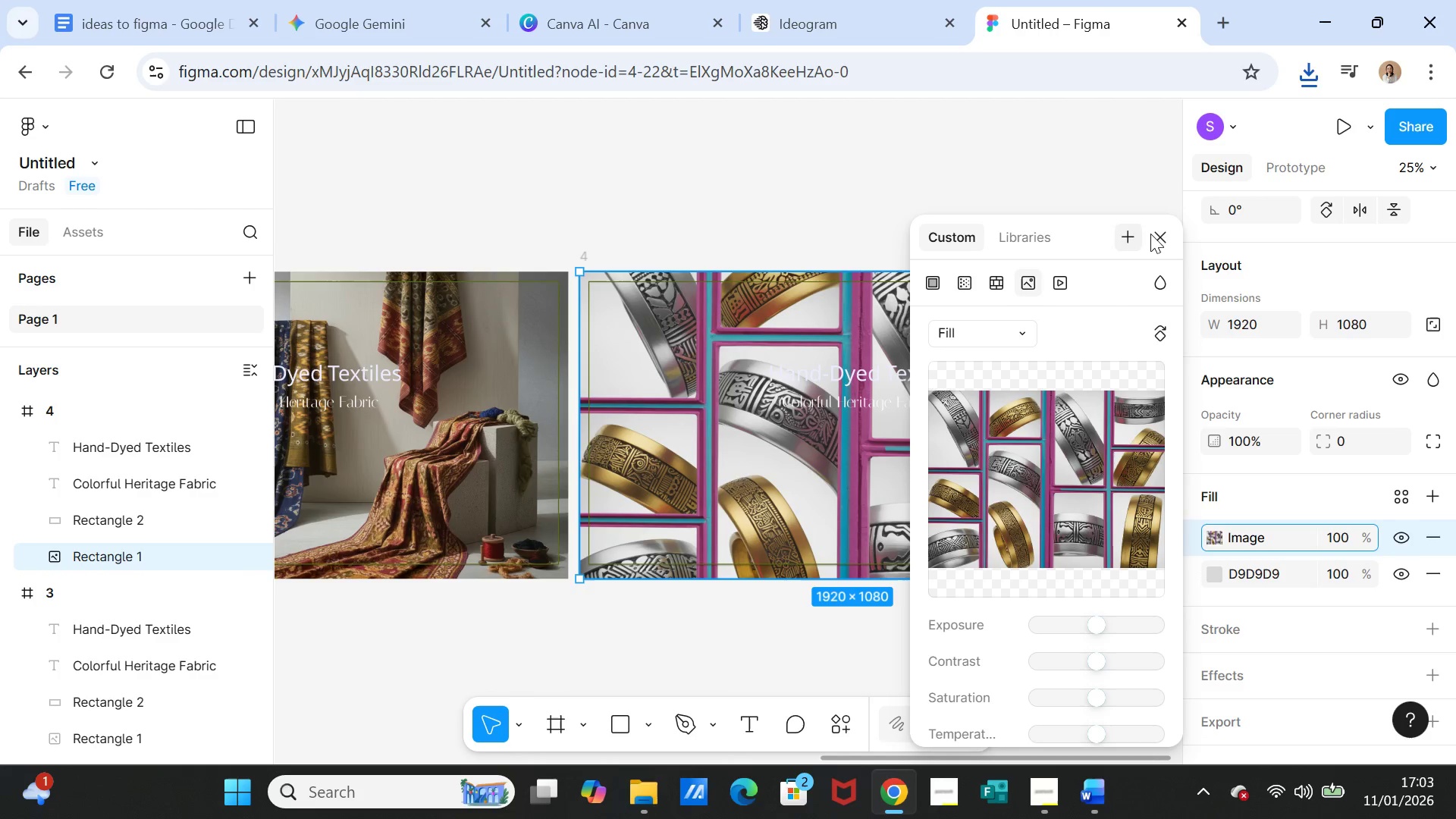 
left_click([1166, 237])
 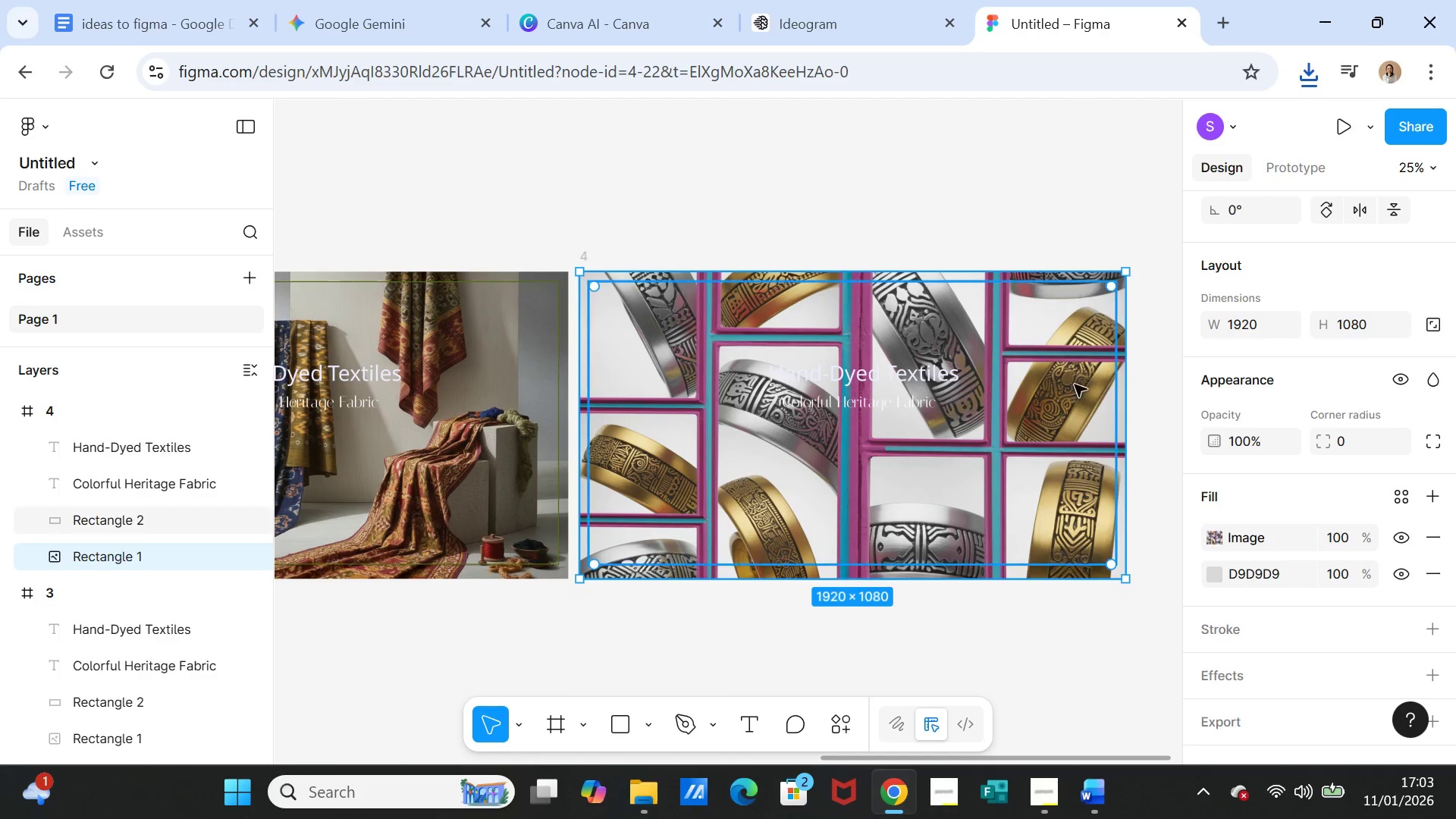 
left_click([1050, 644])
 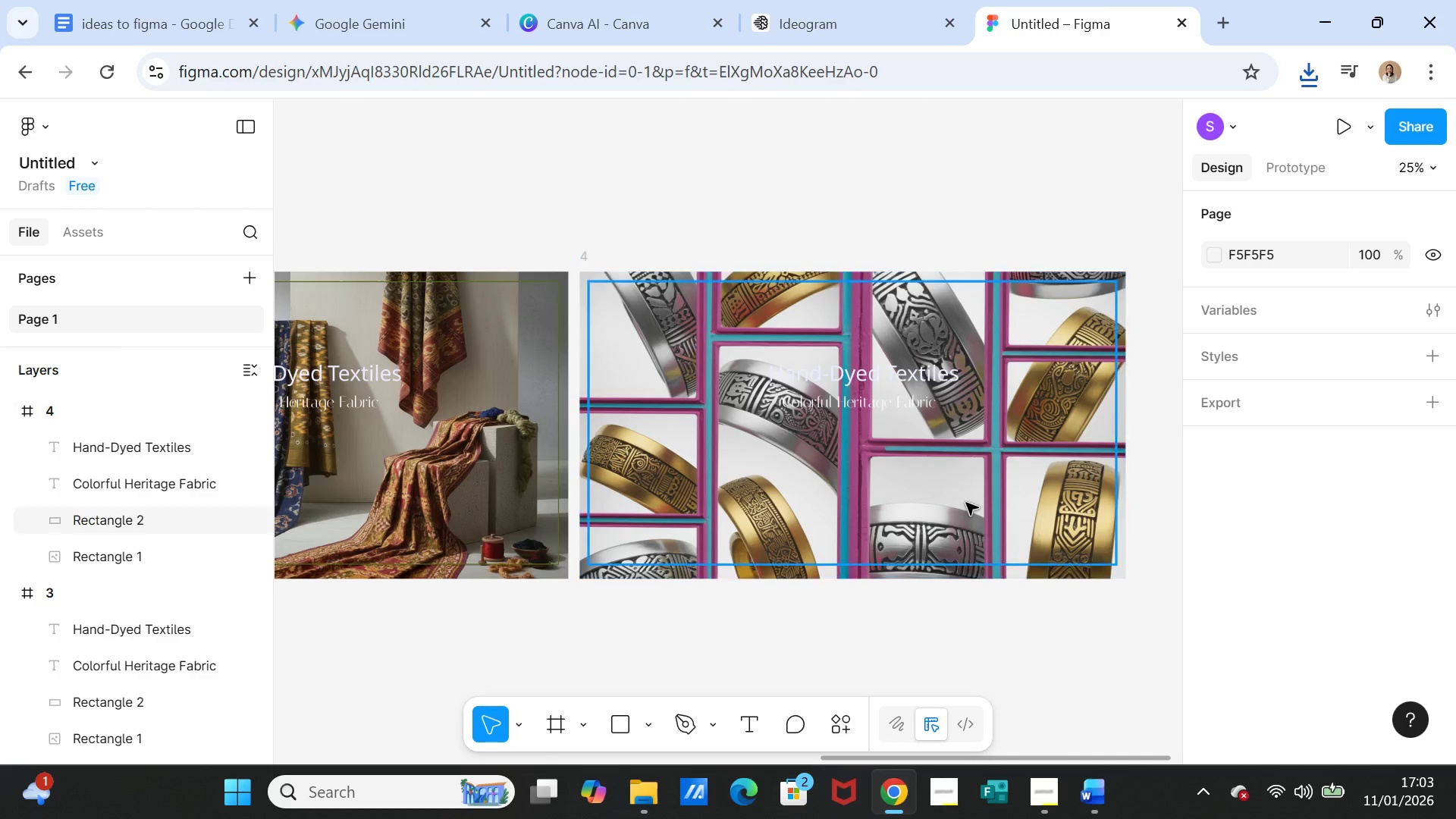 
wait(7.12)
 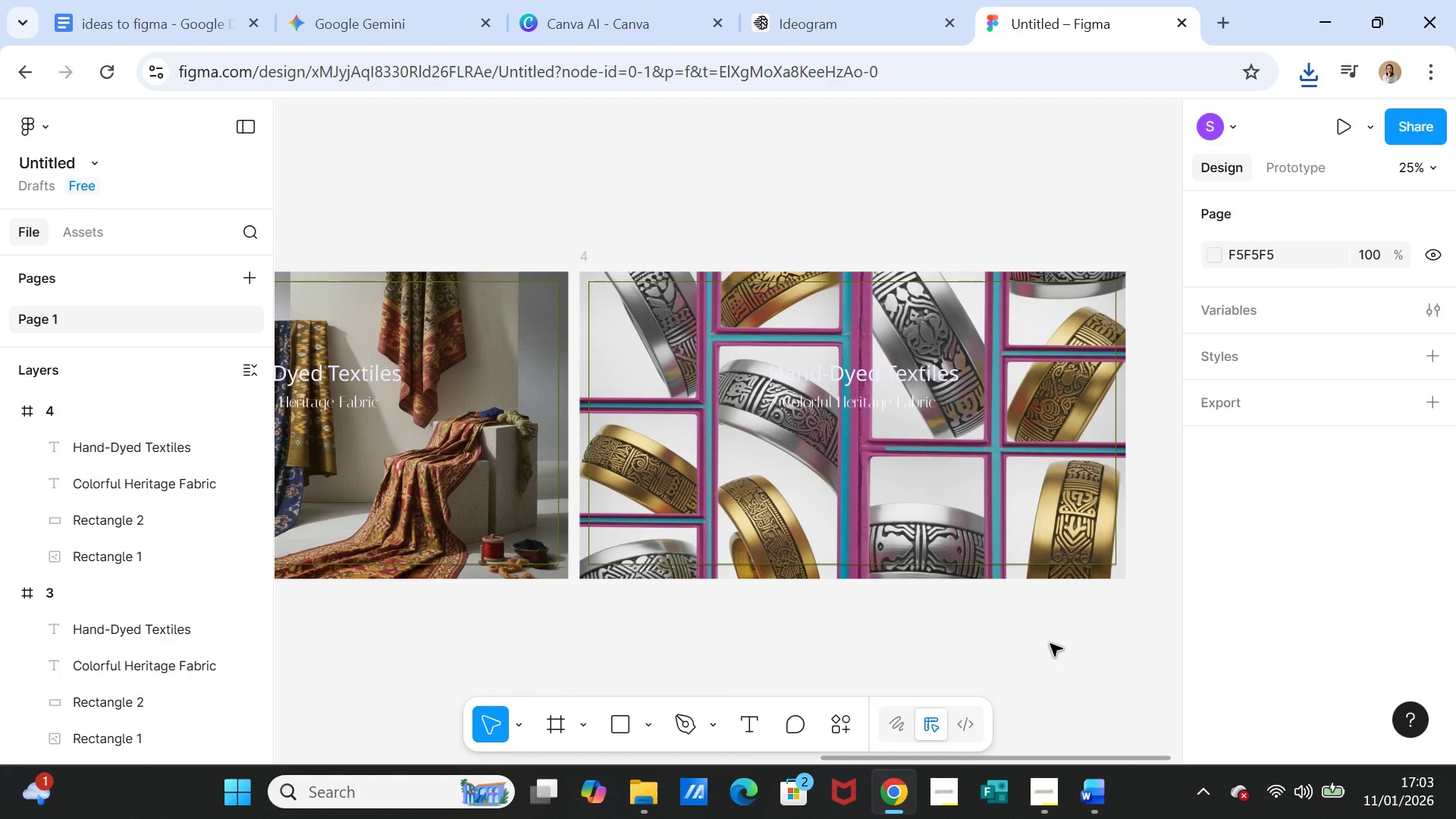 
left_click([766, 17])
 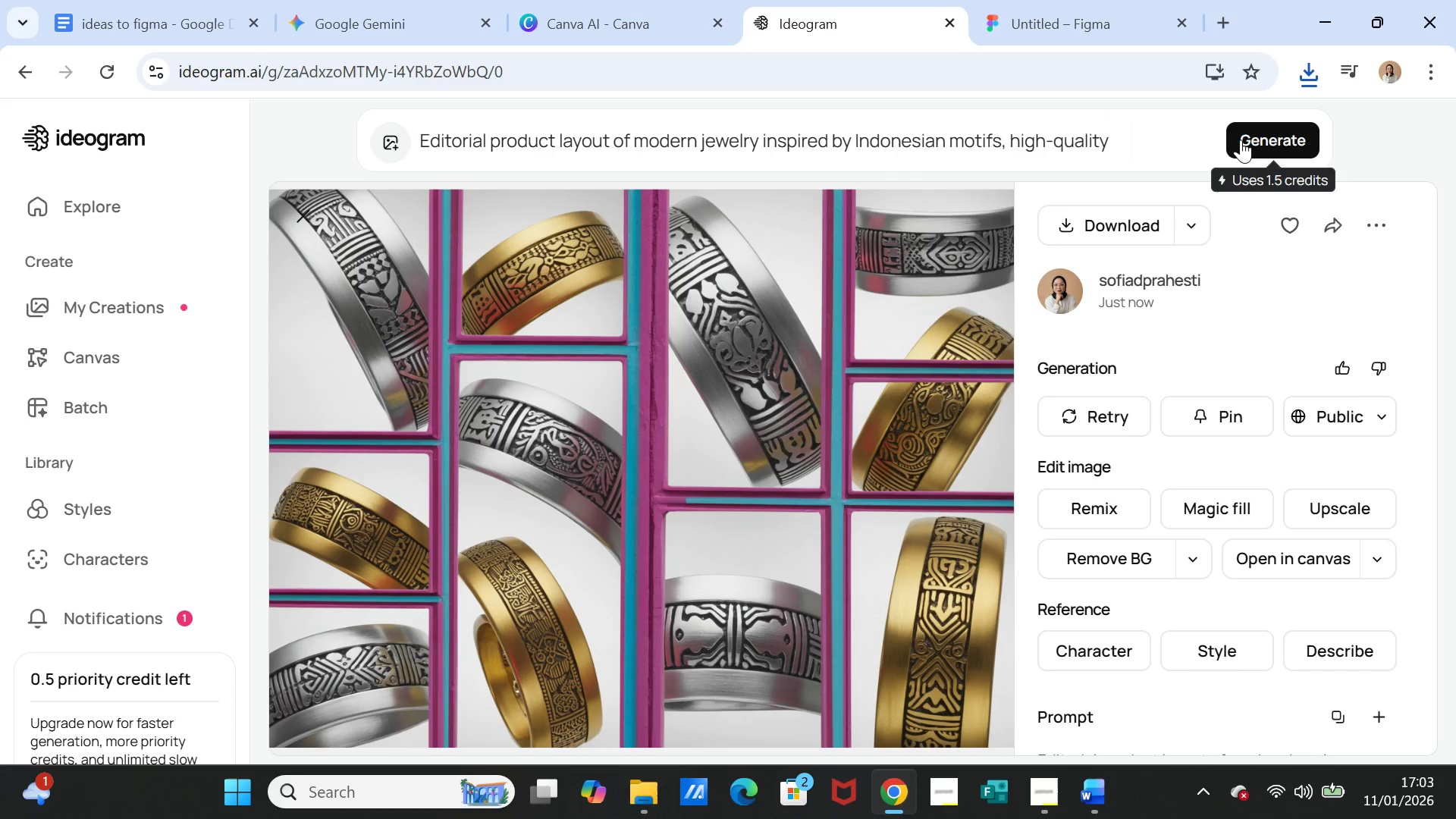 
left_click([938, 155])
 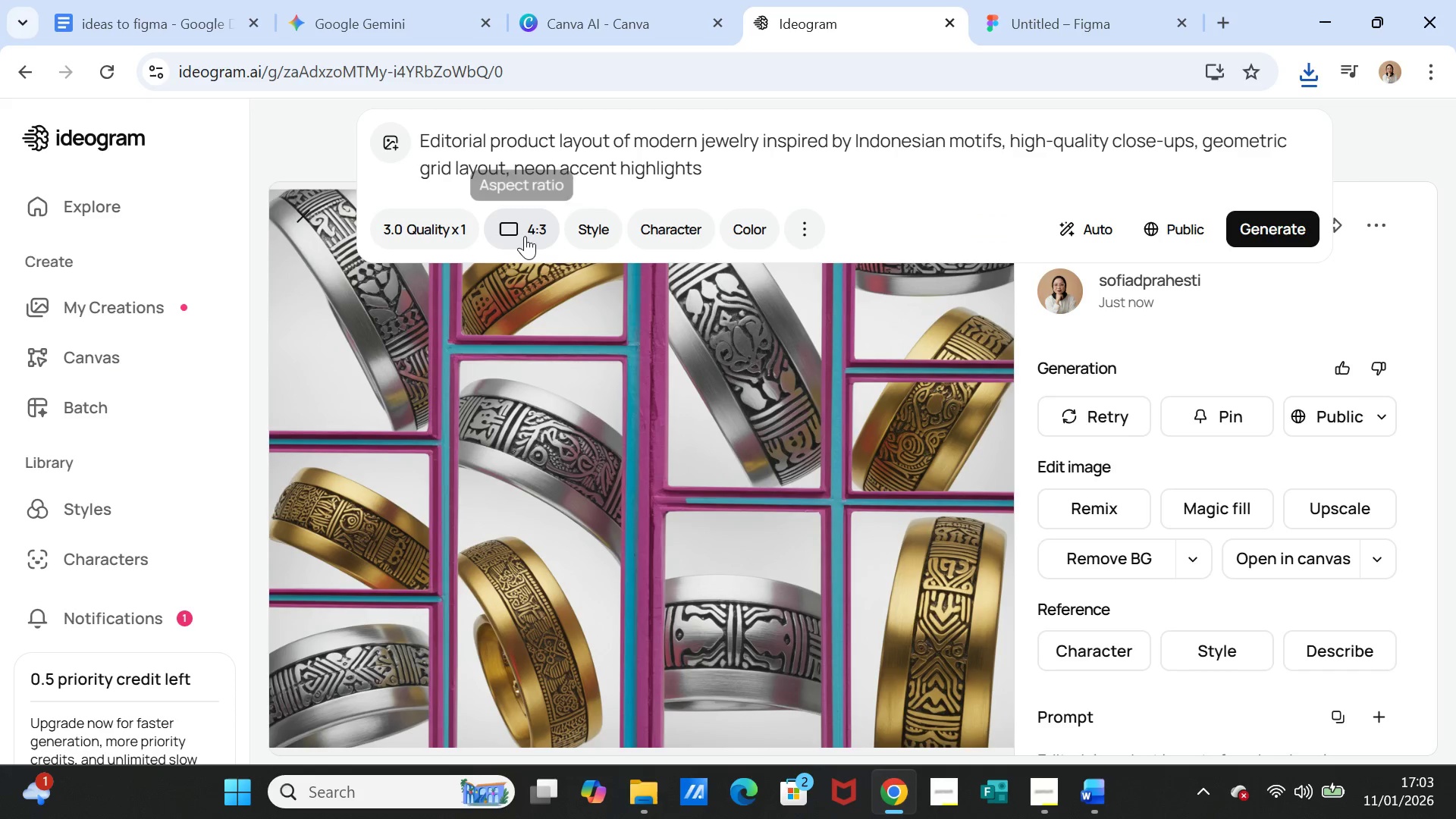 
left_click([527, 234])
 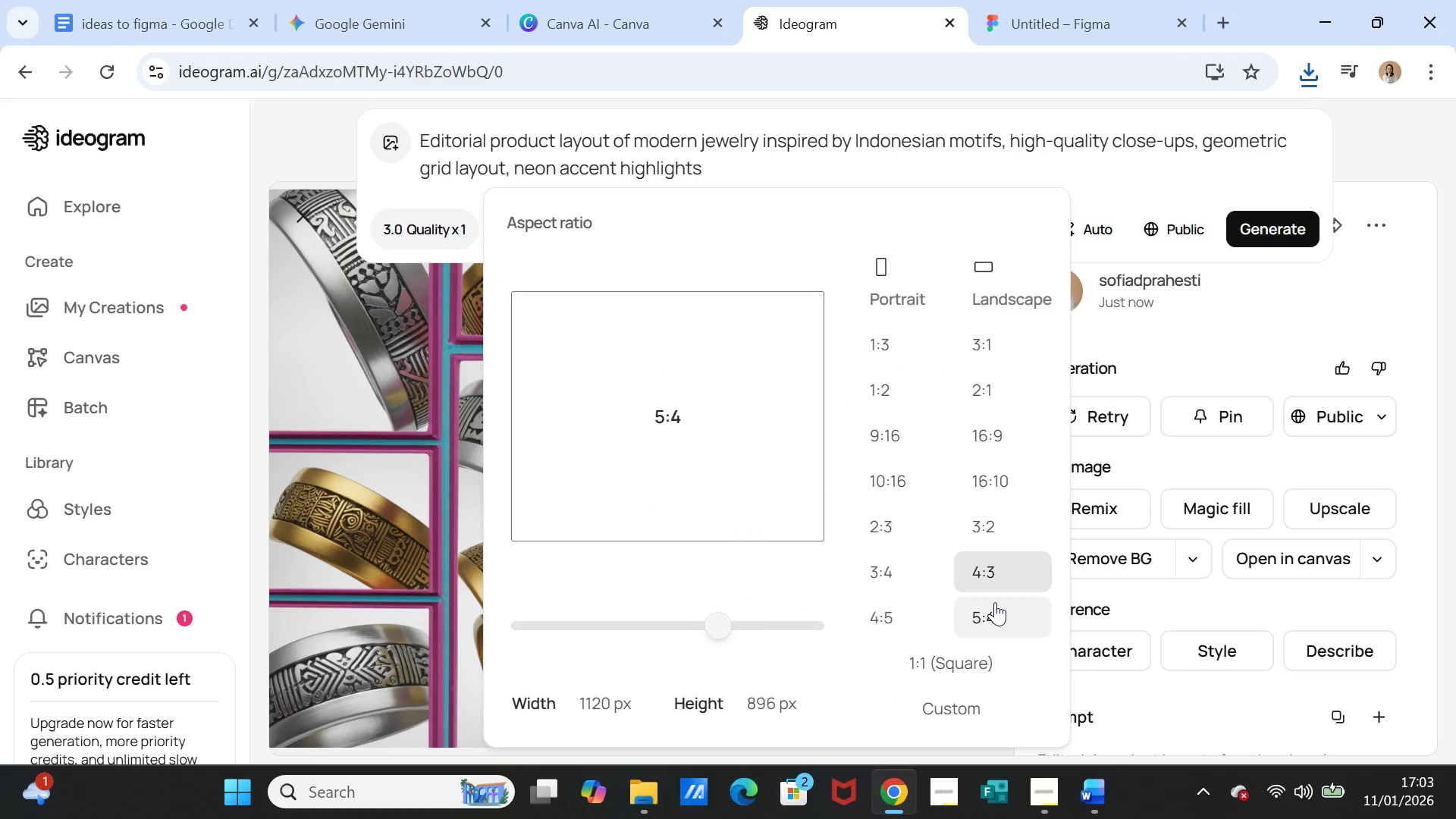 
left_click([1000, 529])
 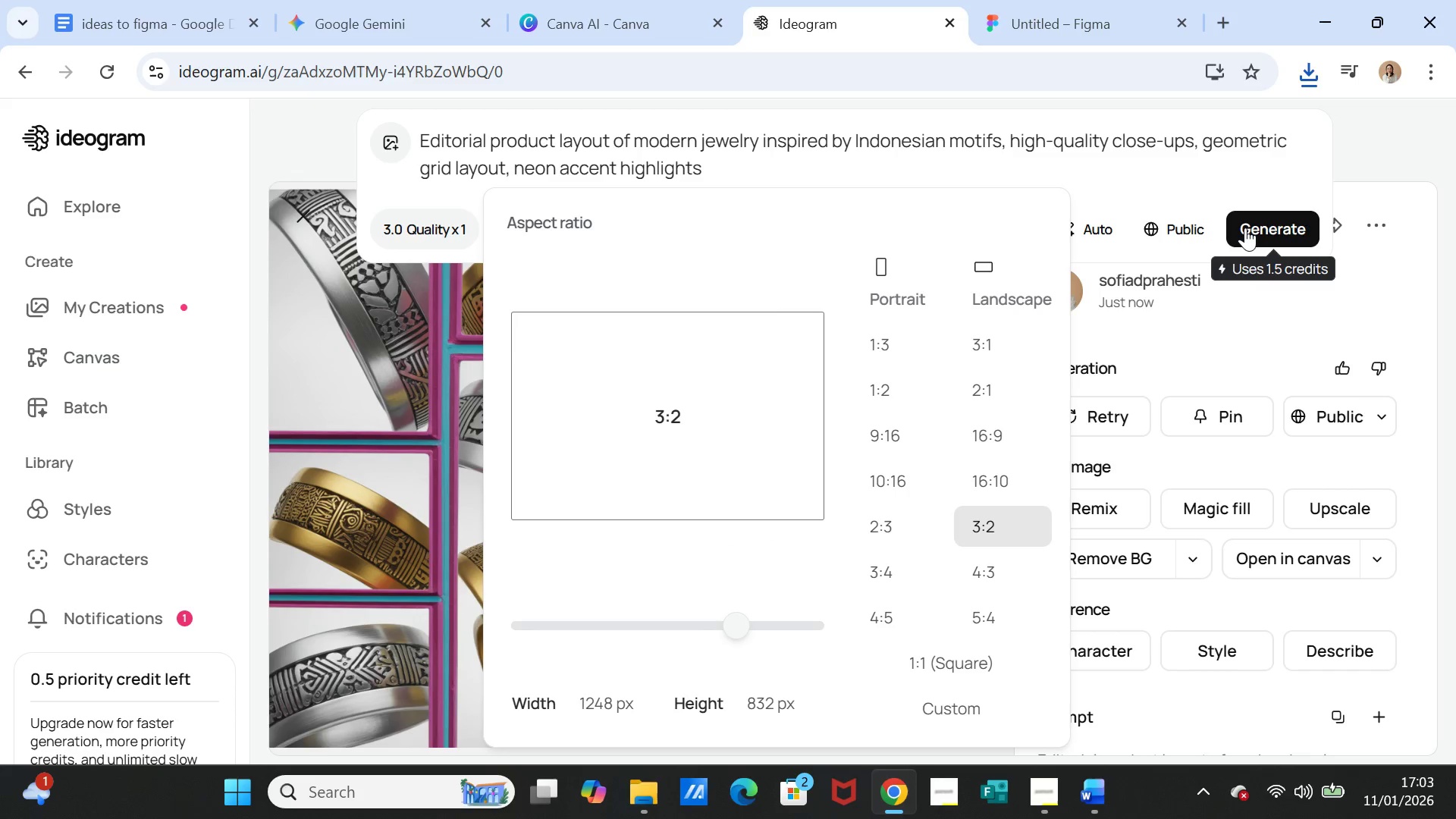 
left_click([1249, 226])
 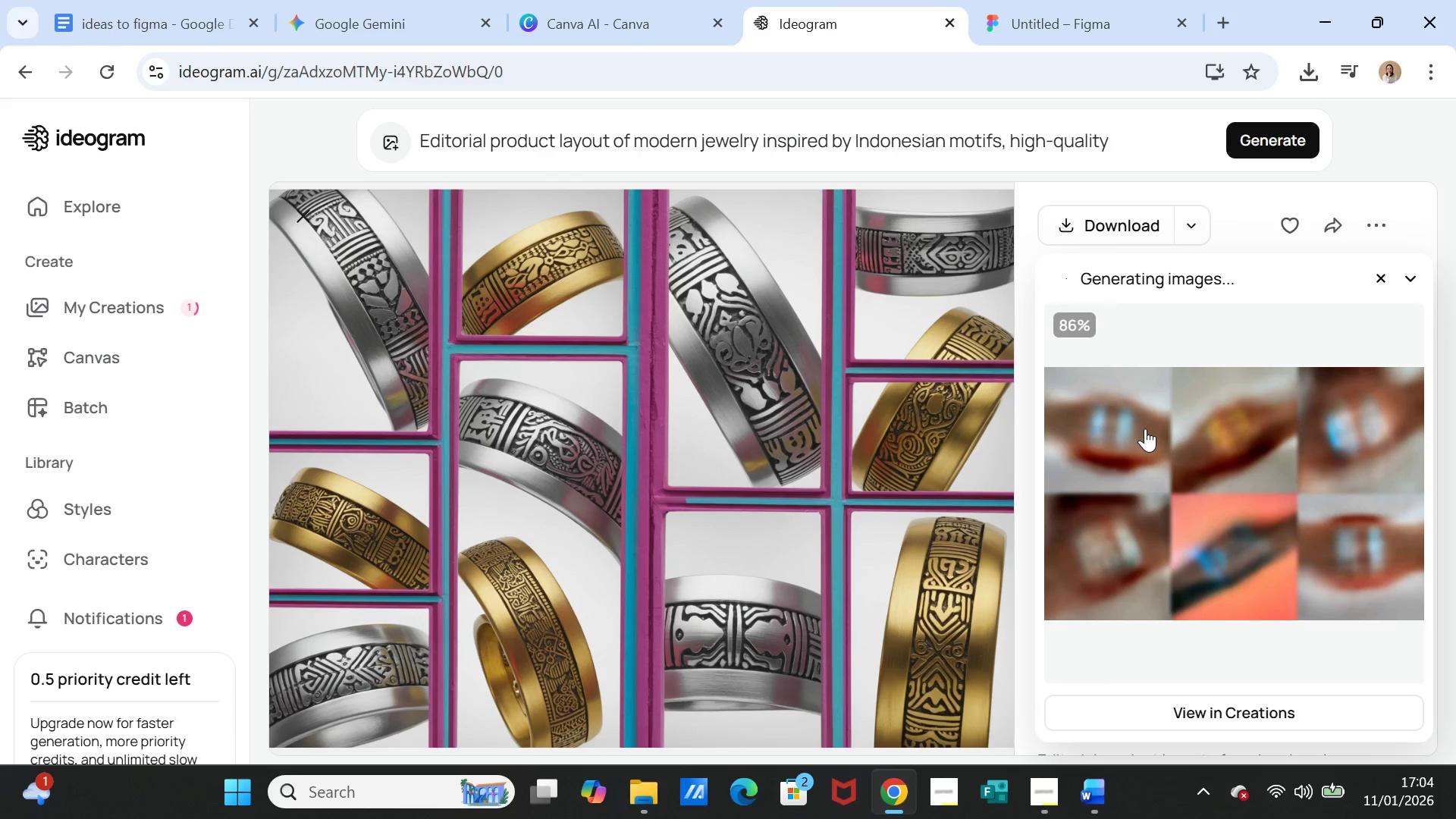 
wait(31.88)
 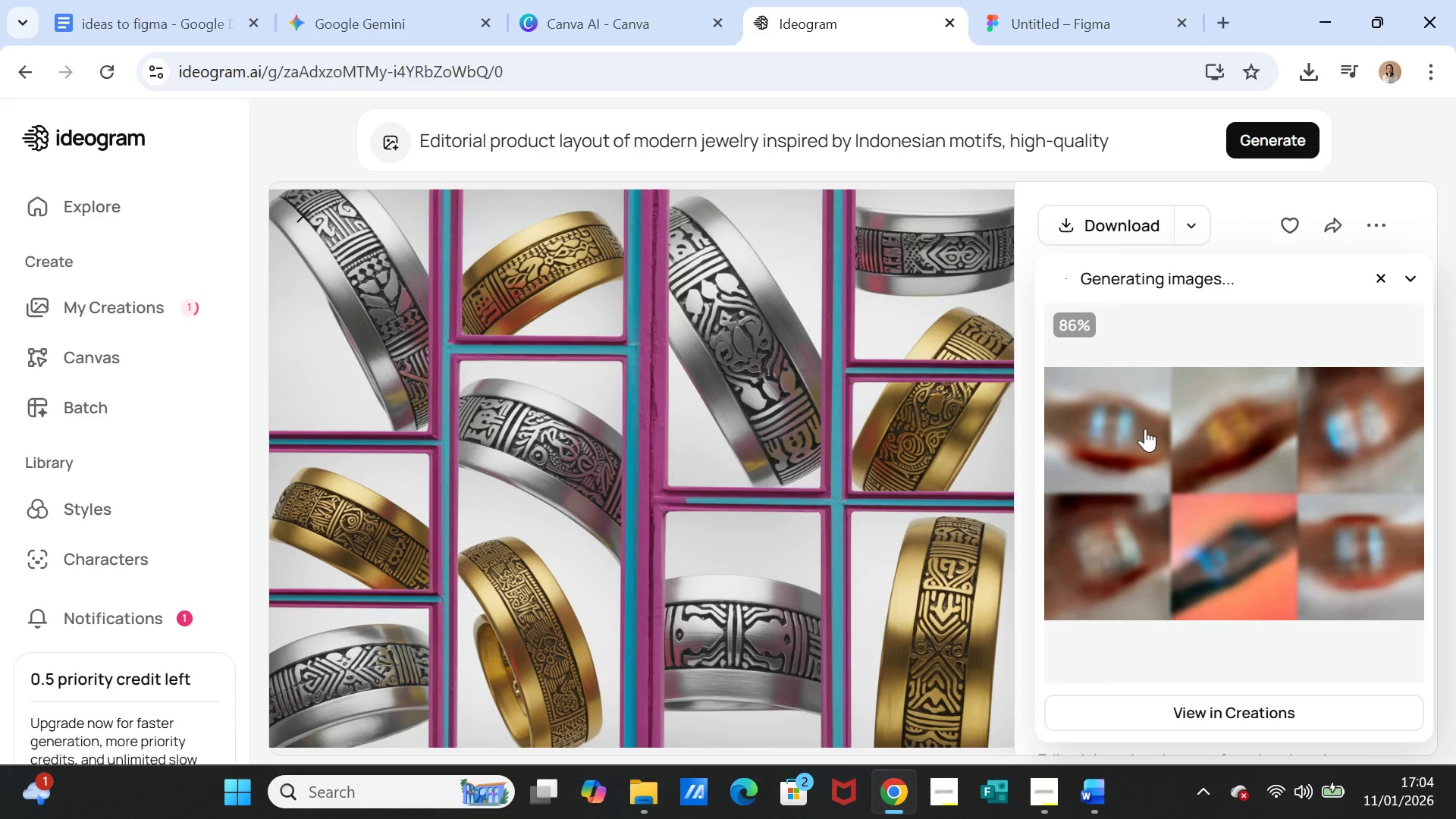 
left_click([1145, 429])
 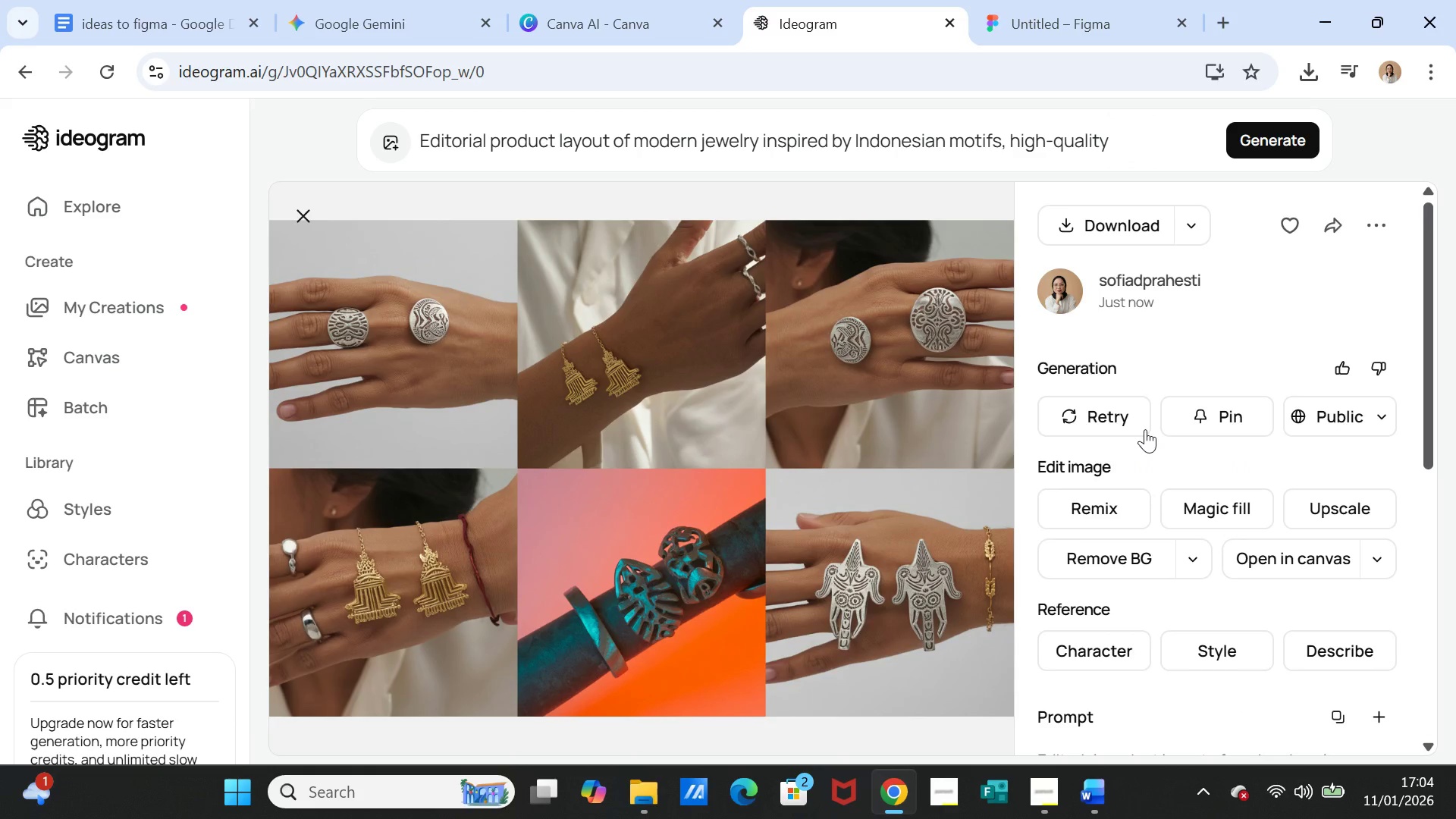 
wait(6.67)
 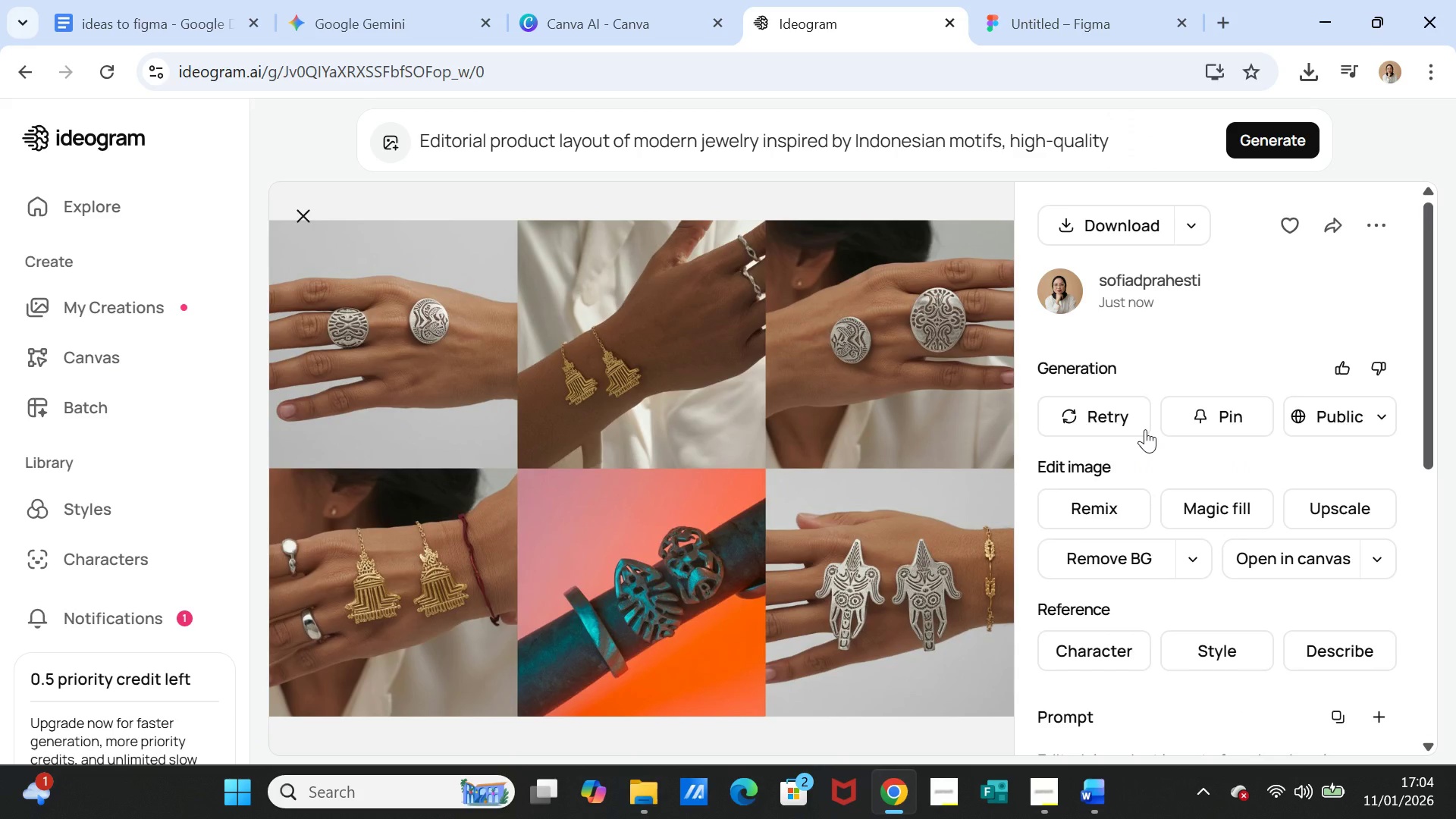 
left_click([766, 158])
 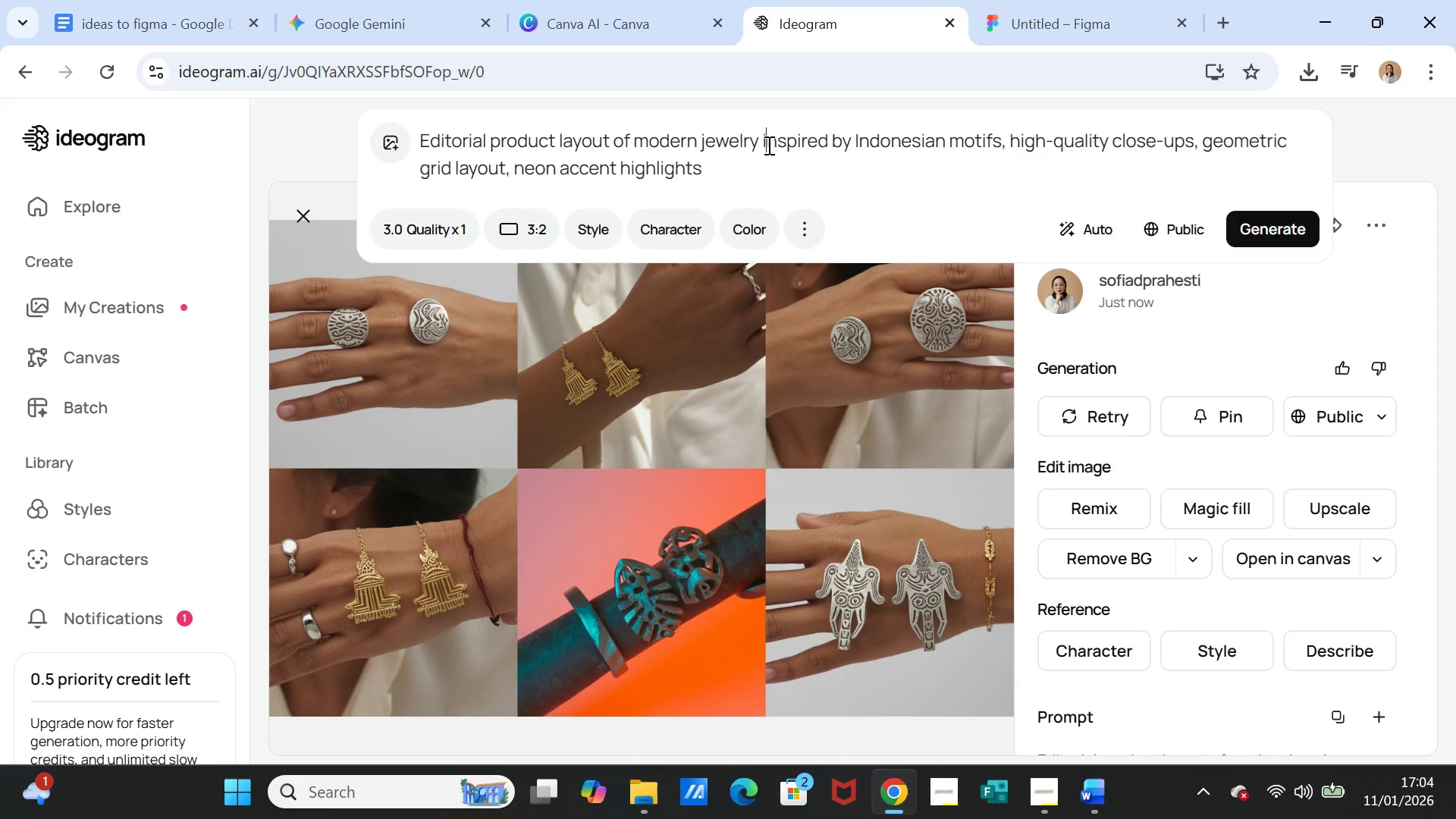 
double_click([767, 145])
 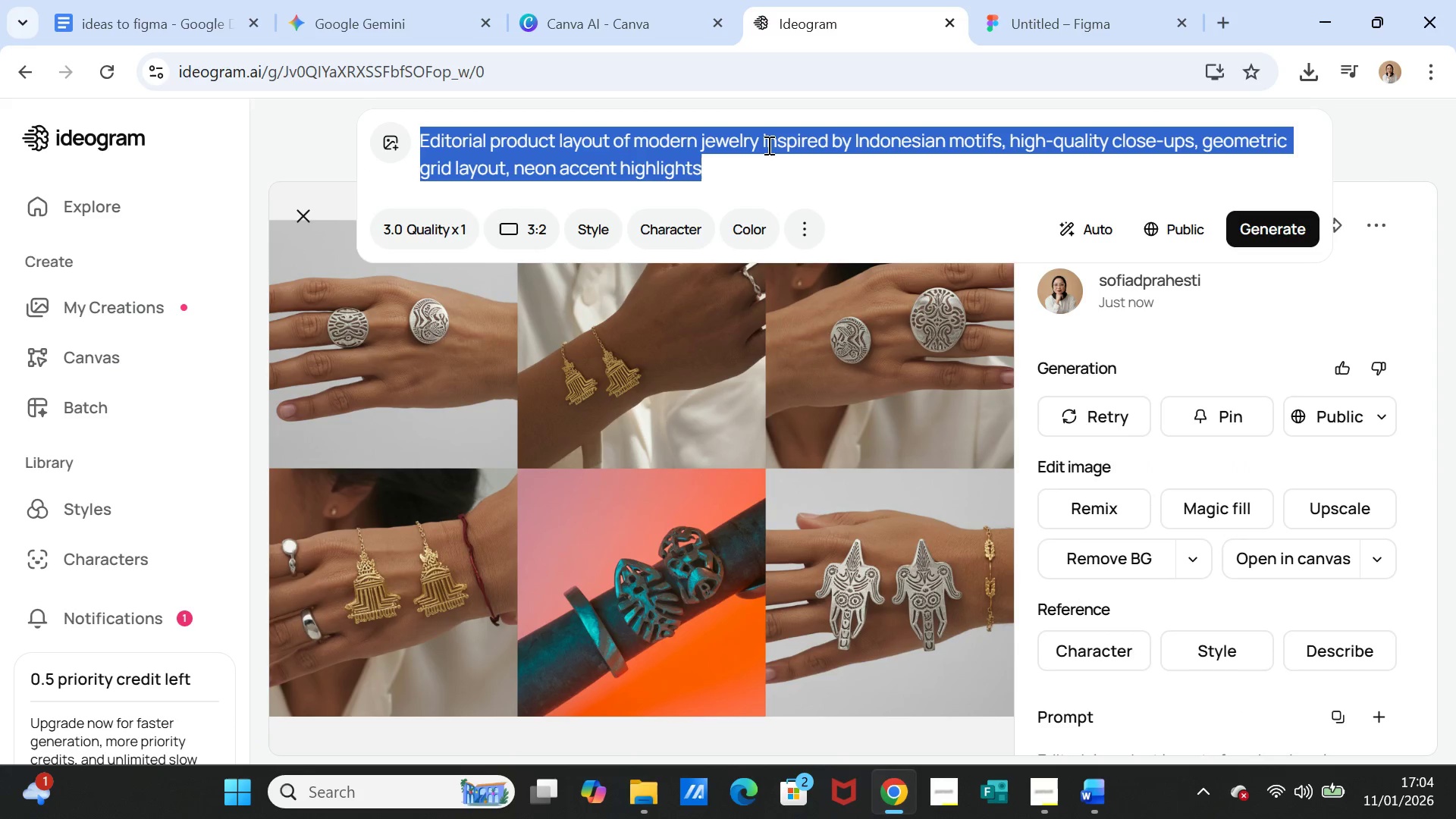 
triple_click([767, 145])
 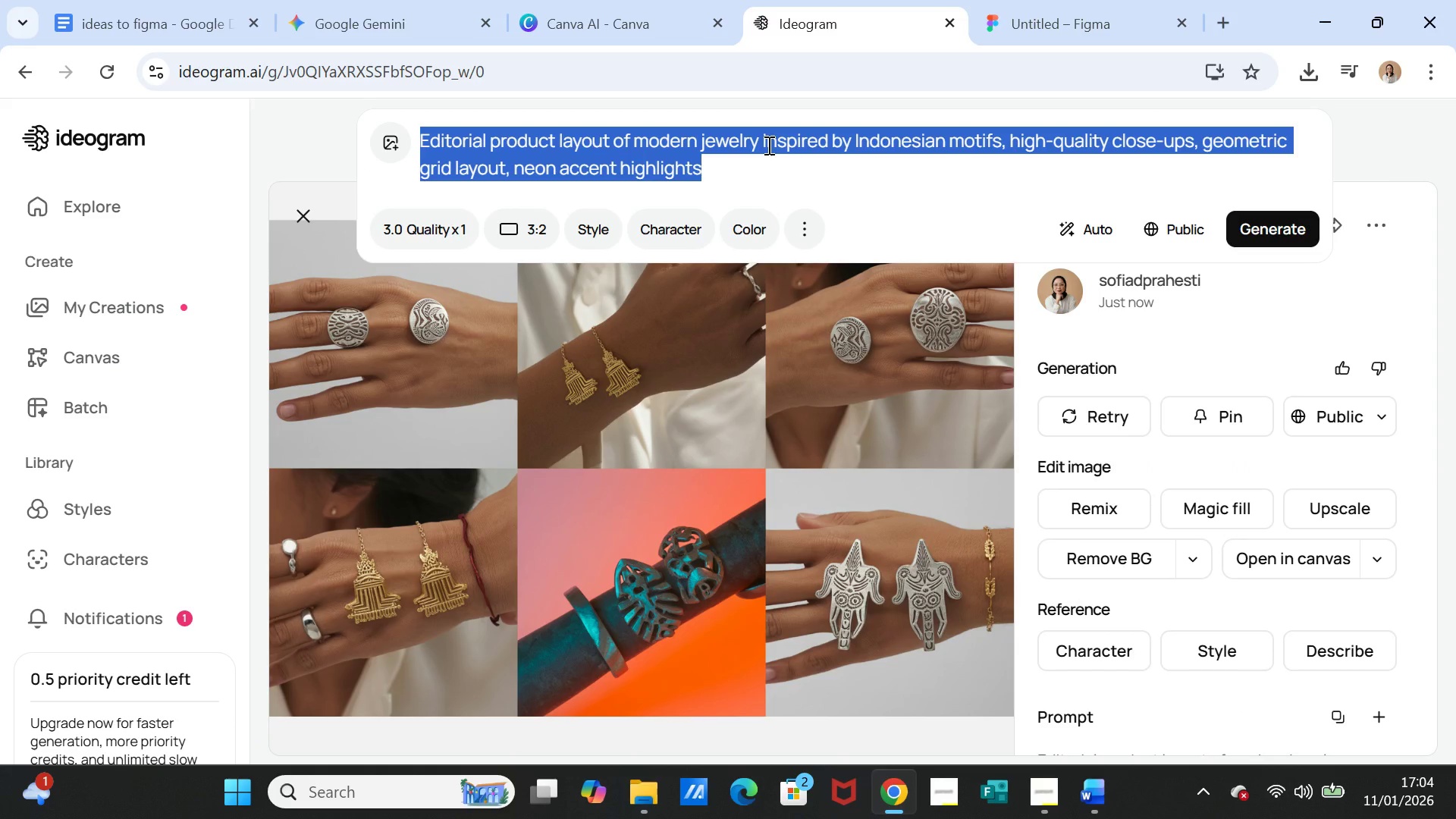 
key(Control+C)
 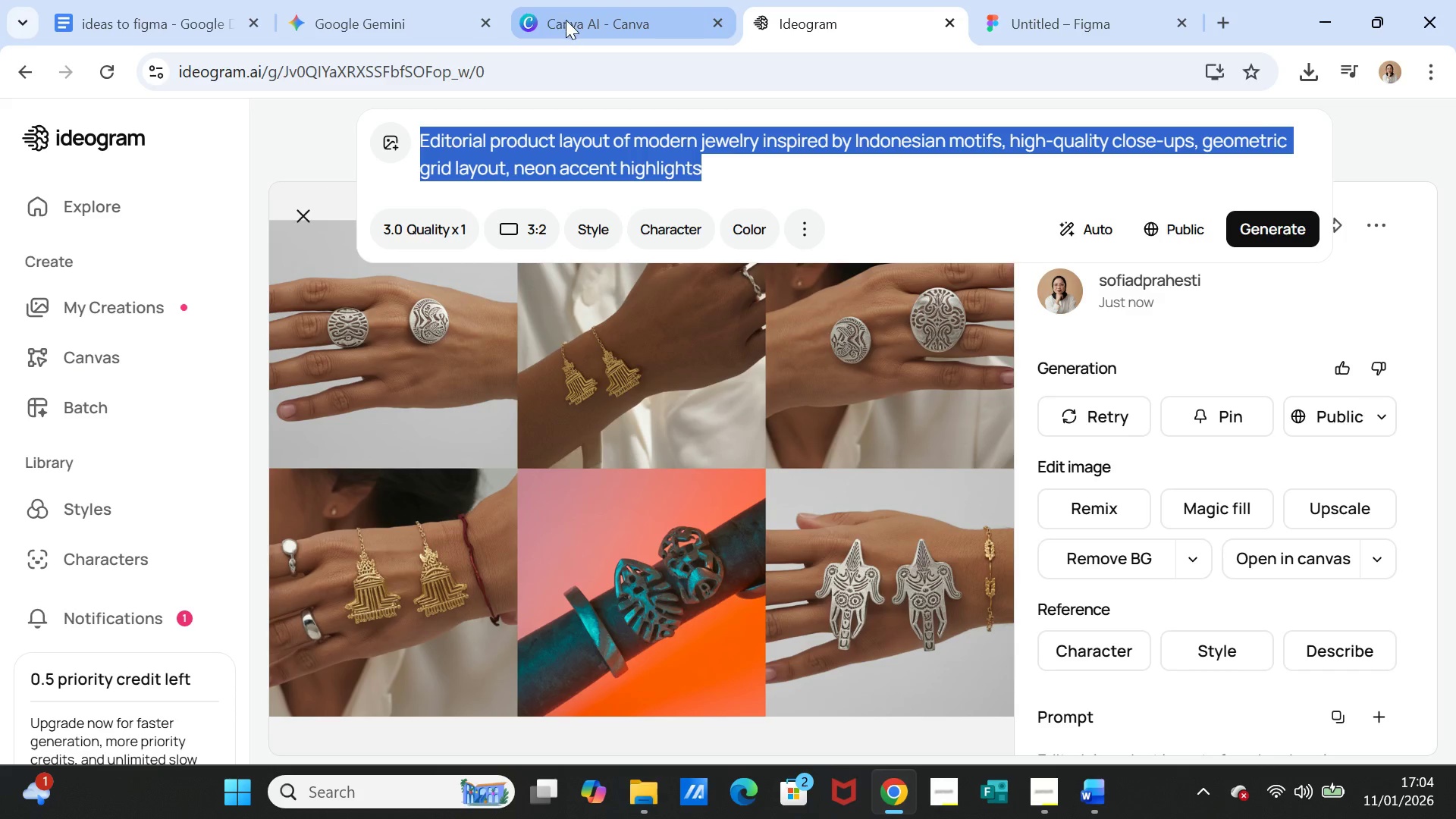 
left_click([566, 20])
 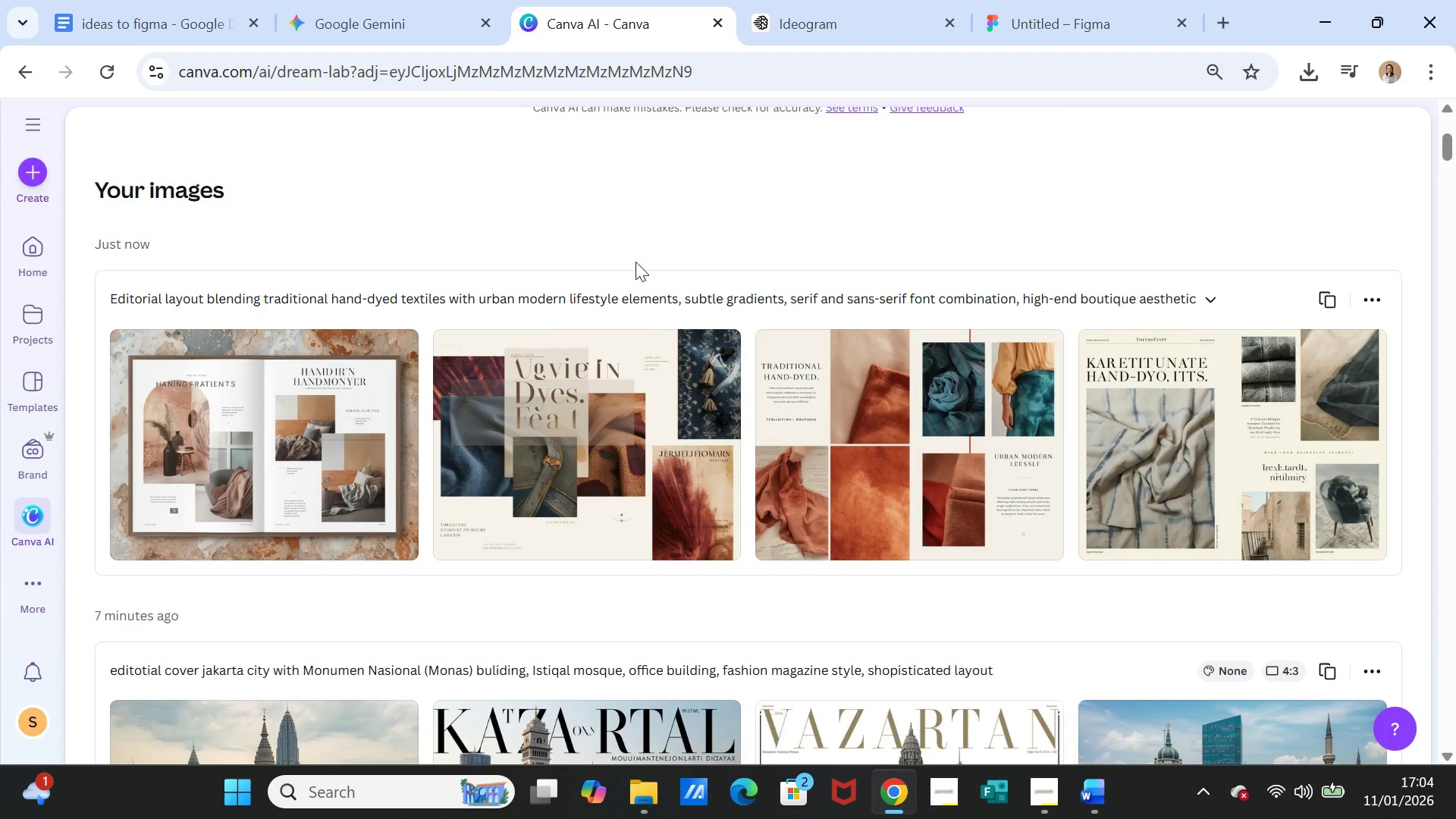 
left_click([646, 307])
 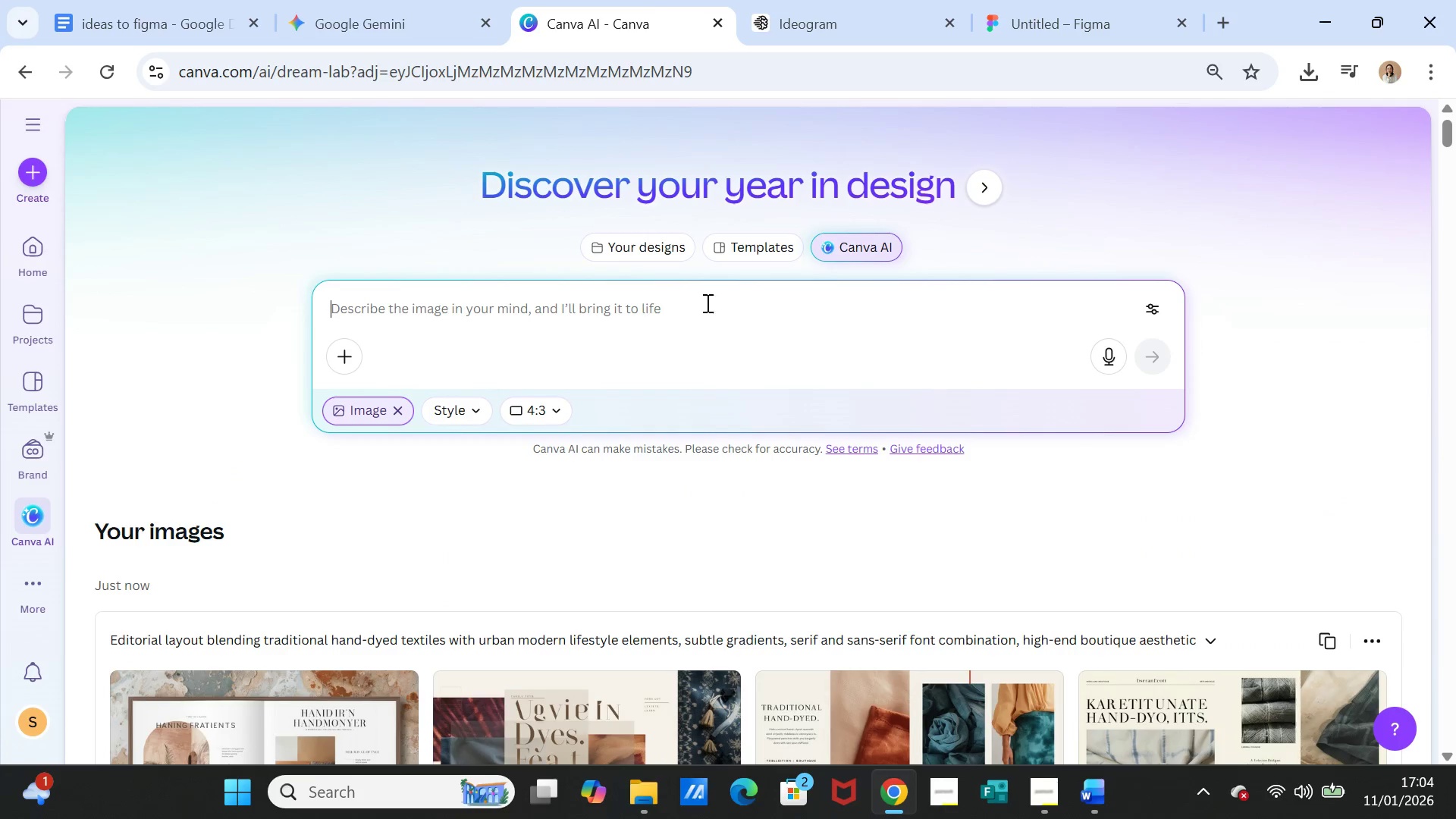 
scroll: coordinate [645, 312], scroll_direction: up, amount: 4.0
 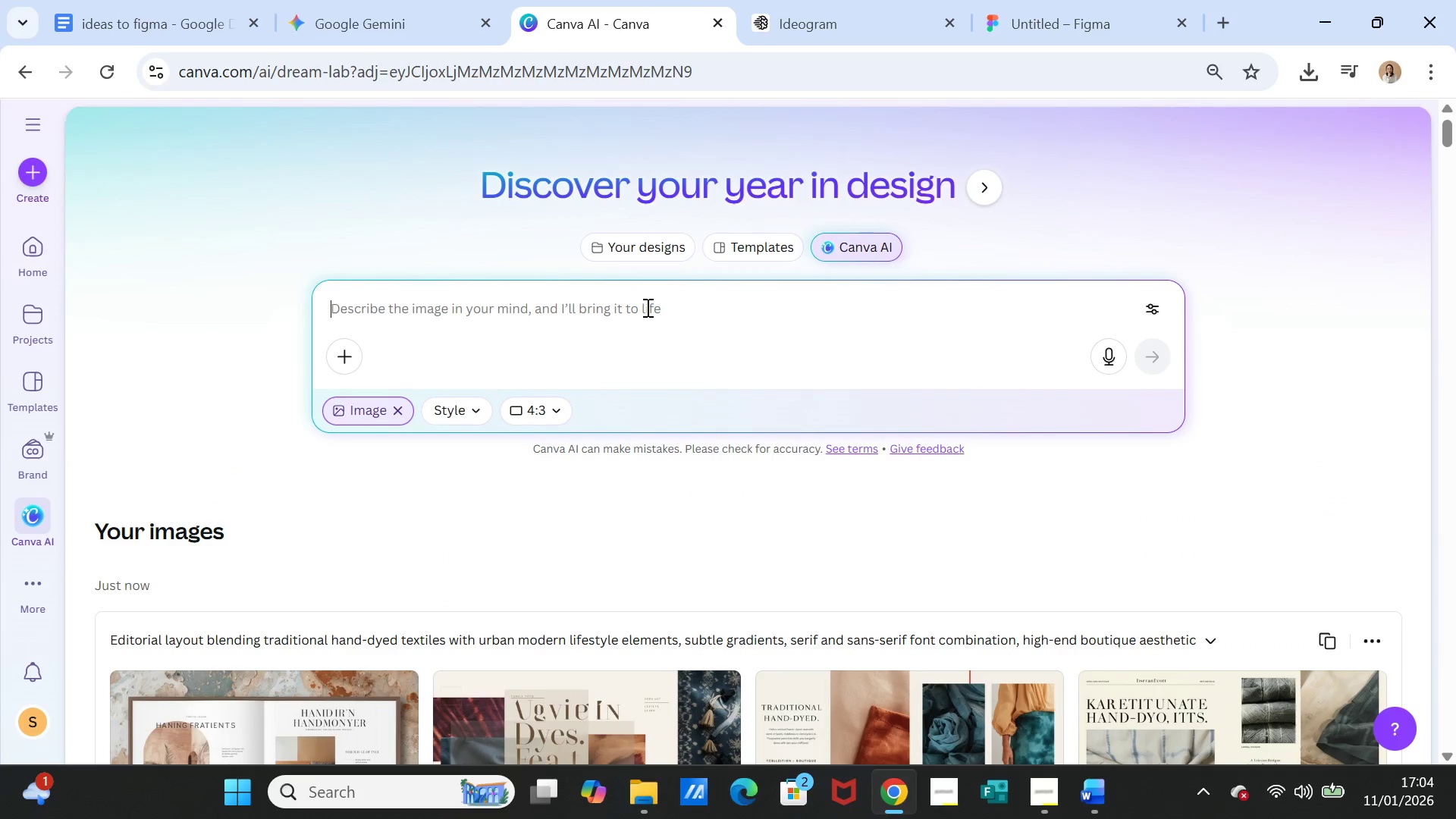 
key(Control+V)
 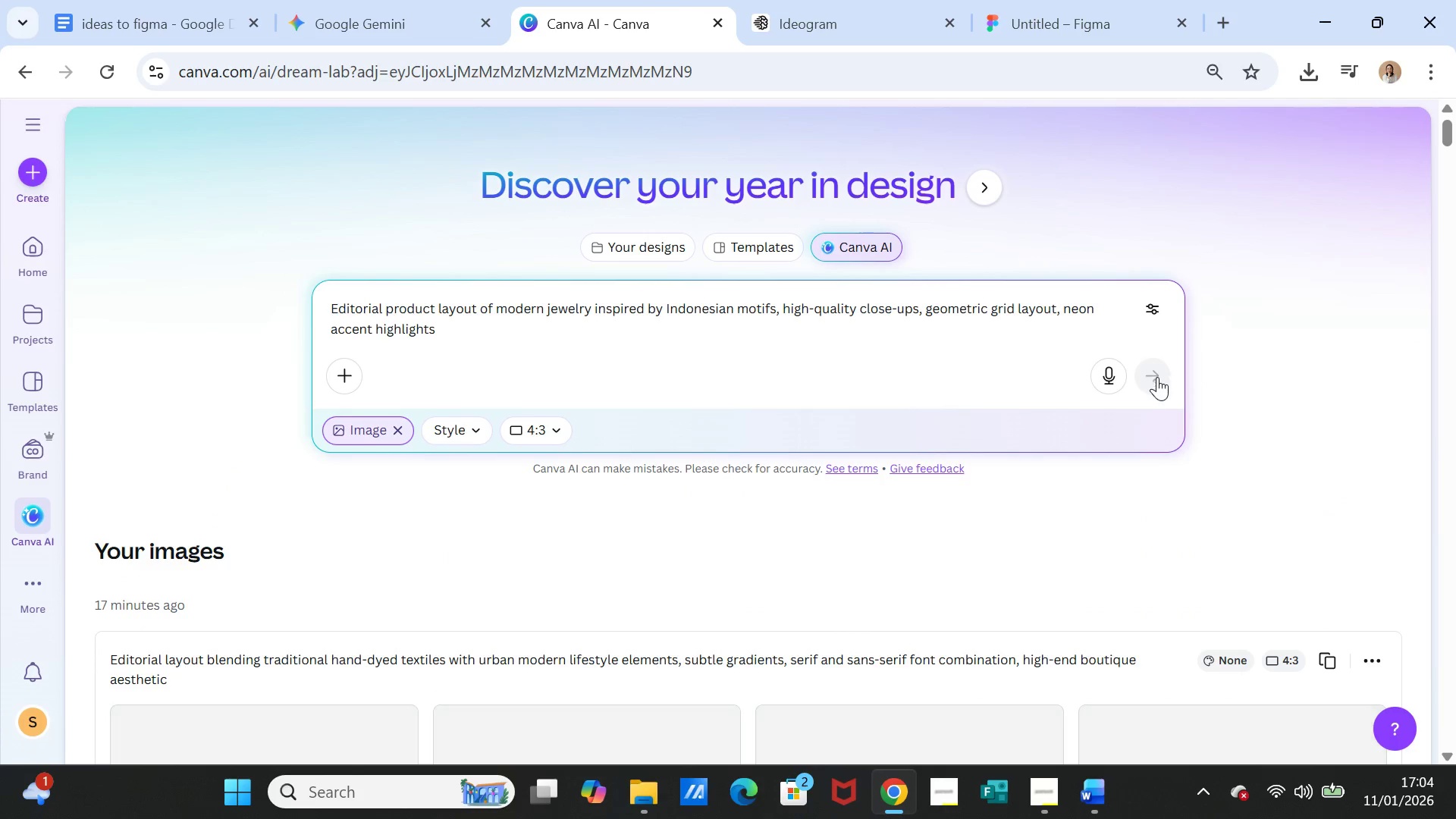 
left_click([1157, 378])
 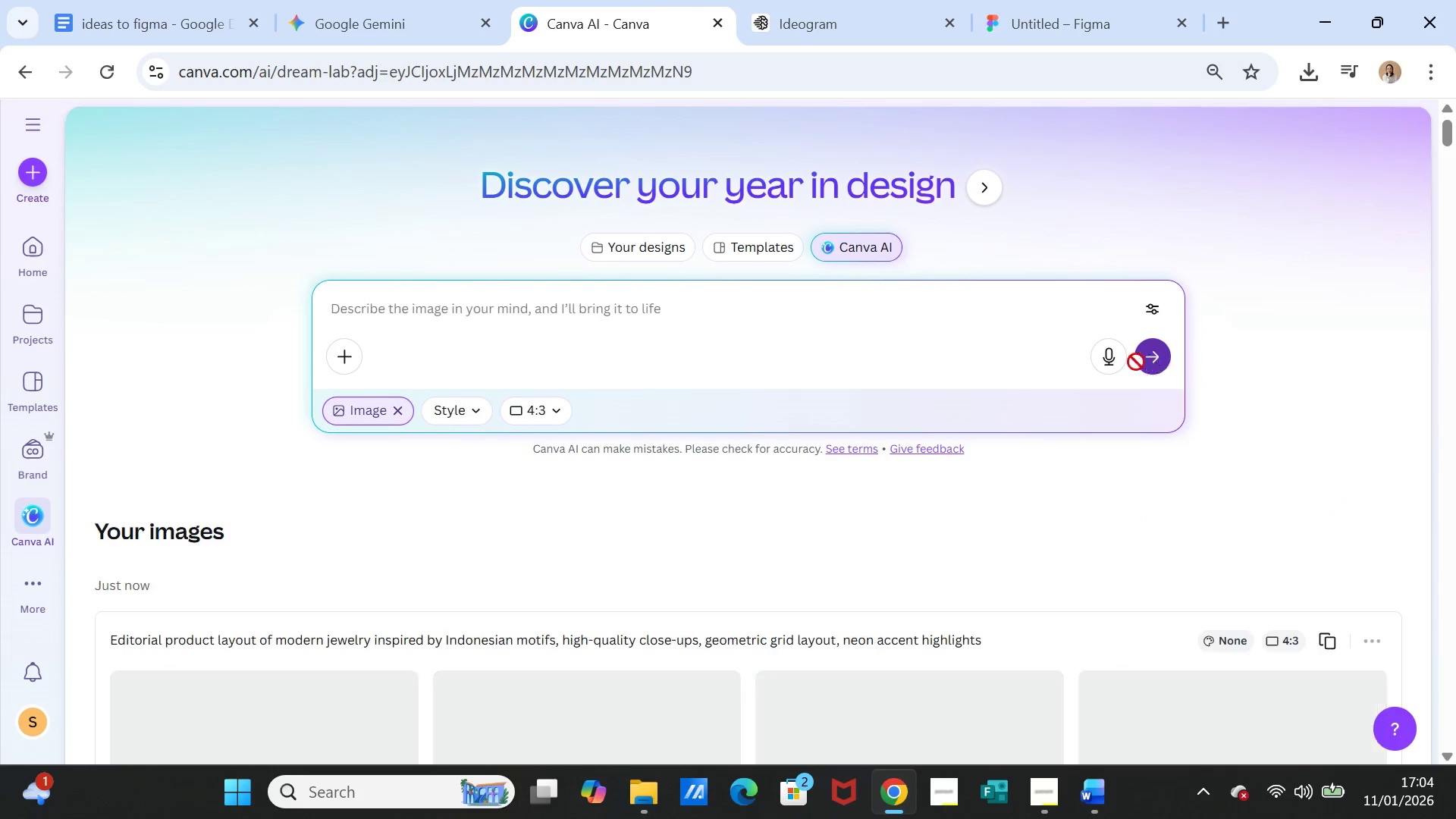 
mouse_move([1122, 348])
 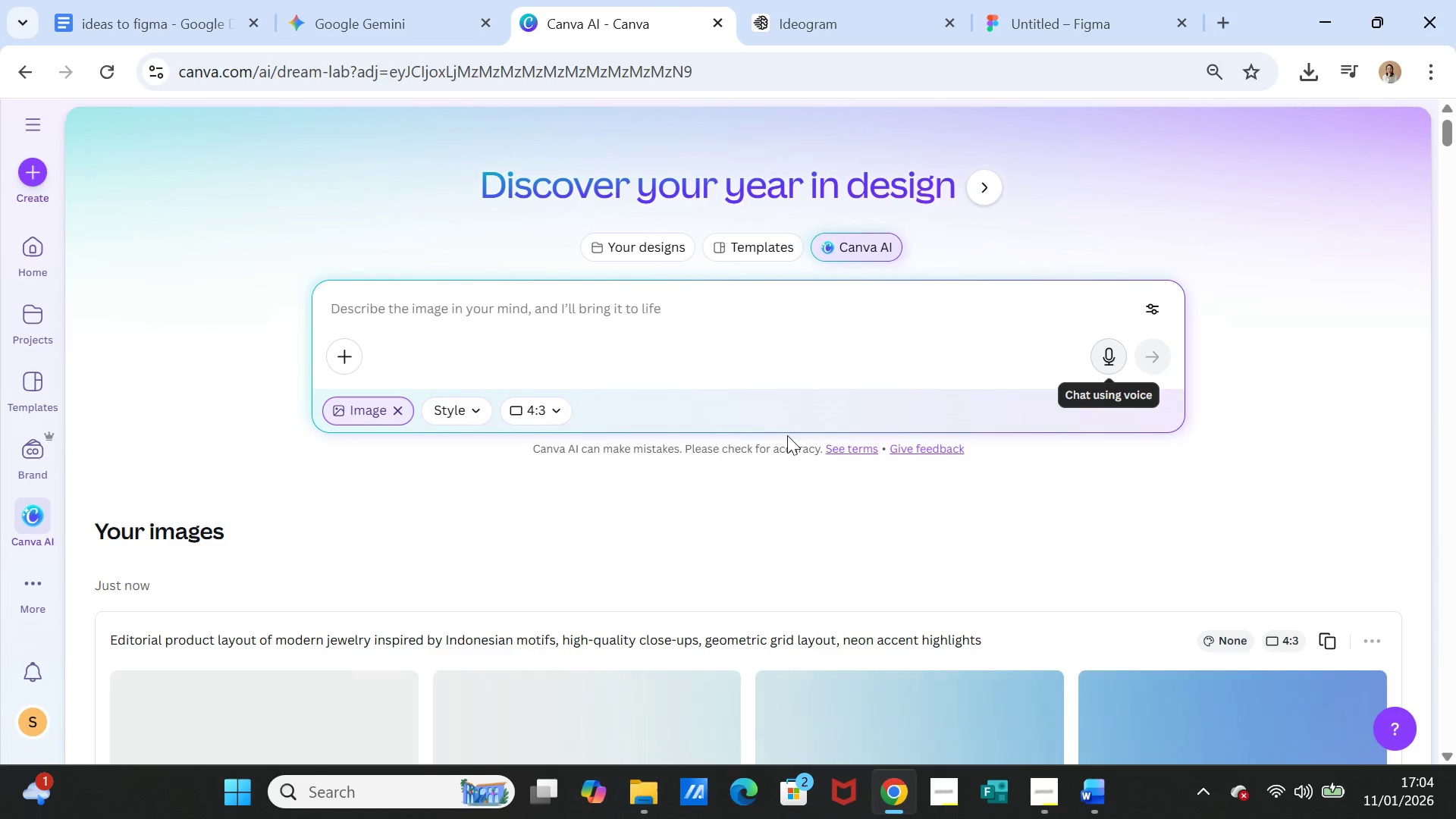 
scroll: coordinate [787, 438], scroll_direction: down, amount: 3.0
 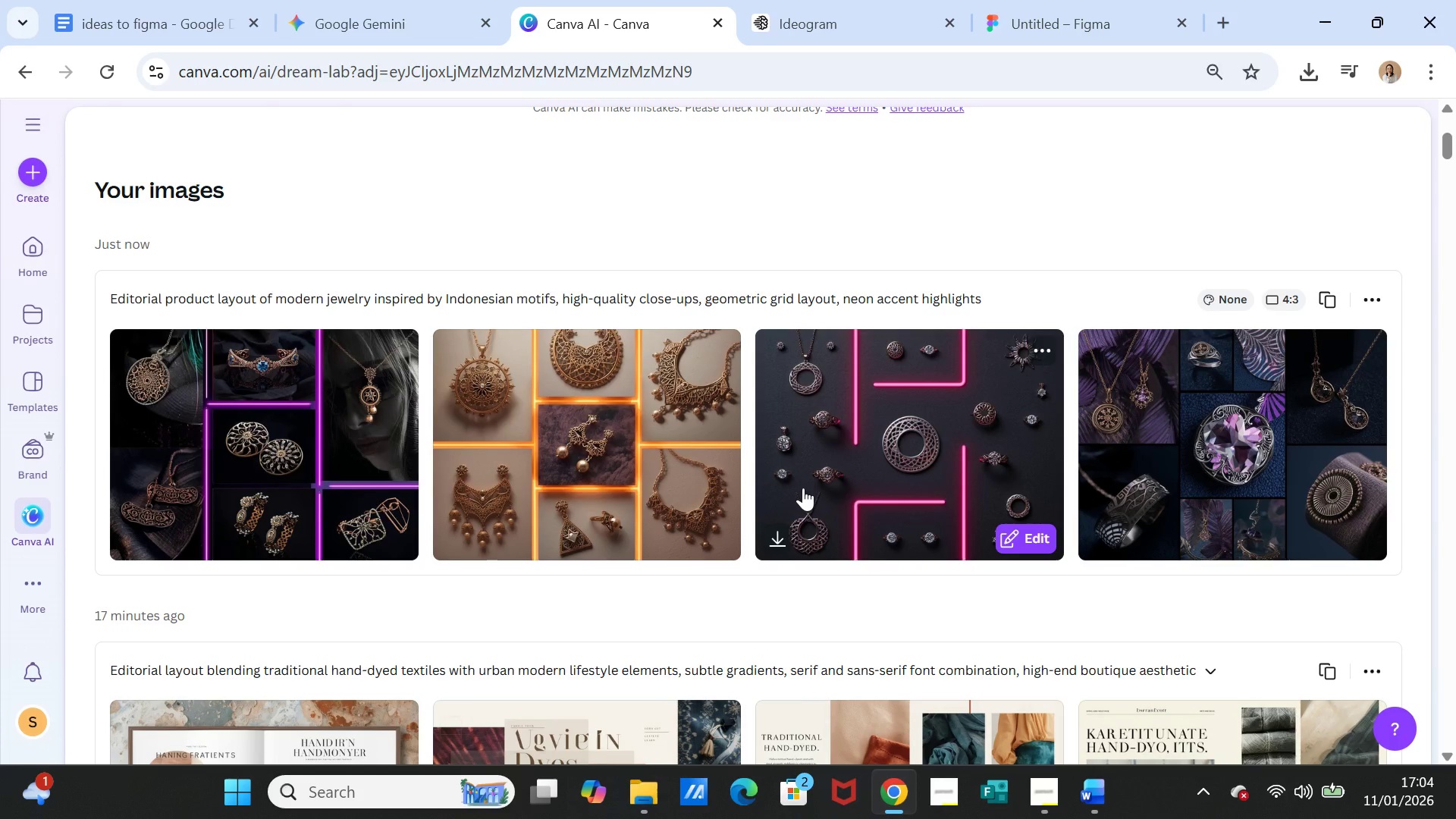 
wait(13.99)
 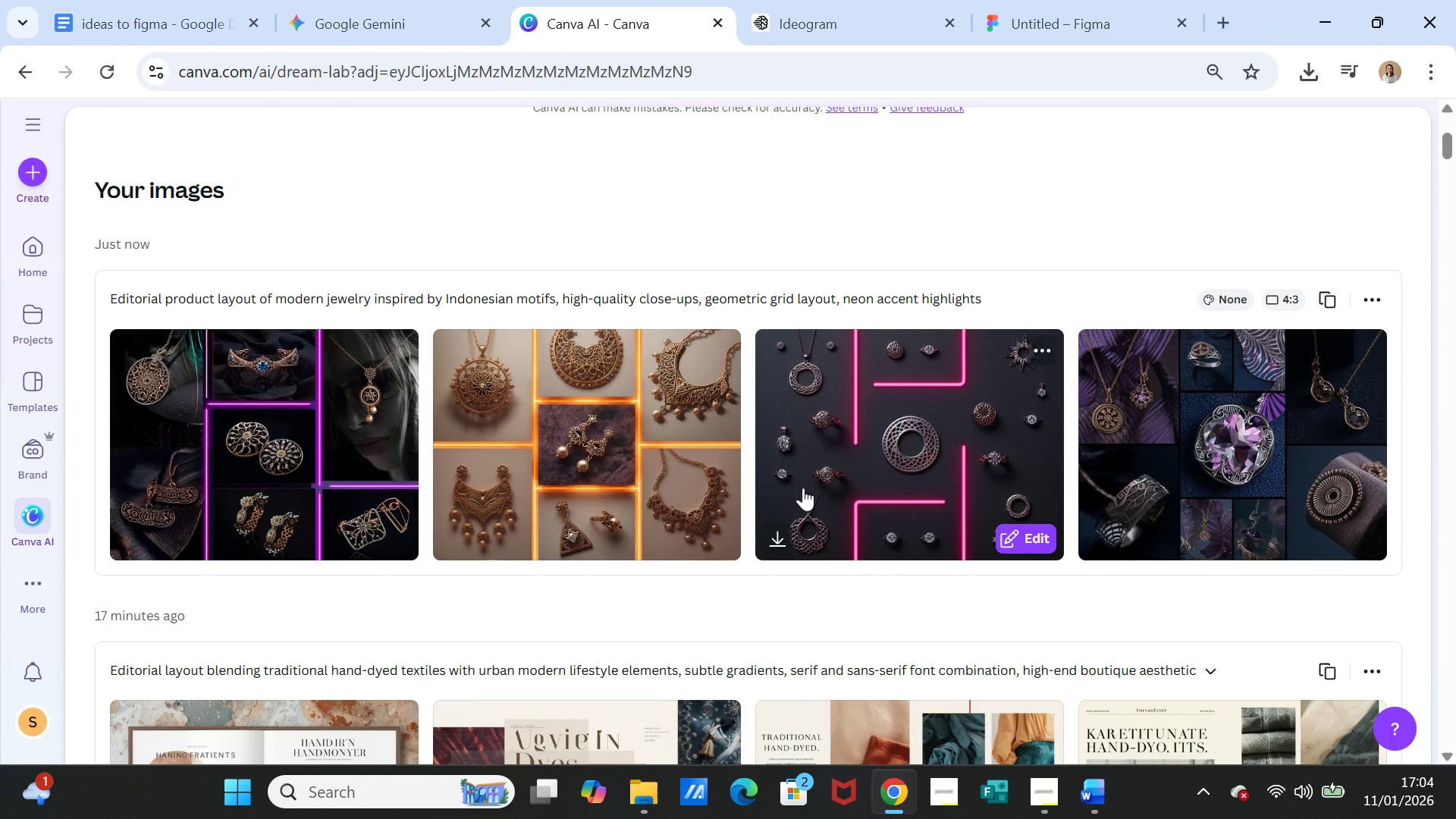 
left_click([461, 527])
 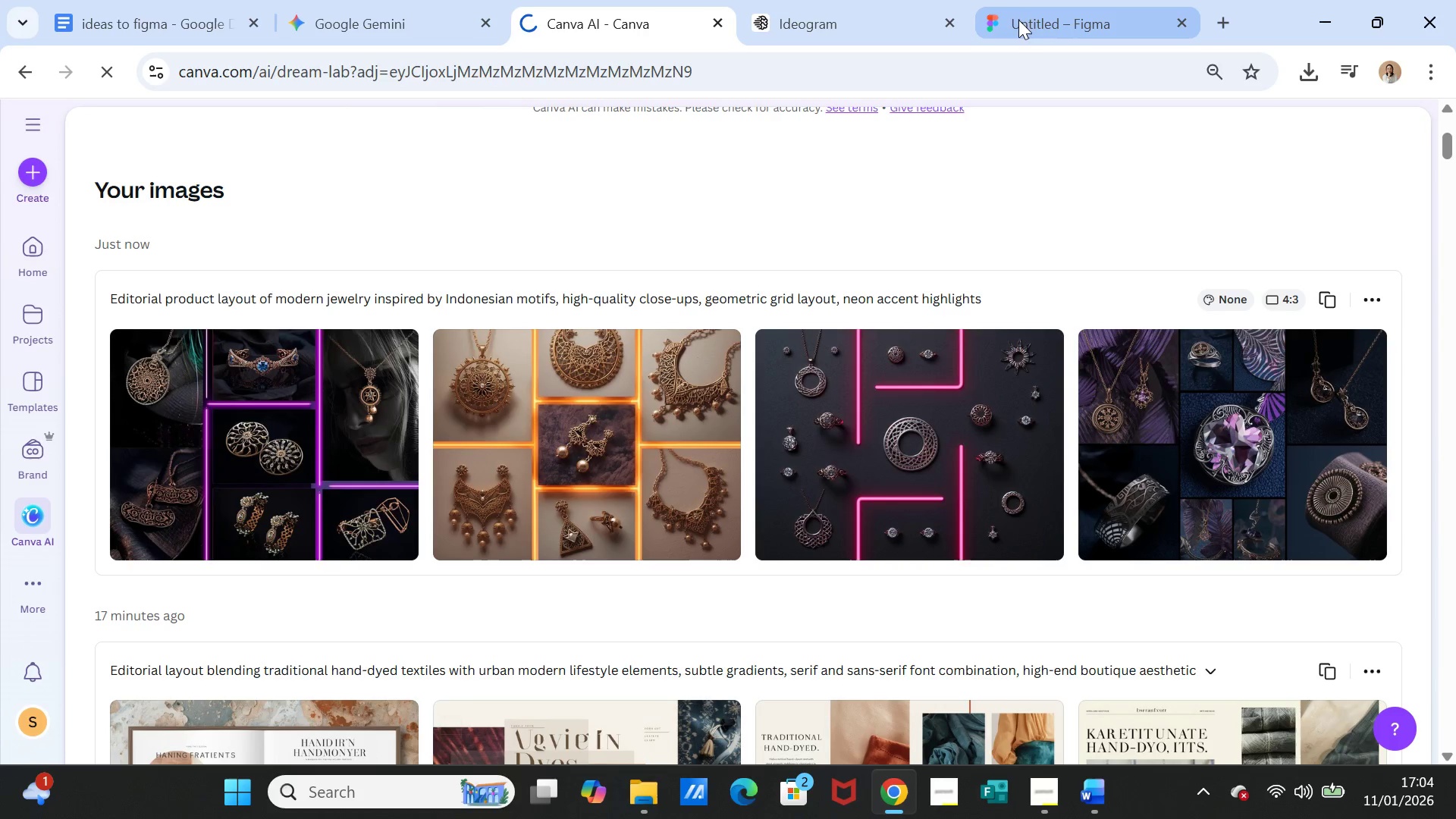 
left_click([1018, 14])
 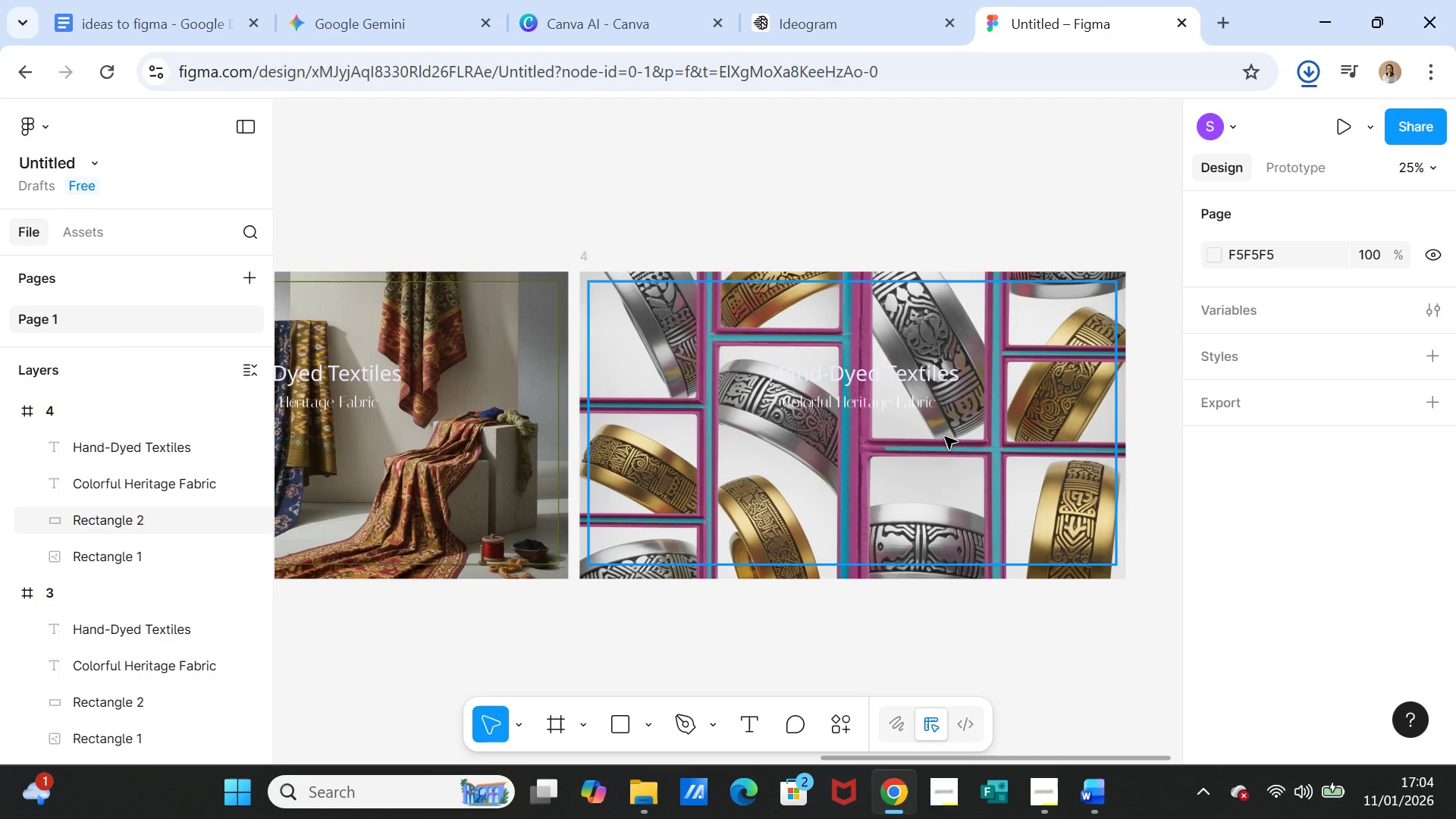 
left_click([945, 437])
 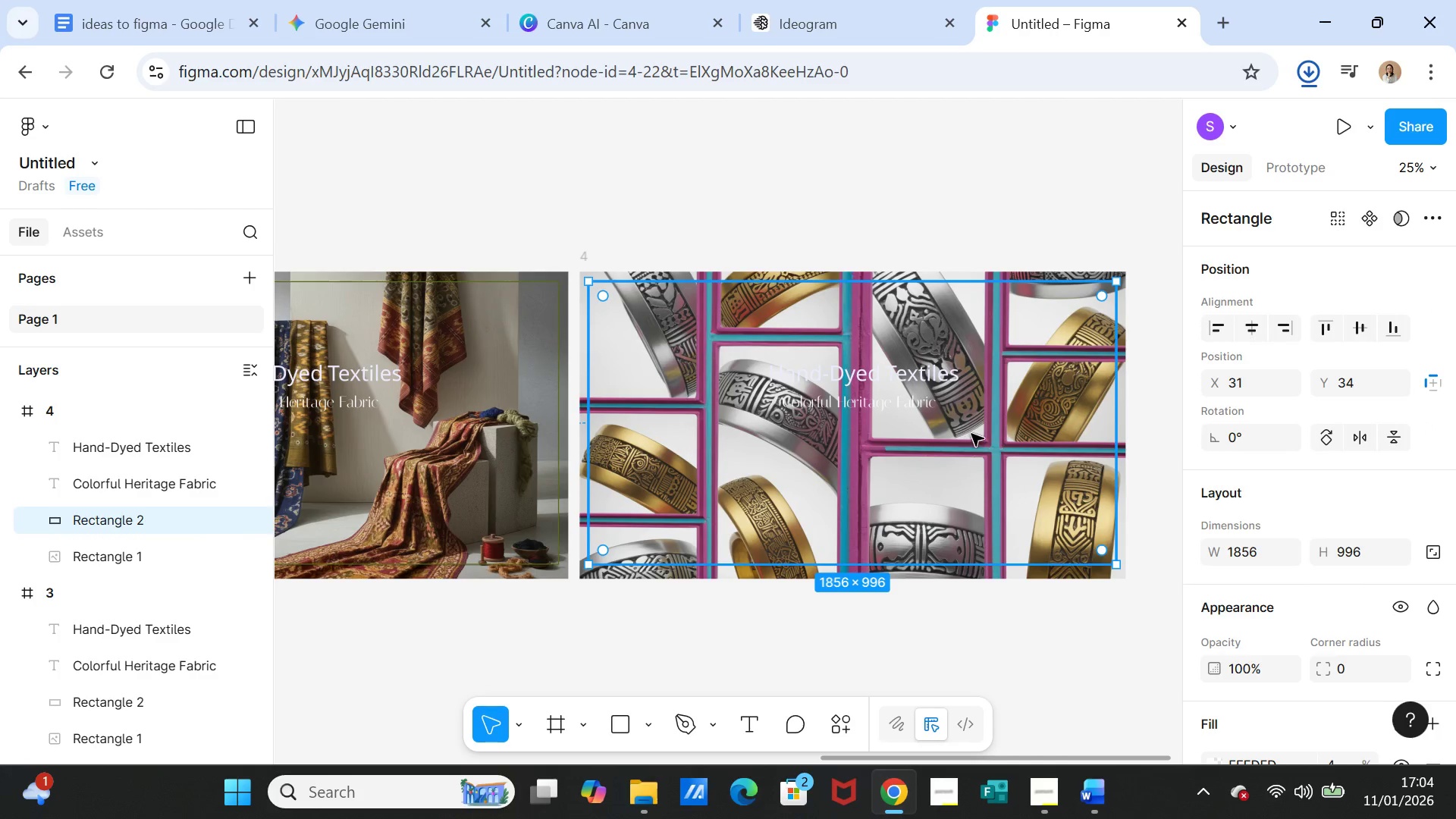 
mouse_move([990, 428])
 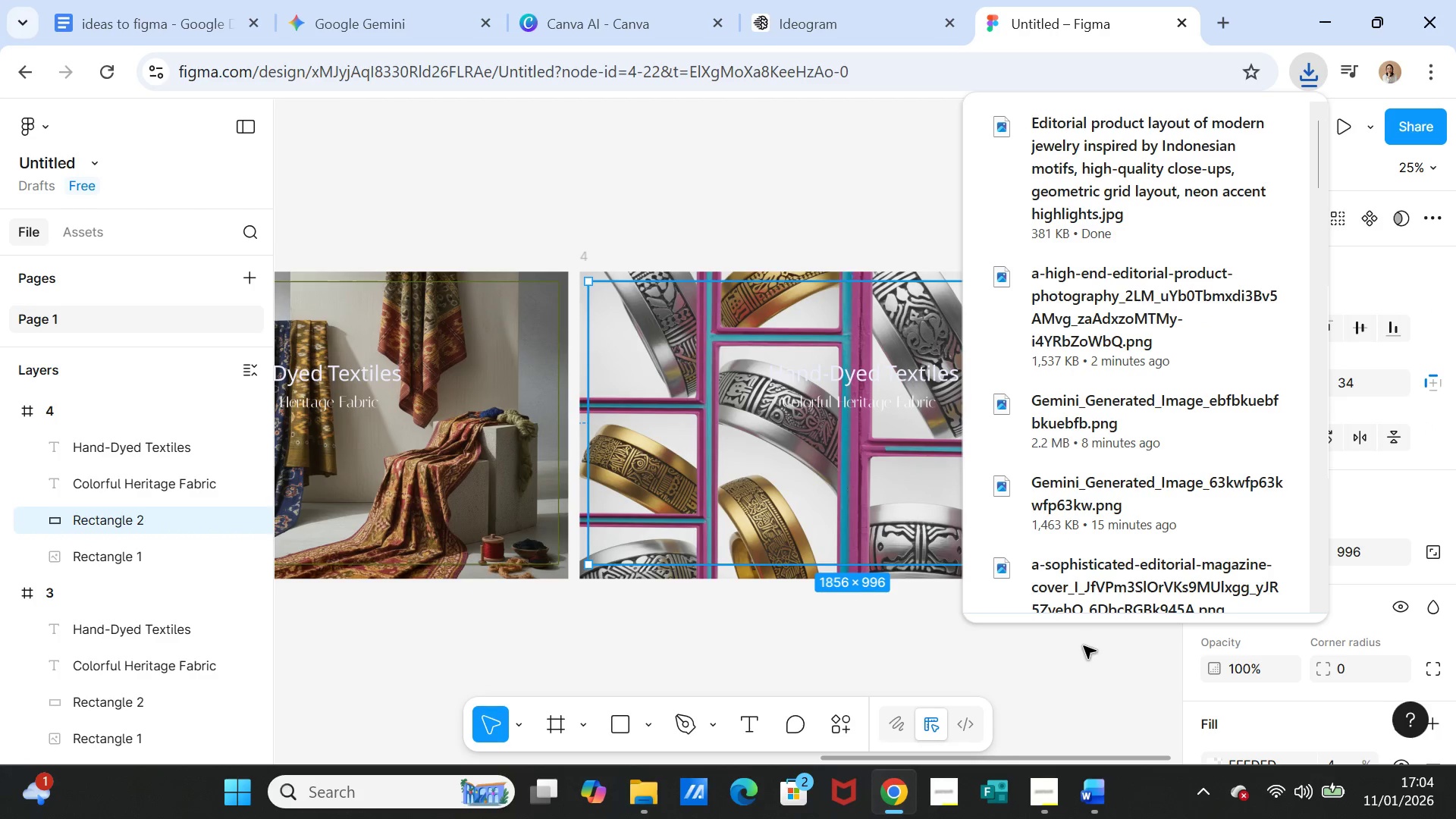 
left_click([1084, 646])
 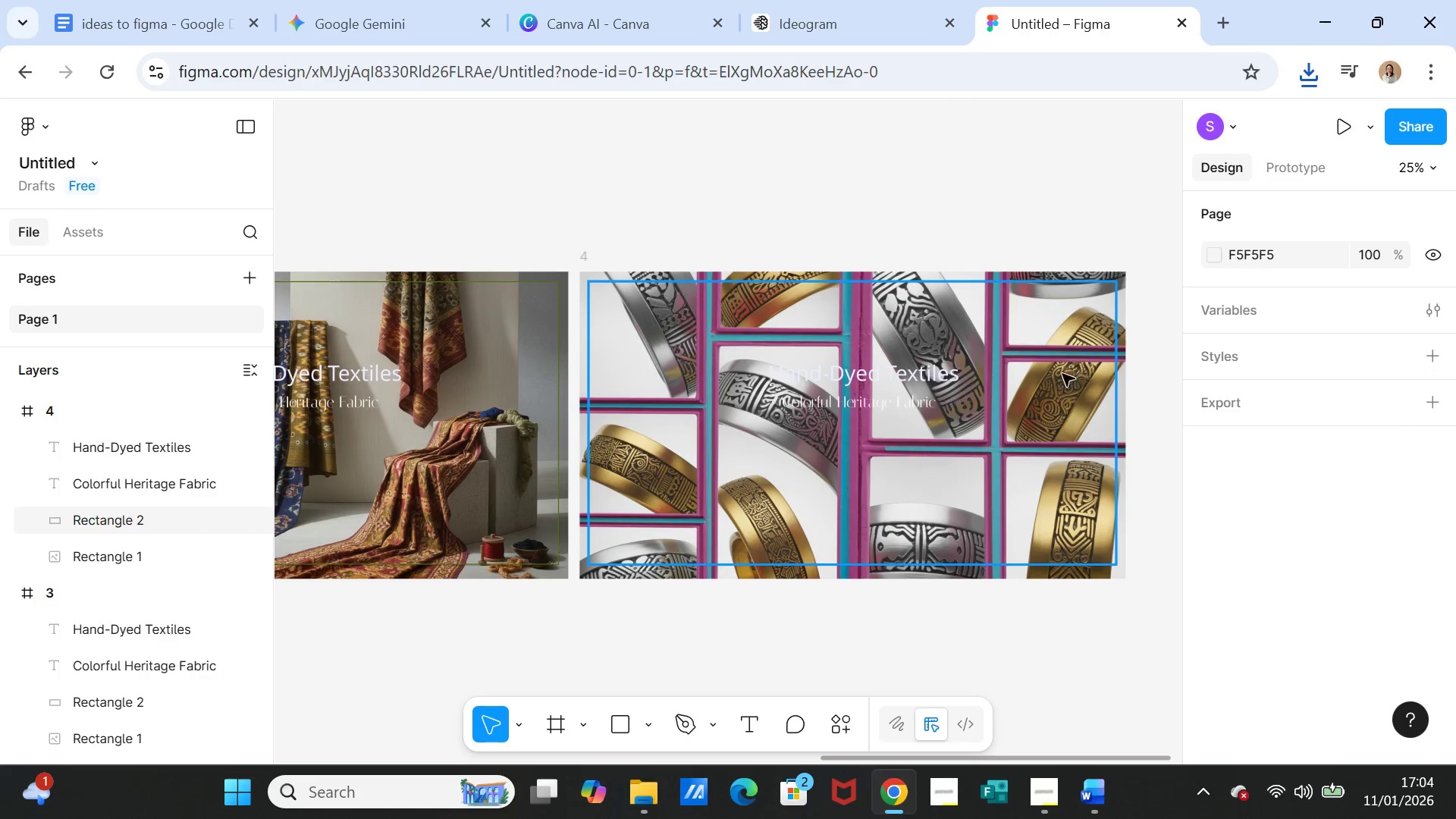 
left_click([1061, 366])
 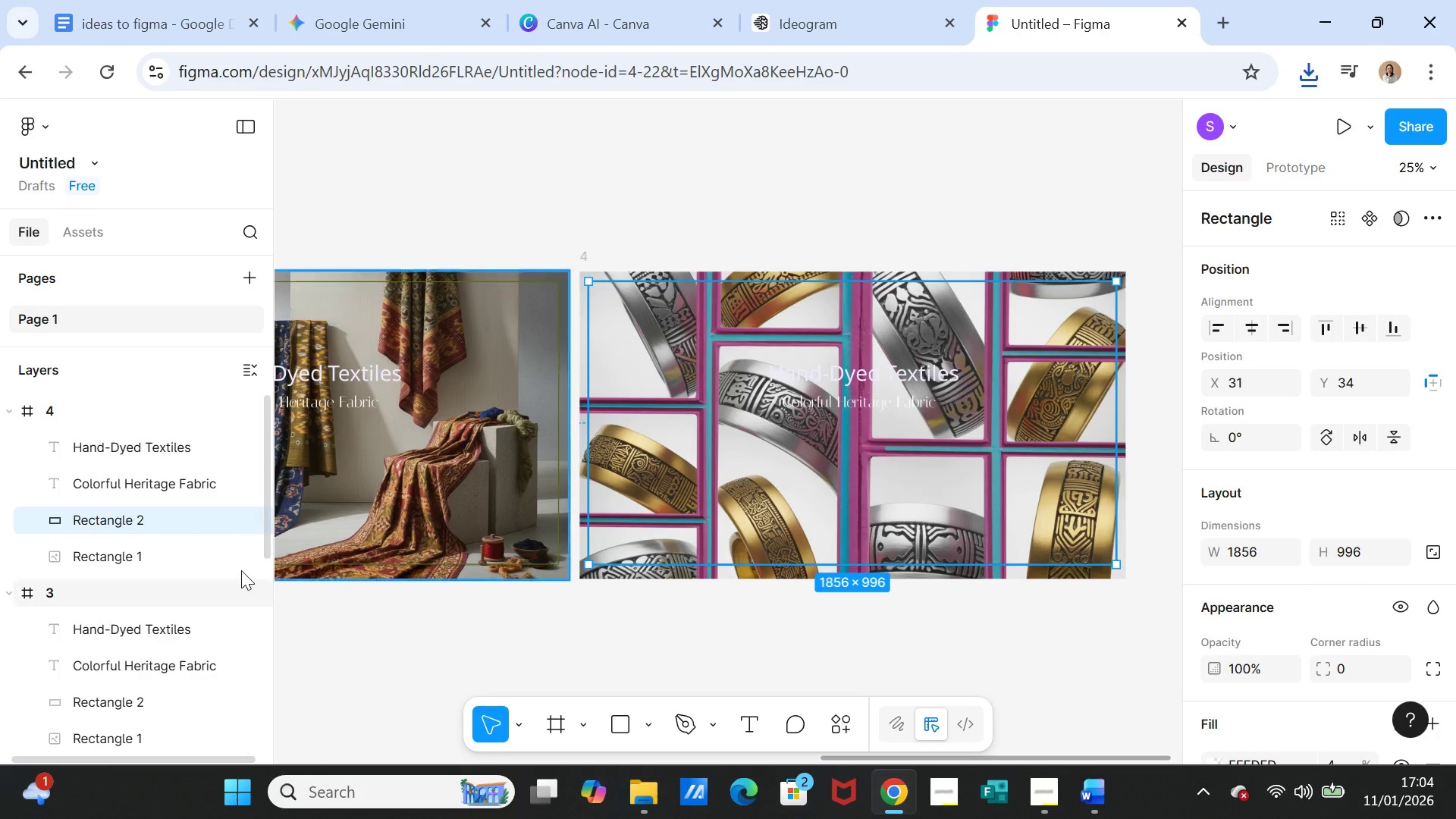 
left_click([166, 554])
 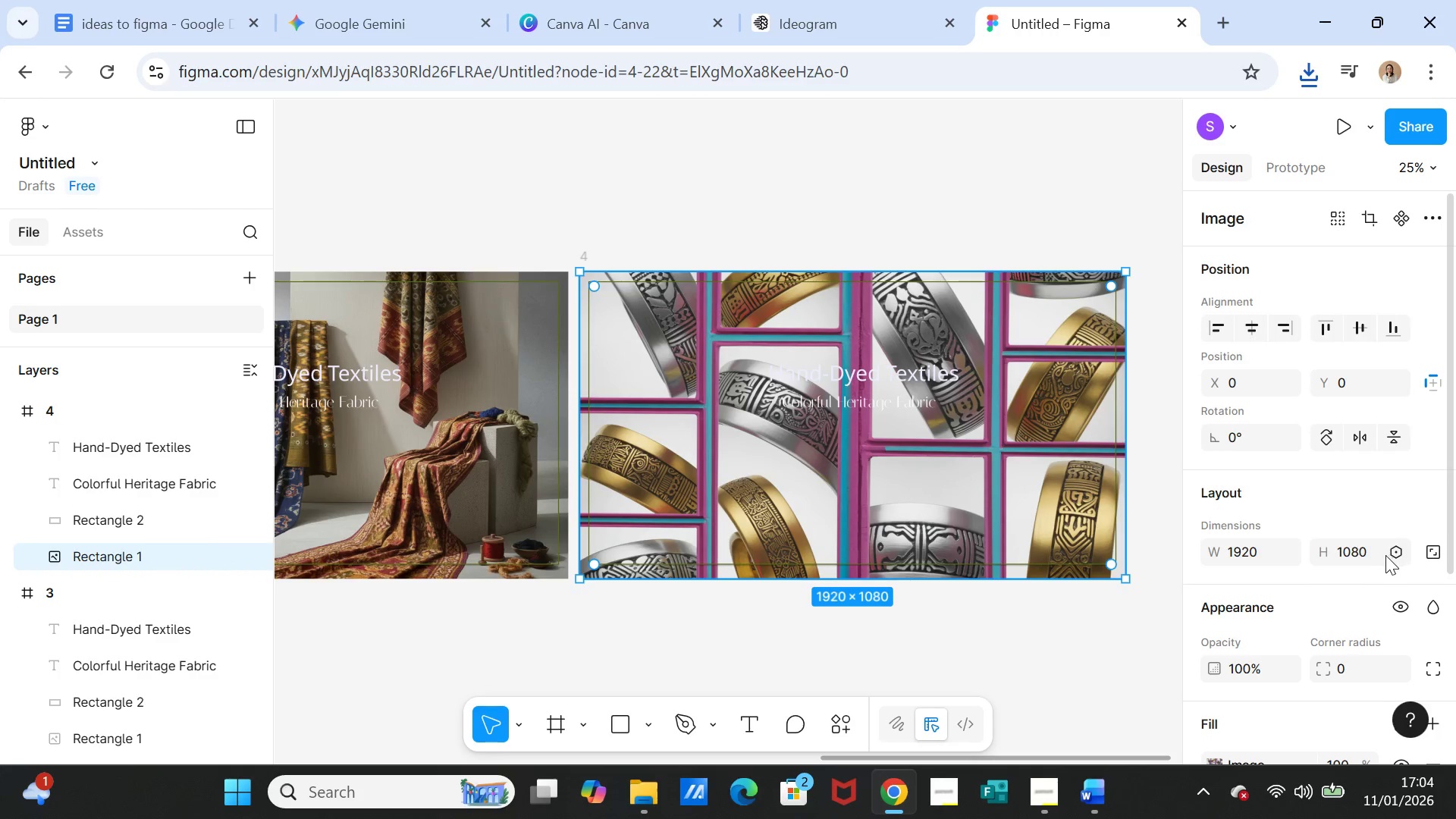 
scroll: coordinate [1369, 563], scroll_direction: down, amount: 2.0
 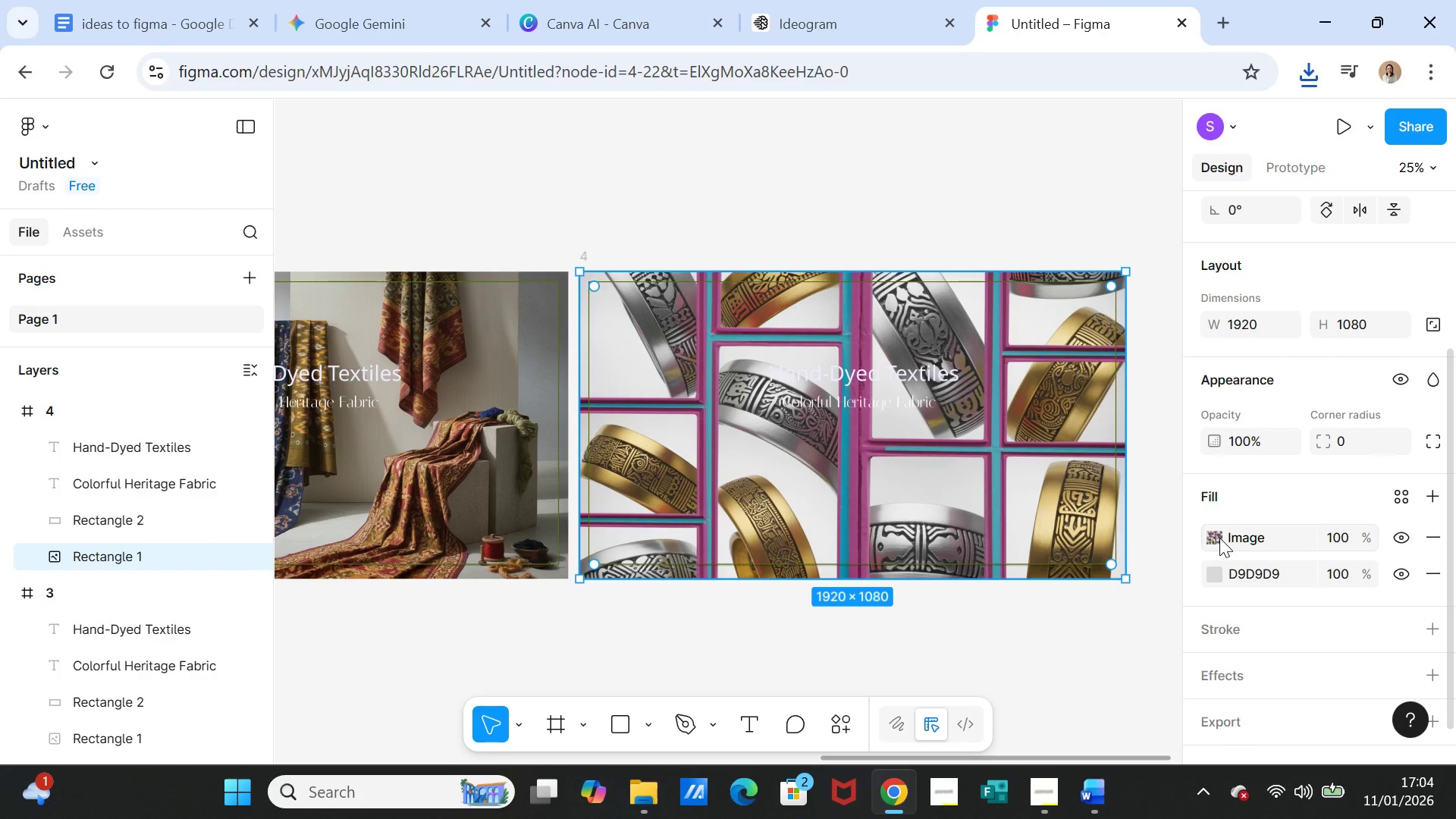 
left_click([1219, 538])
 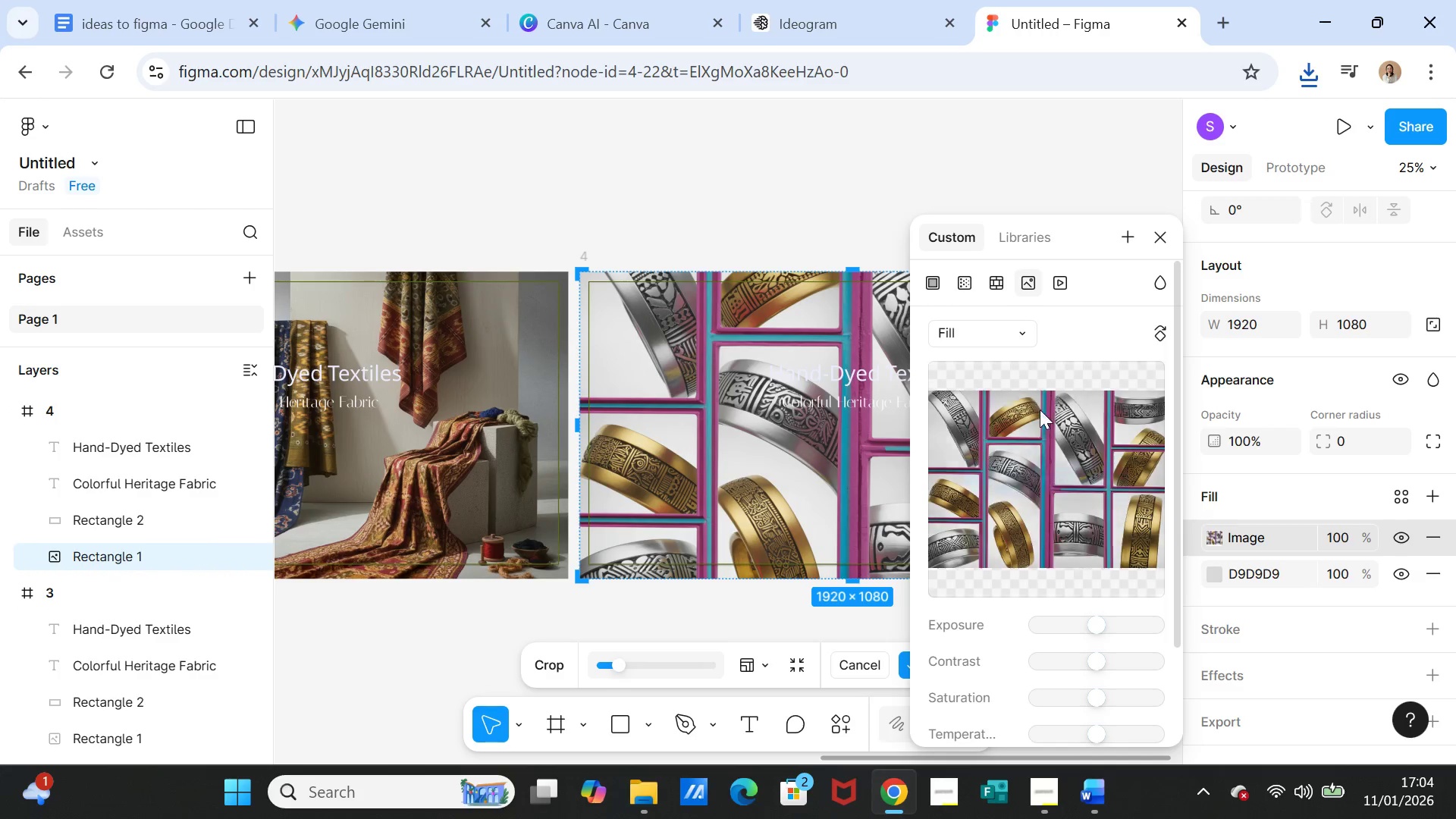 
left_click([1042, 469])
 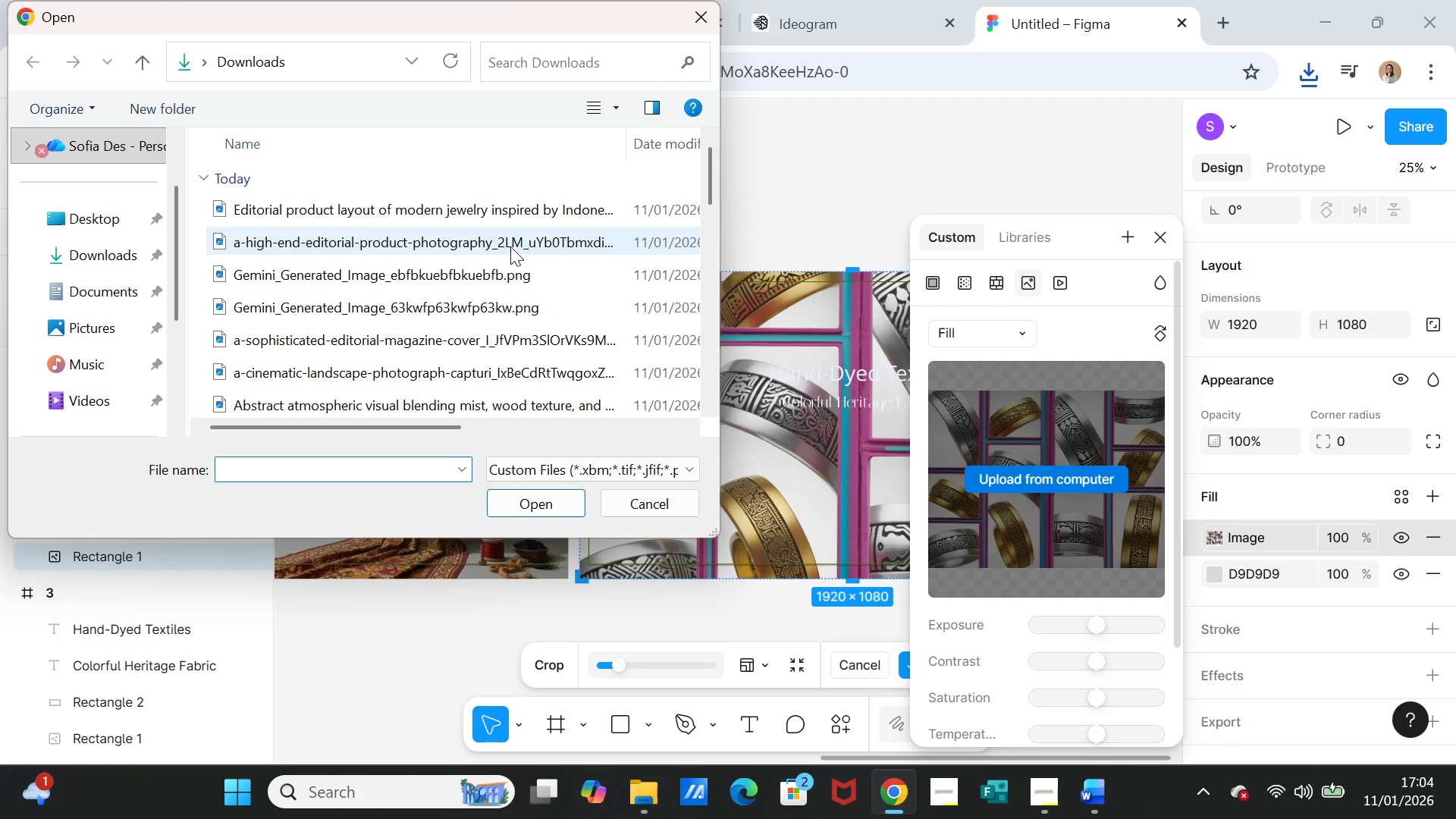 
left_click([503, 210])
 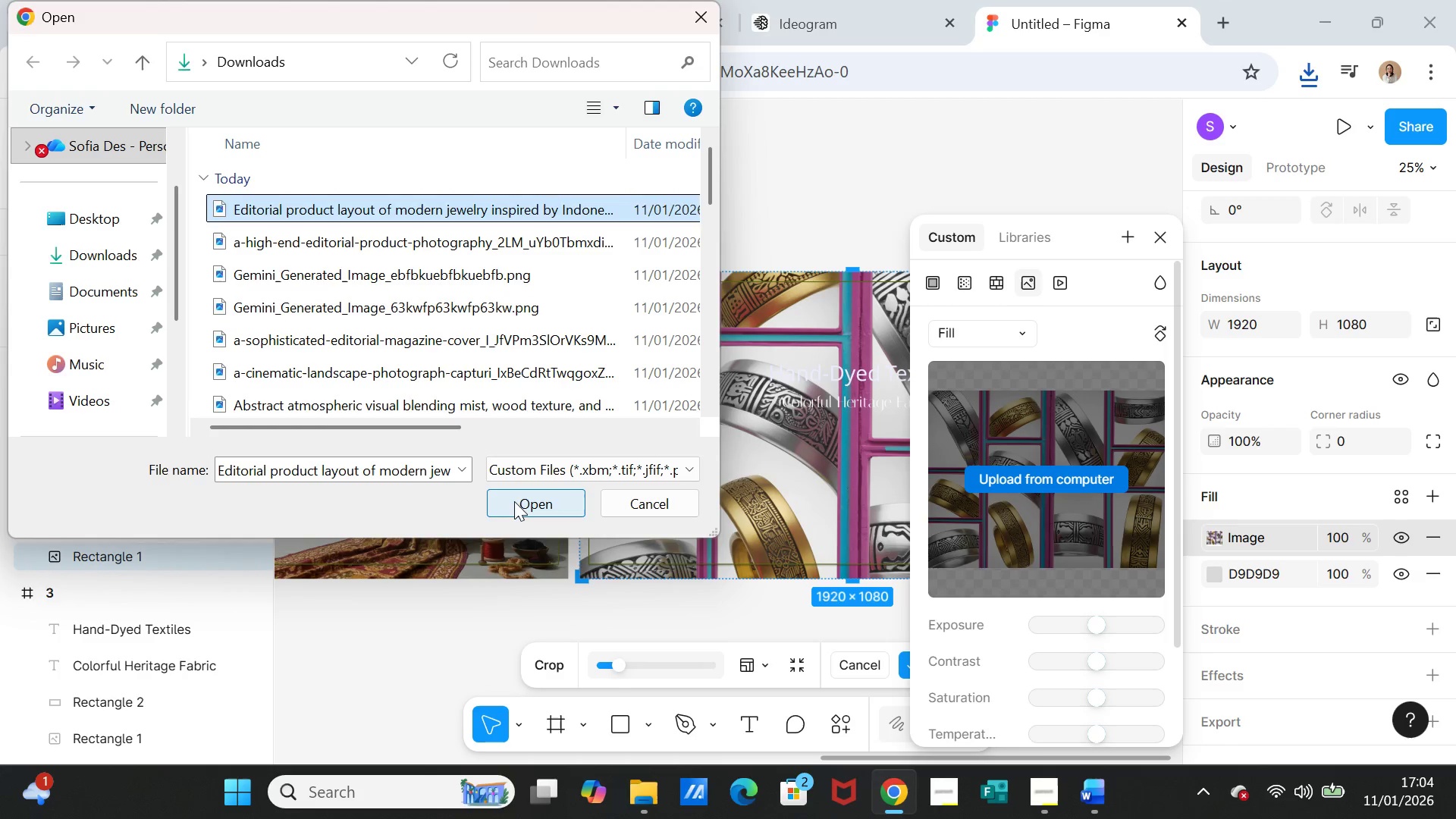 
left_click([514, 500])
 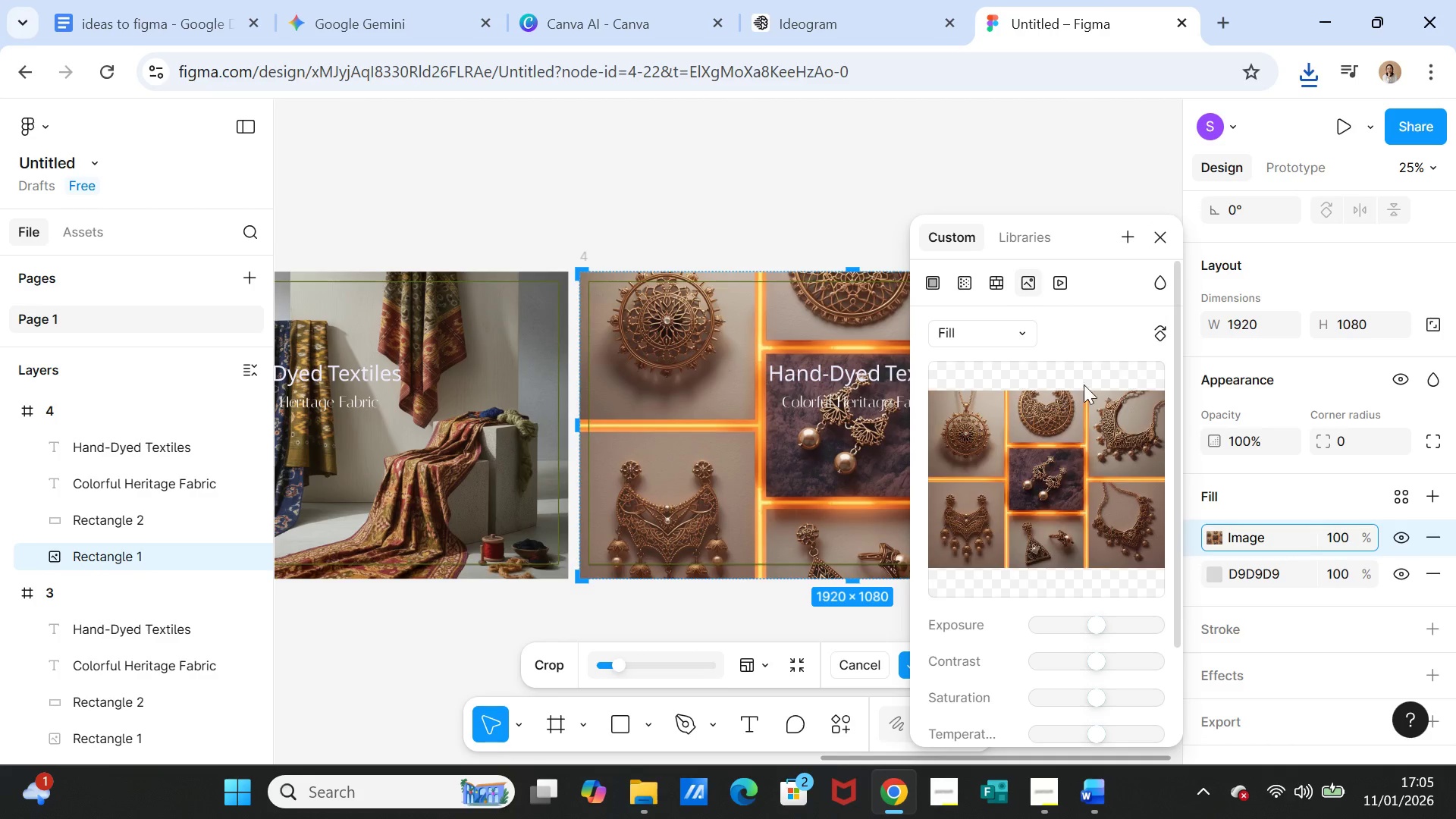 
left_click([976, 337])
 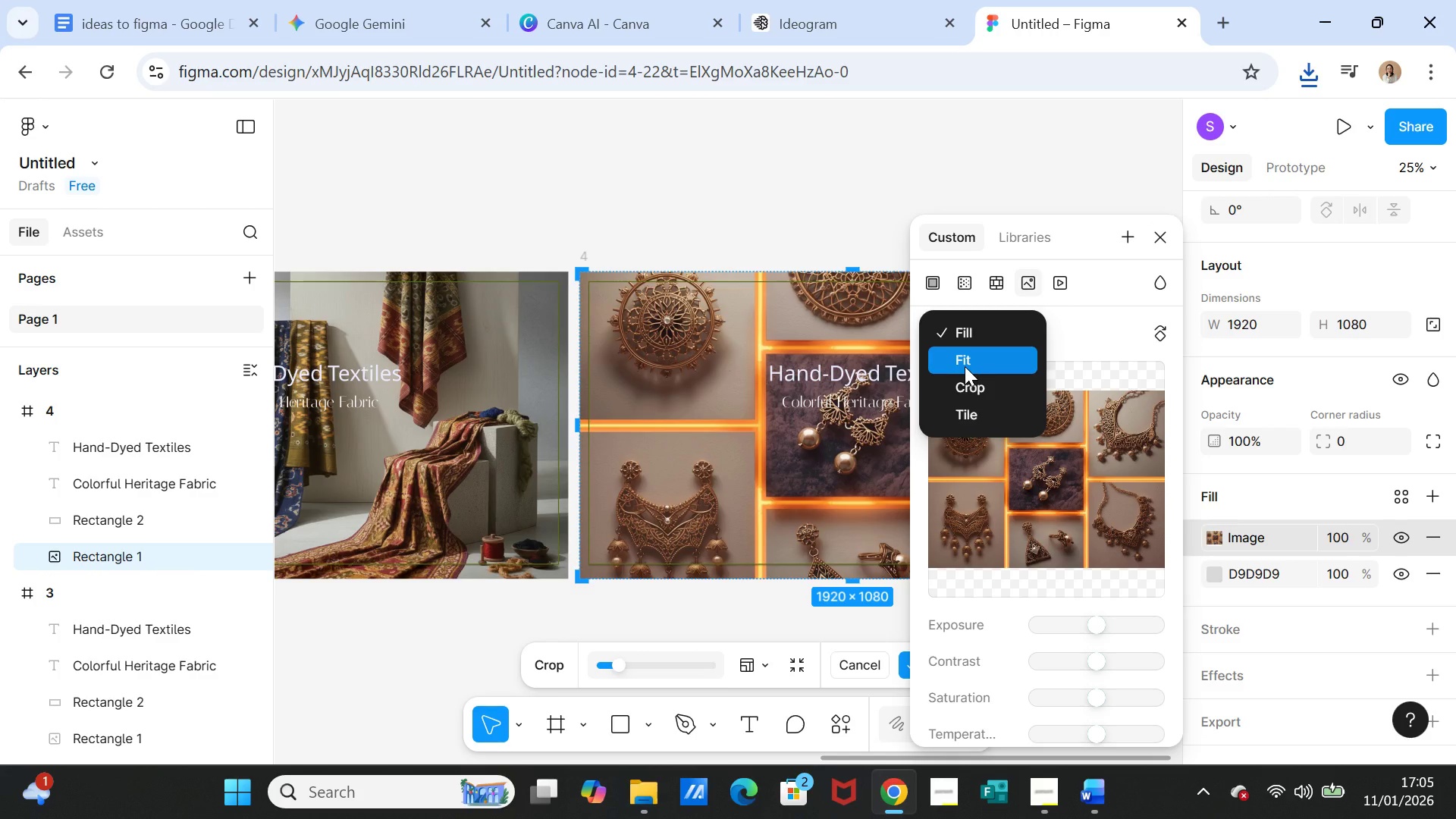 
left_click([965, 366])
 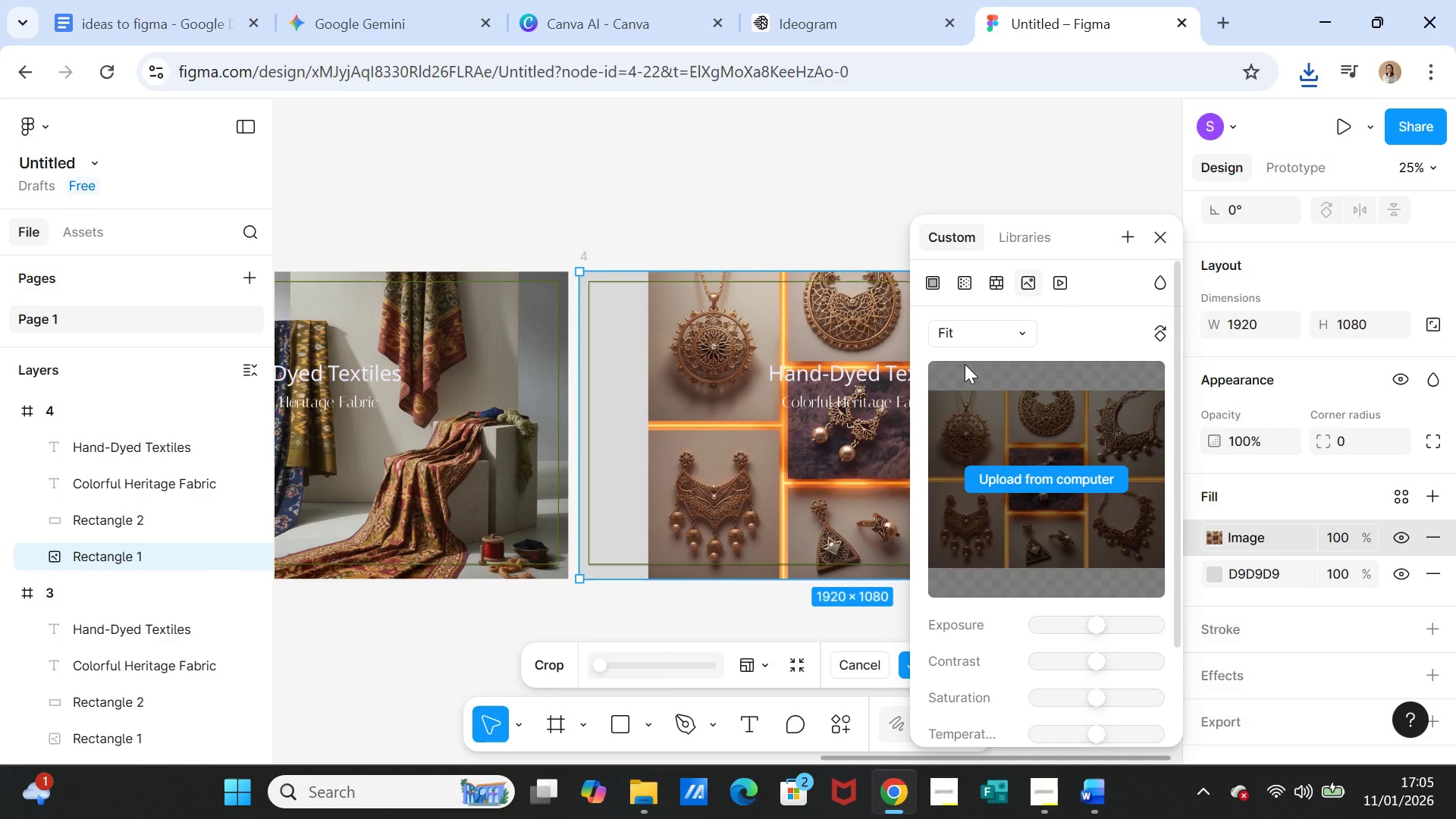 
left_click([975, 329])
 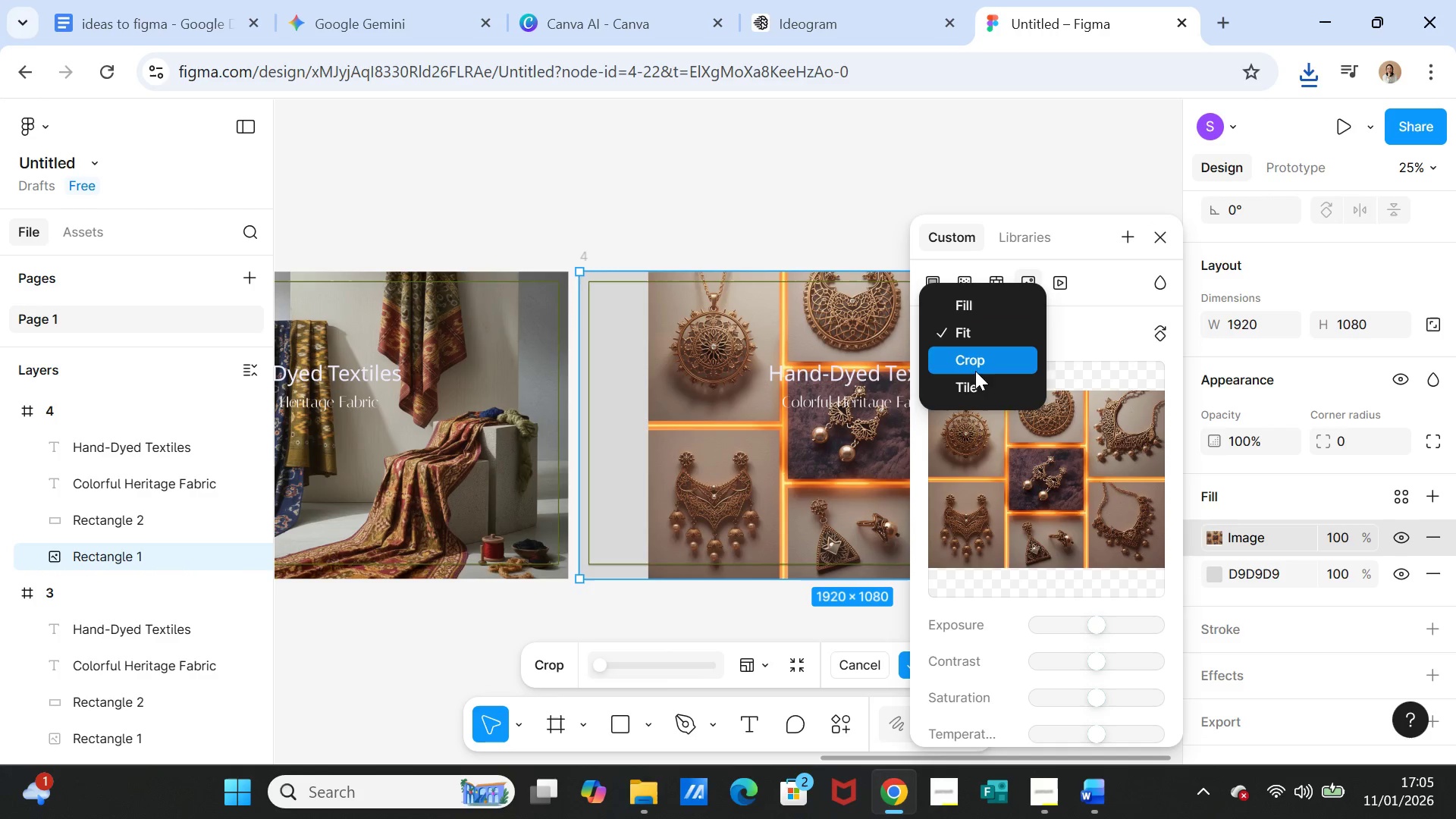 
left_click([974, 381])
 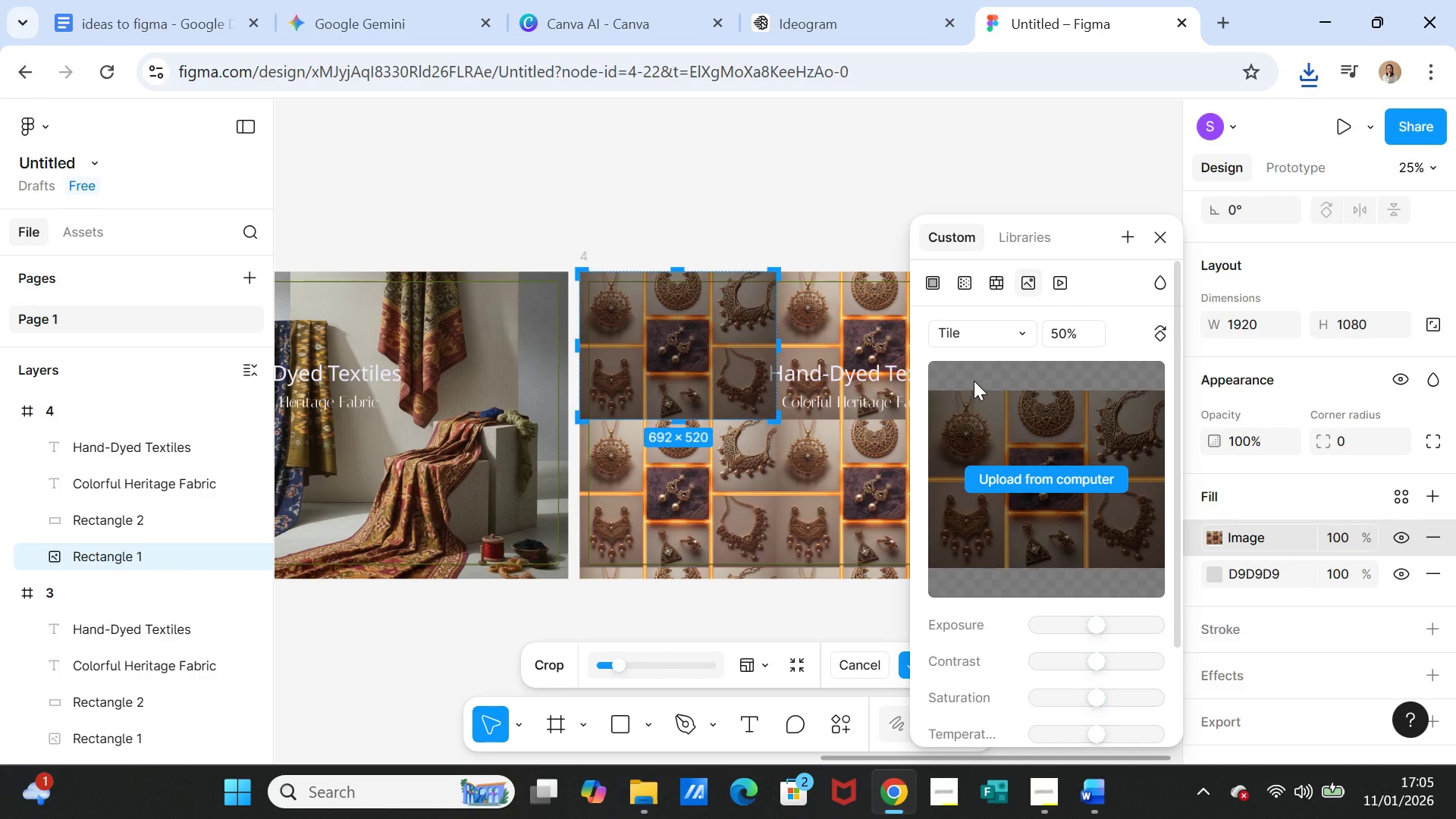 
left_click([974, 334])
 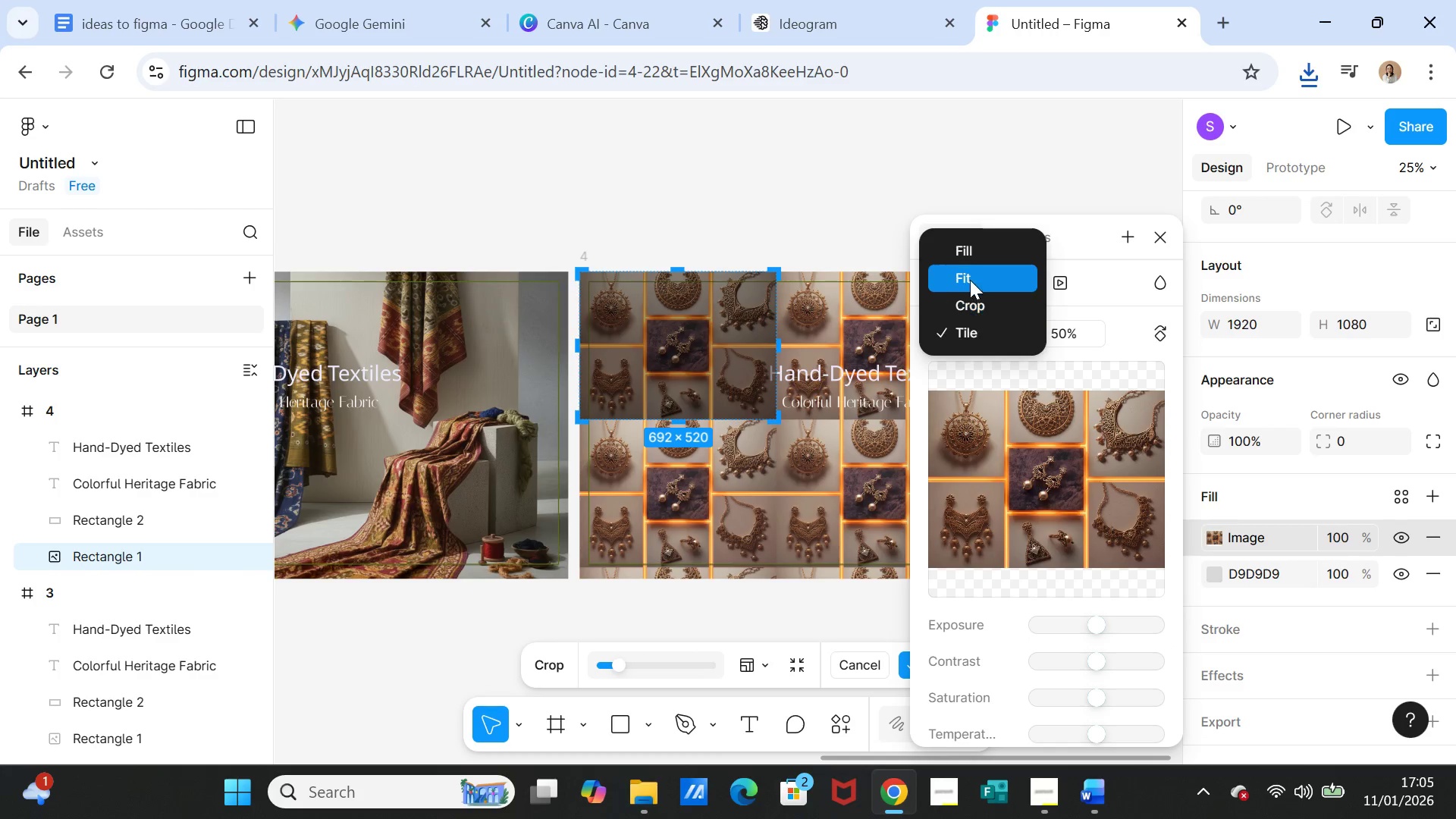 
left_click([970, 280])
 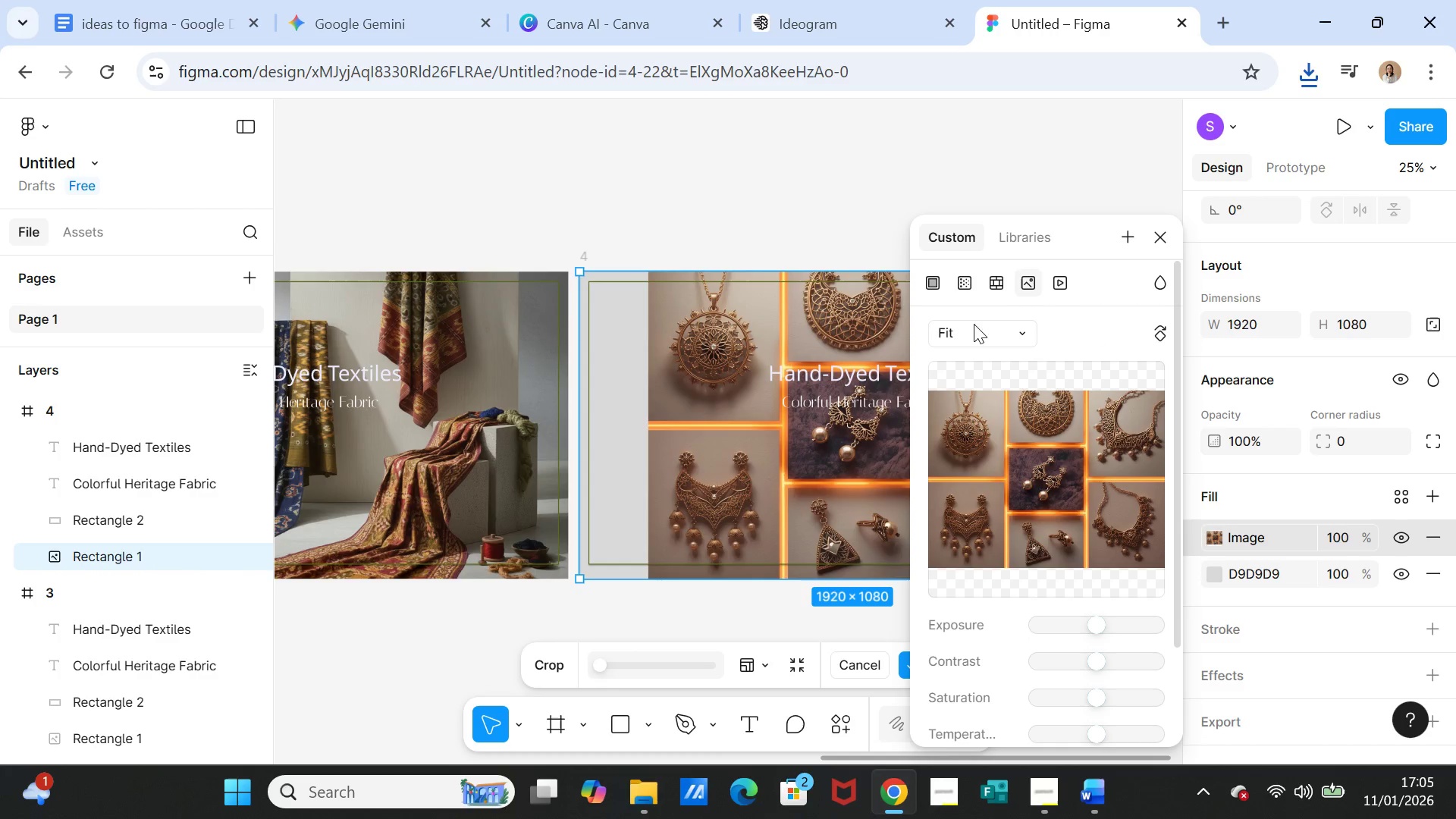 
left_click([970, 331])
 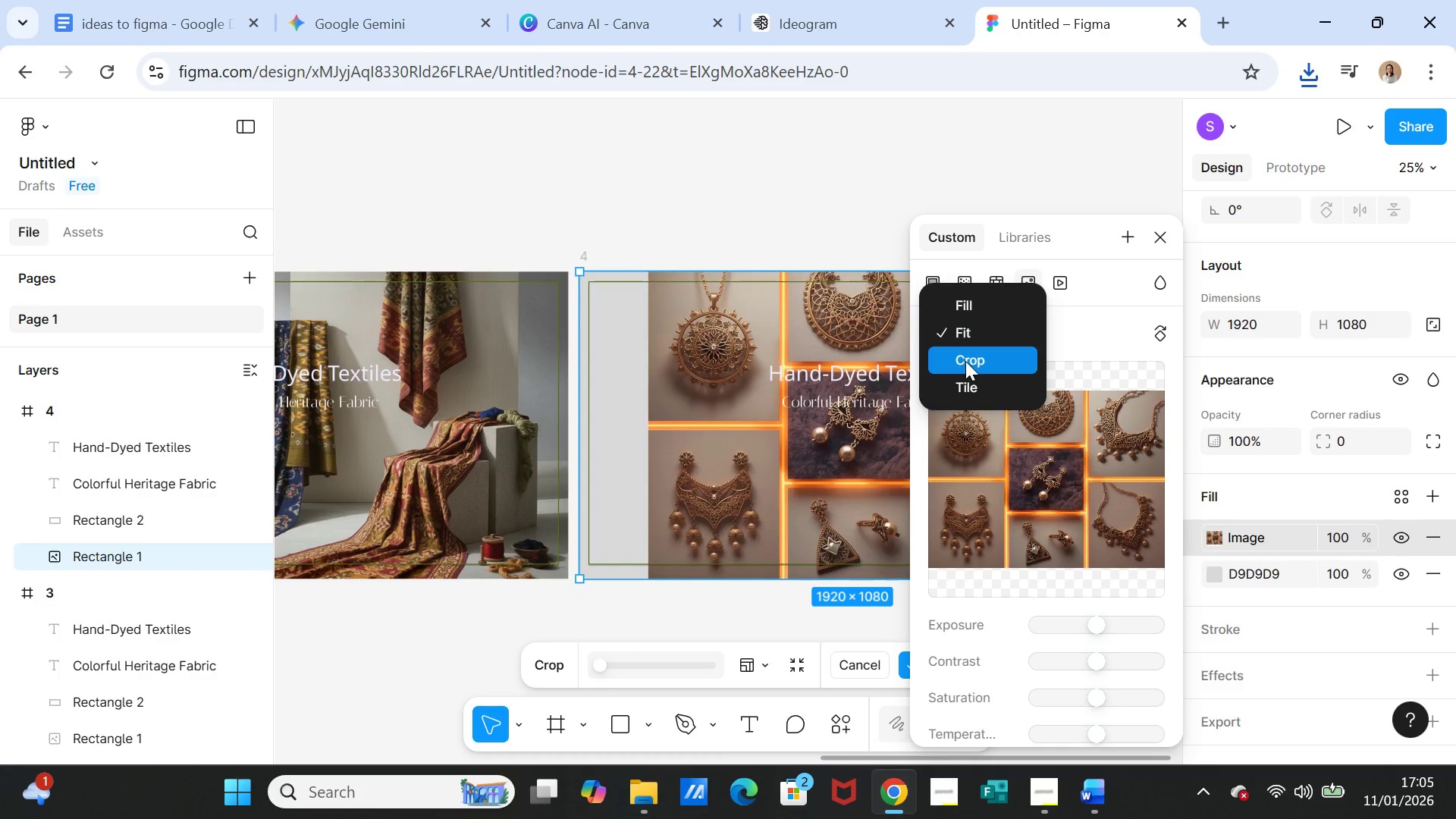 
left_click([965, 361])
 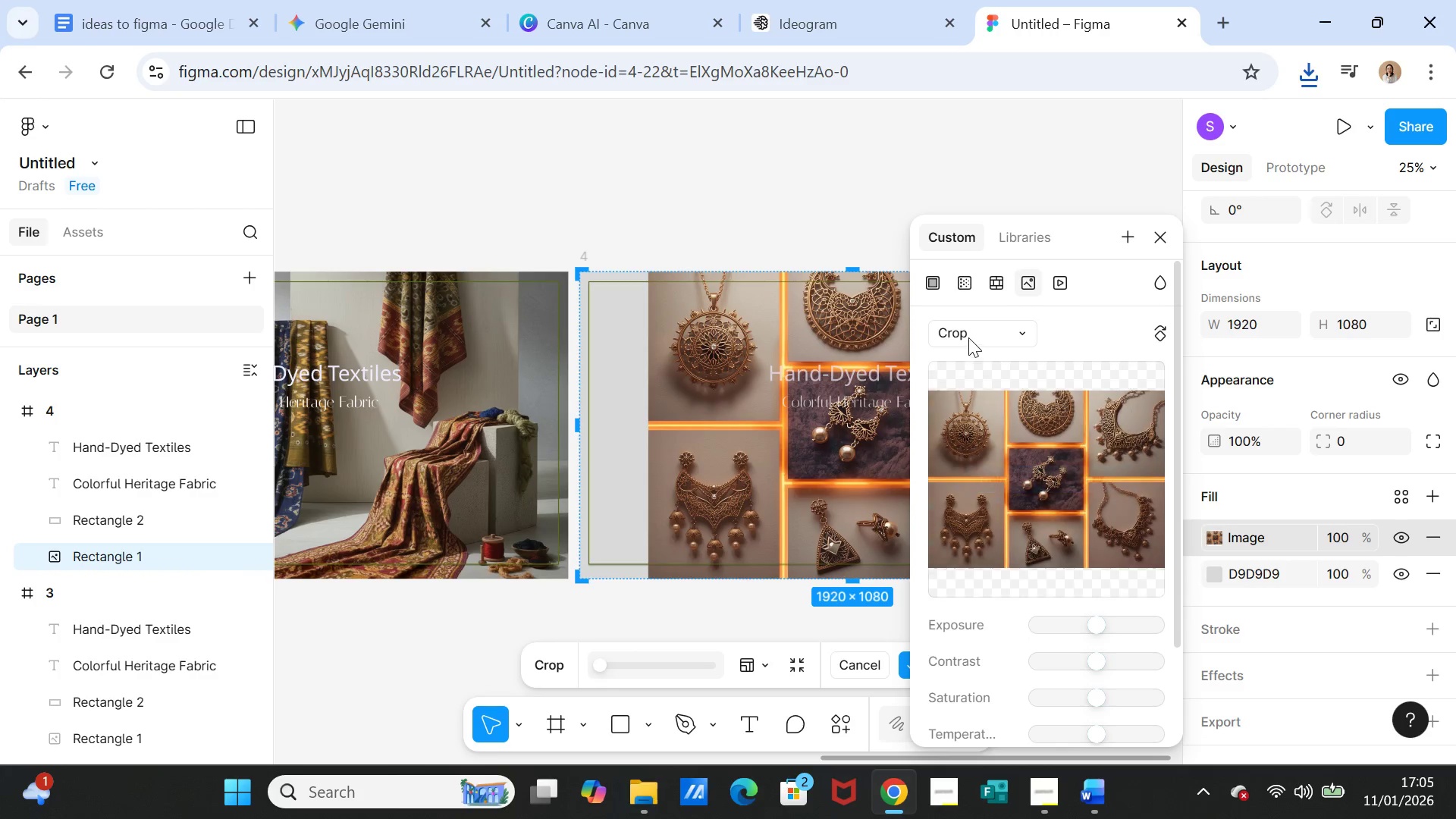 
left_click([968, 331])
 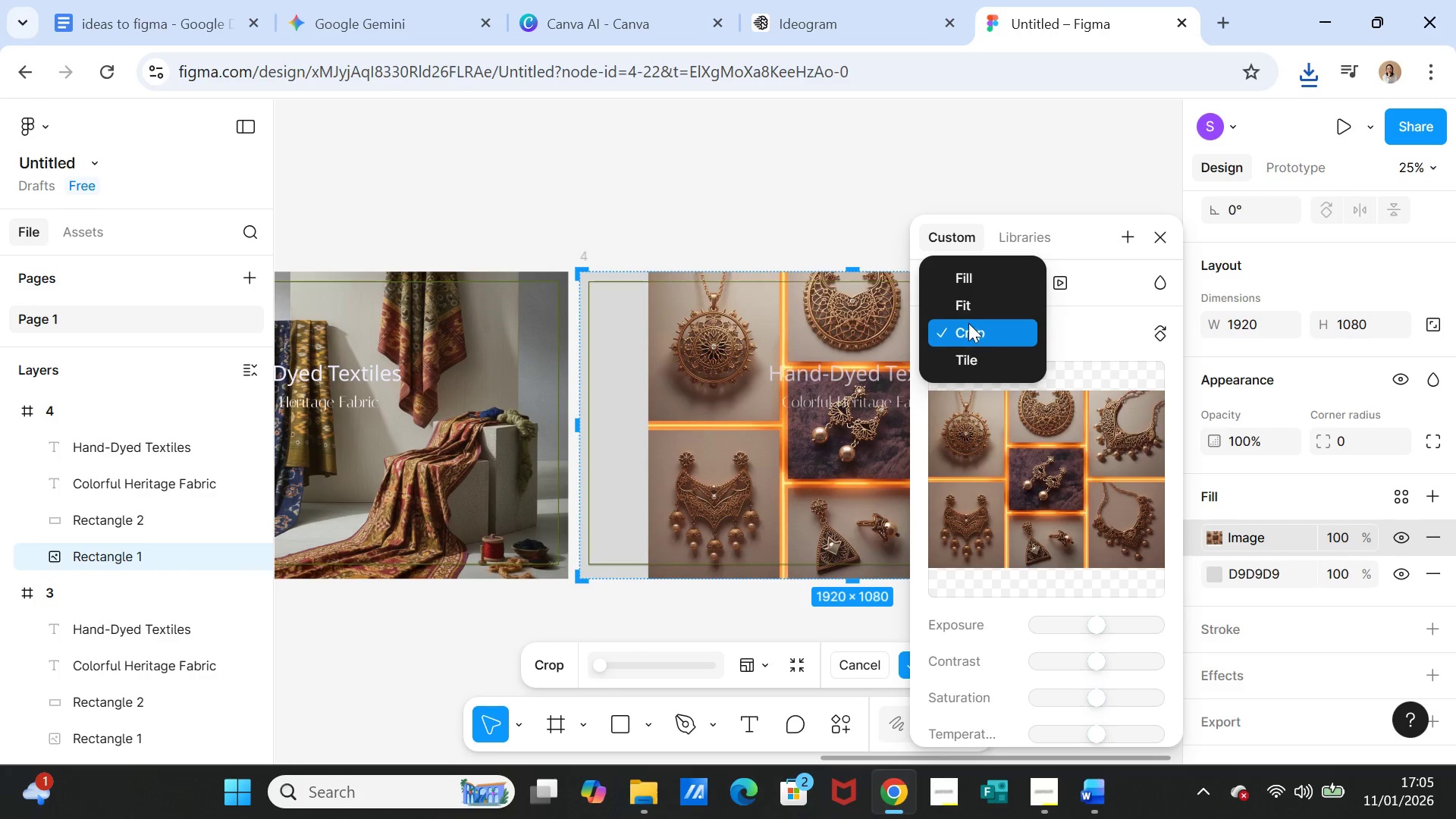 
left_click([968, 310])
 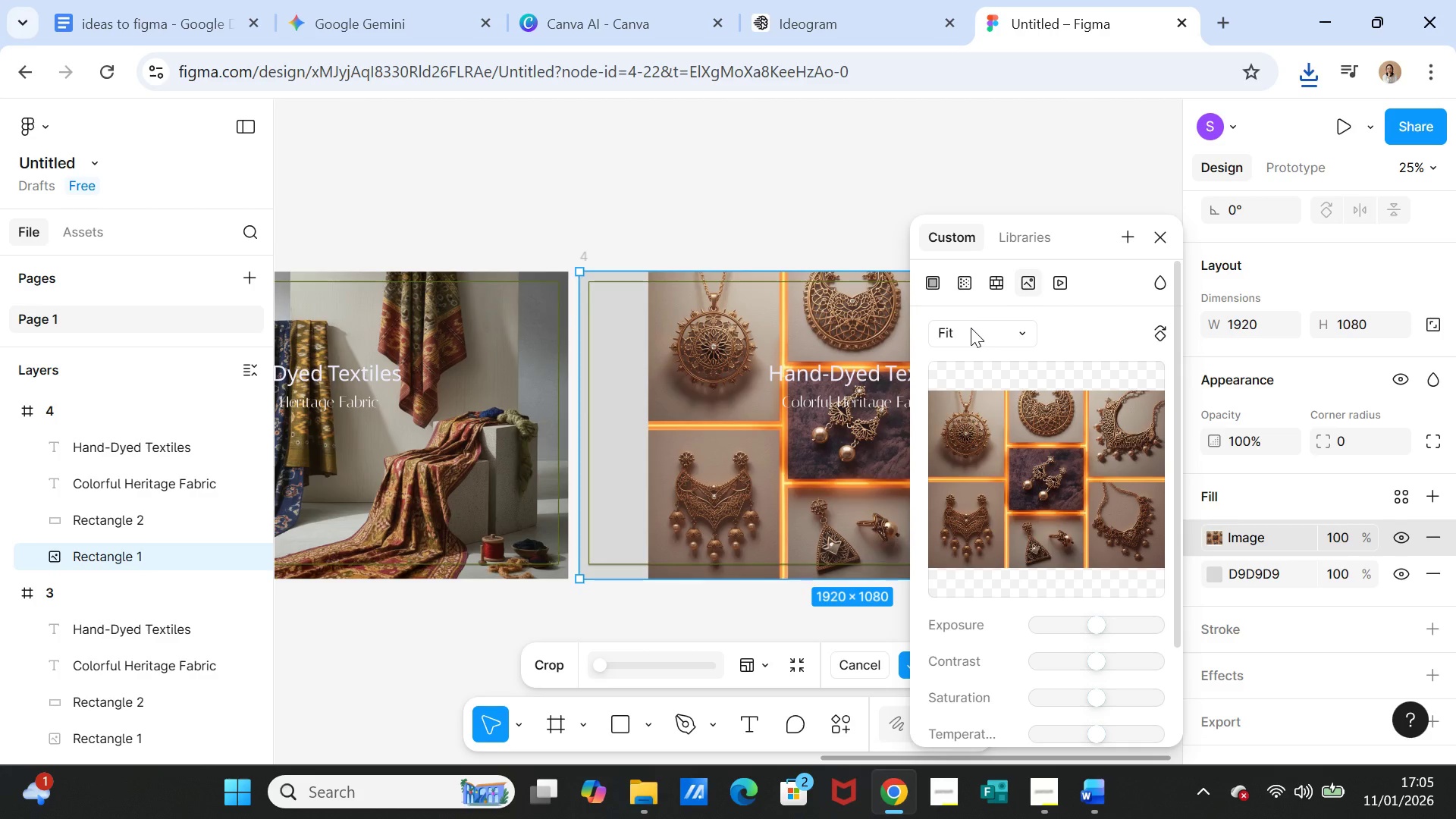 
left_click([971, 331])
 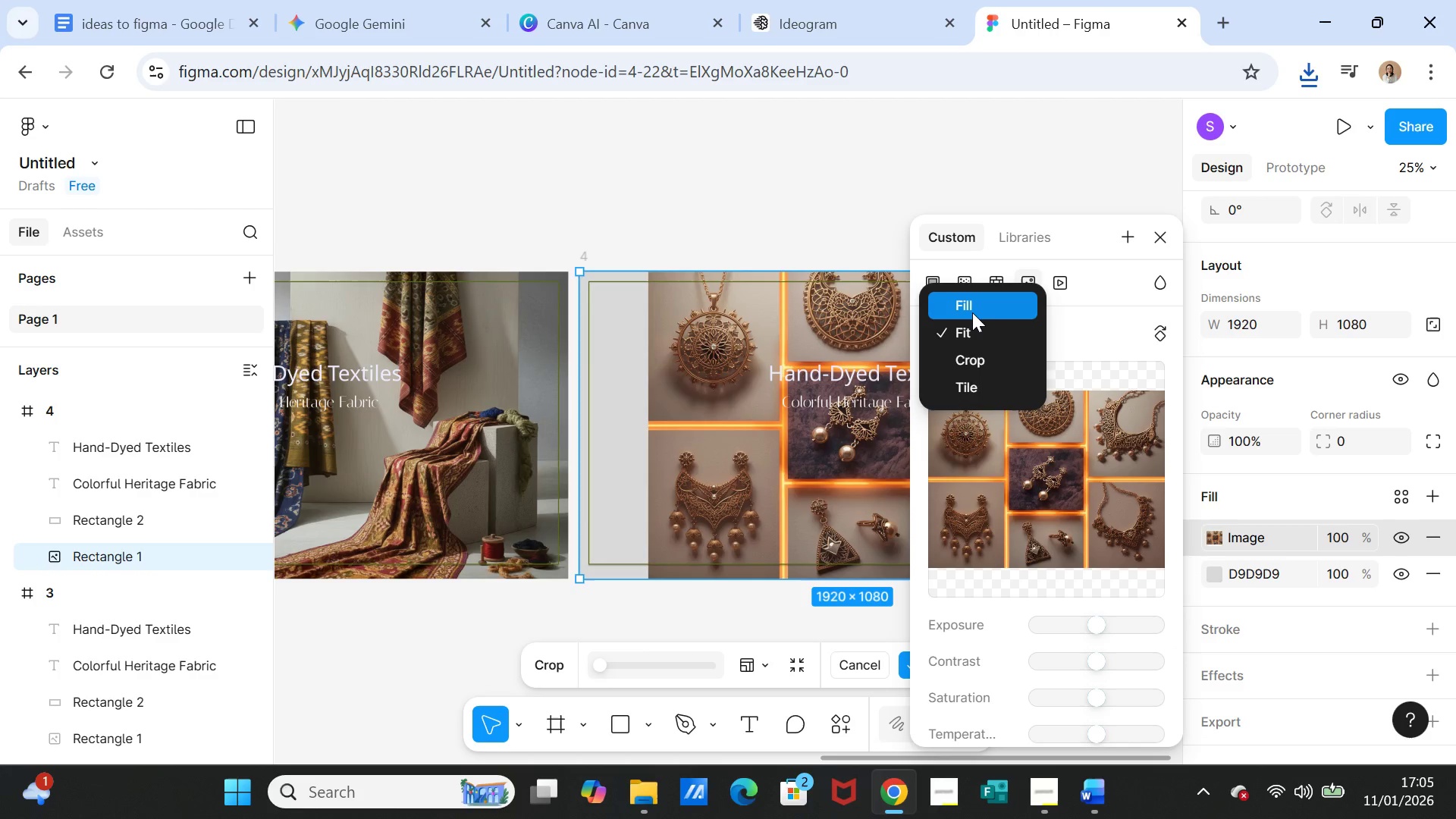 
left_click([972, 311])
 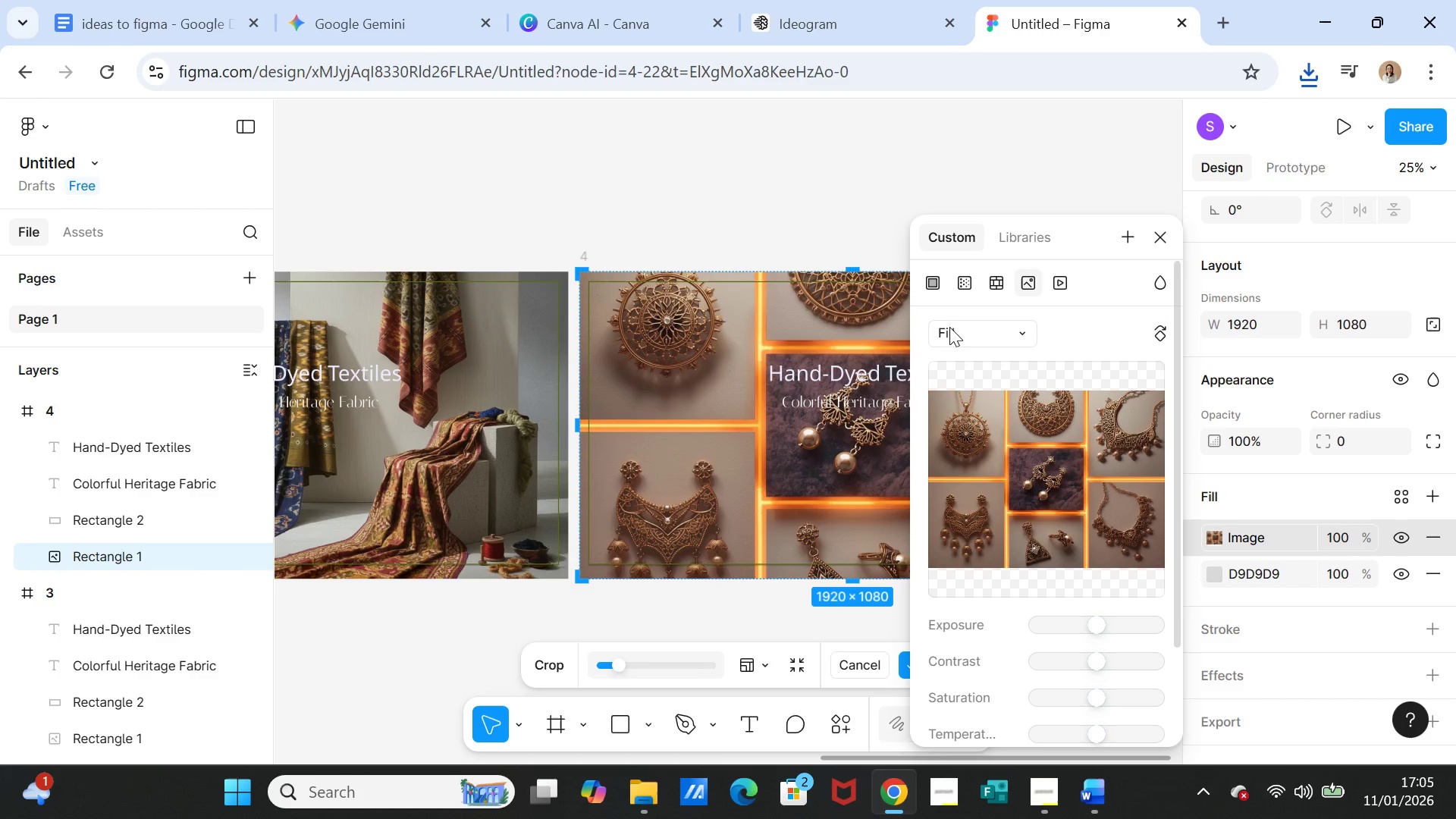 
left_click([790, 189])
 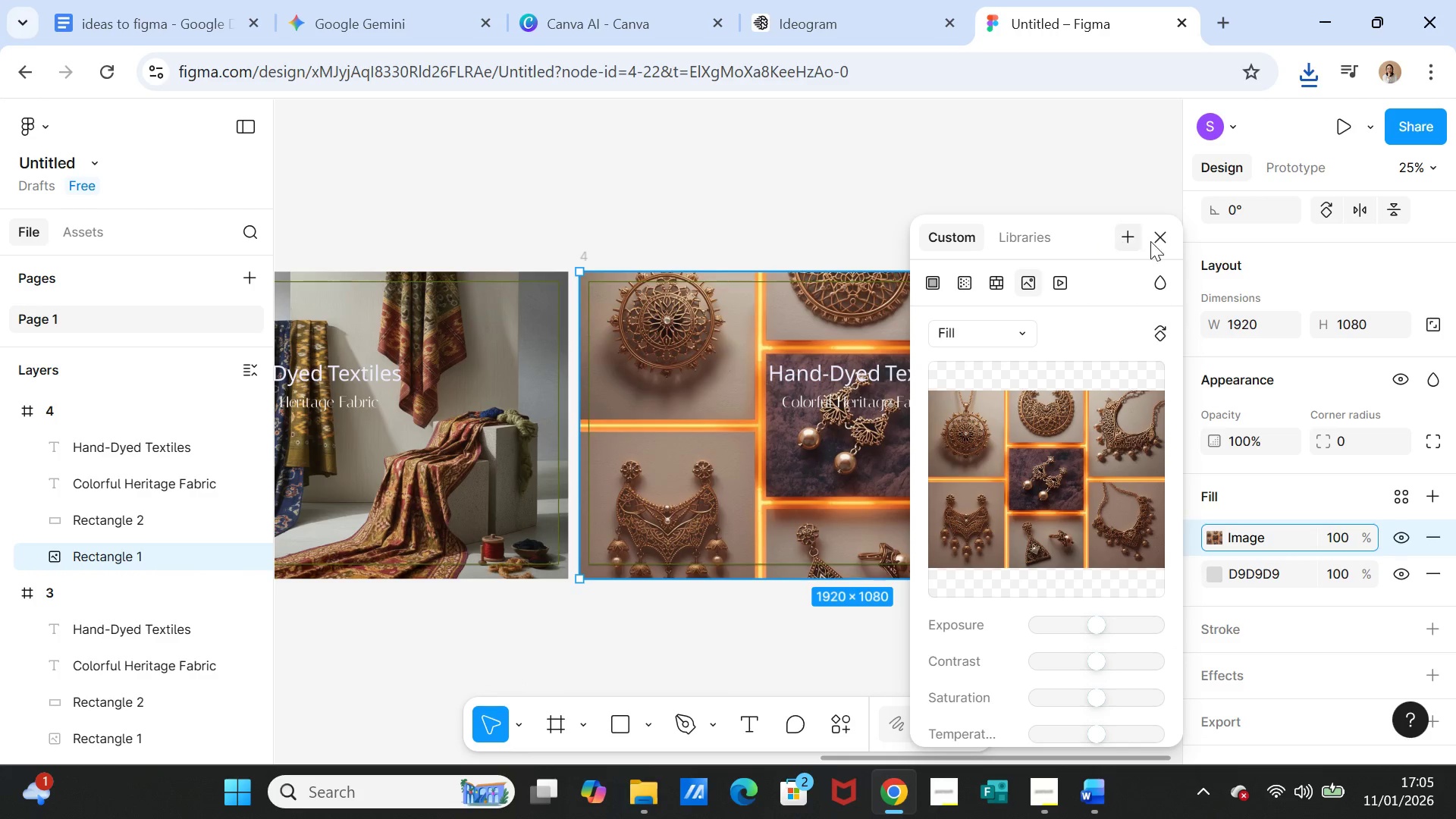 
left_click([1170, 231])
 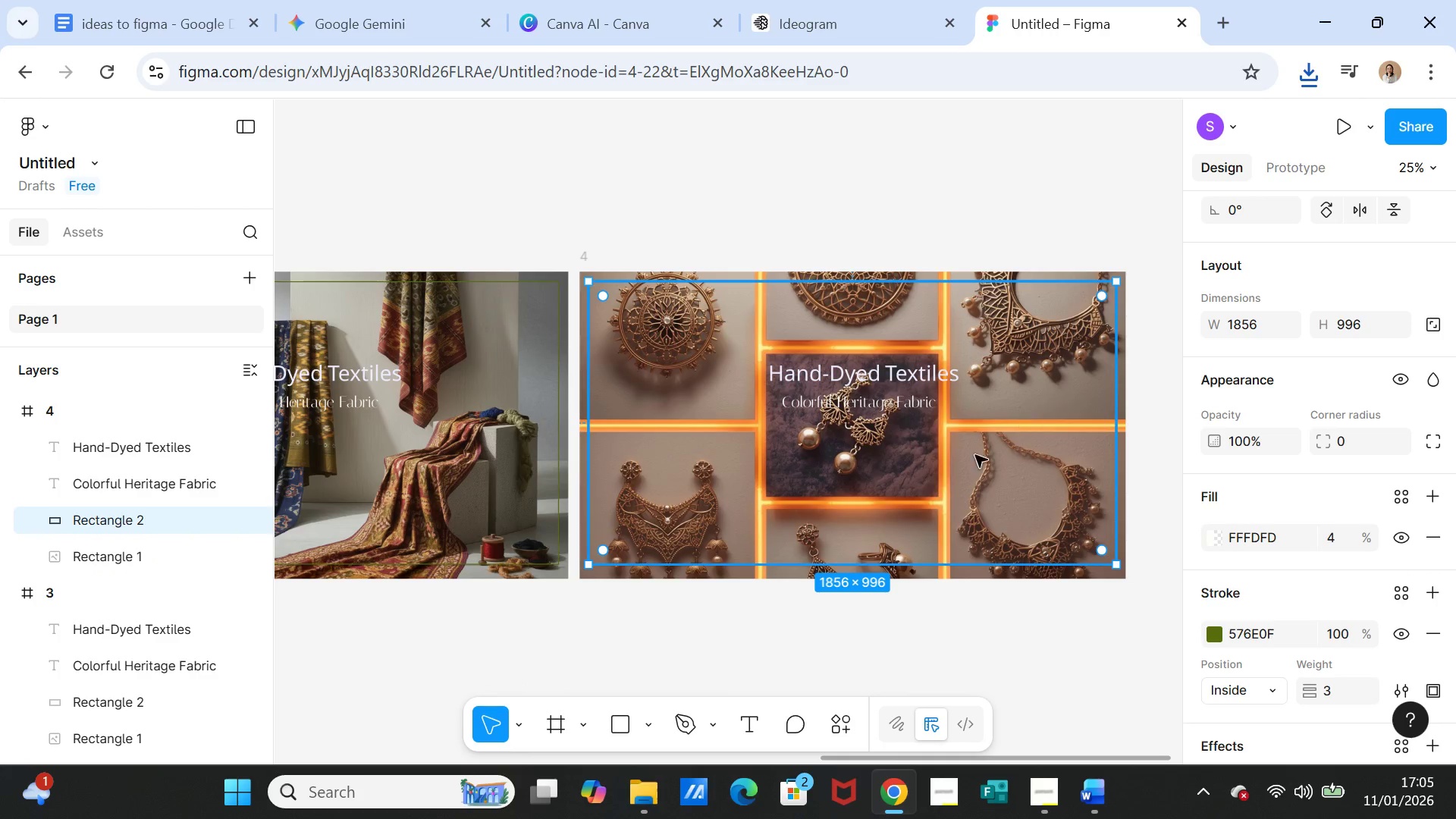 
left_click([176, 553])
 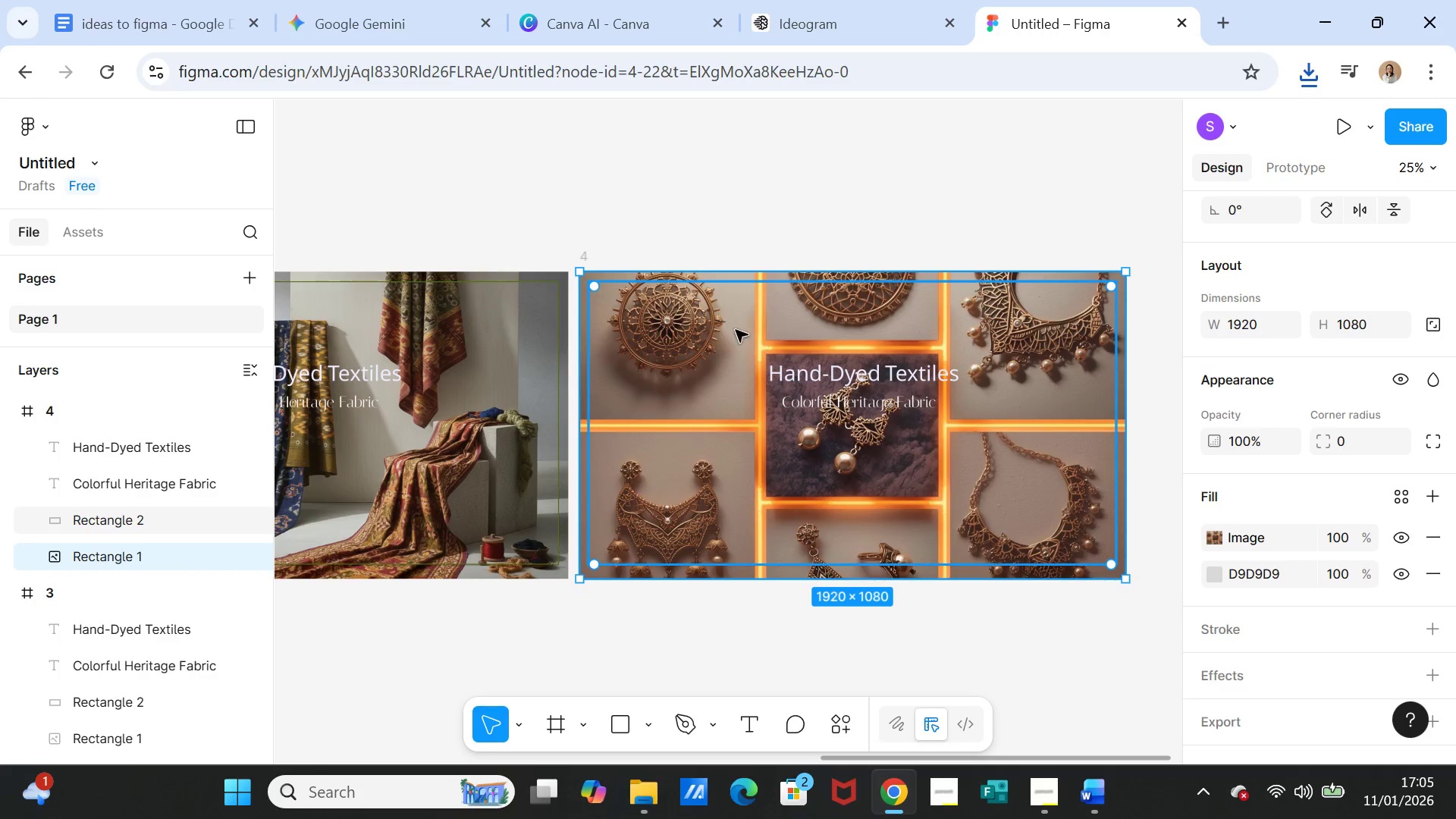 
double_click([741, 303])
 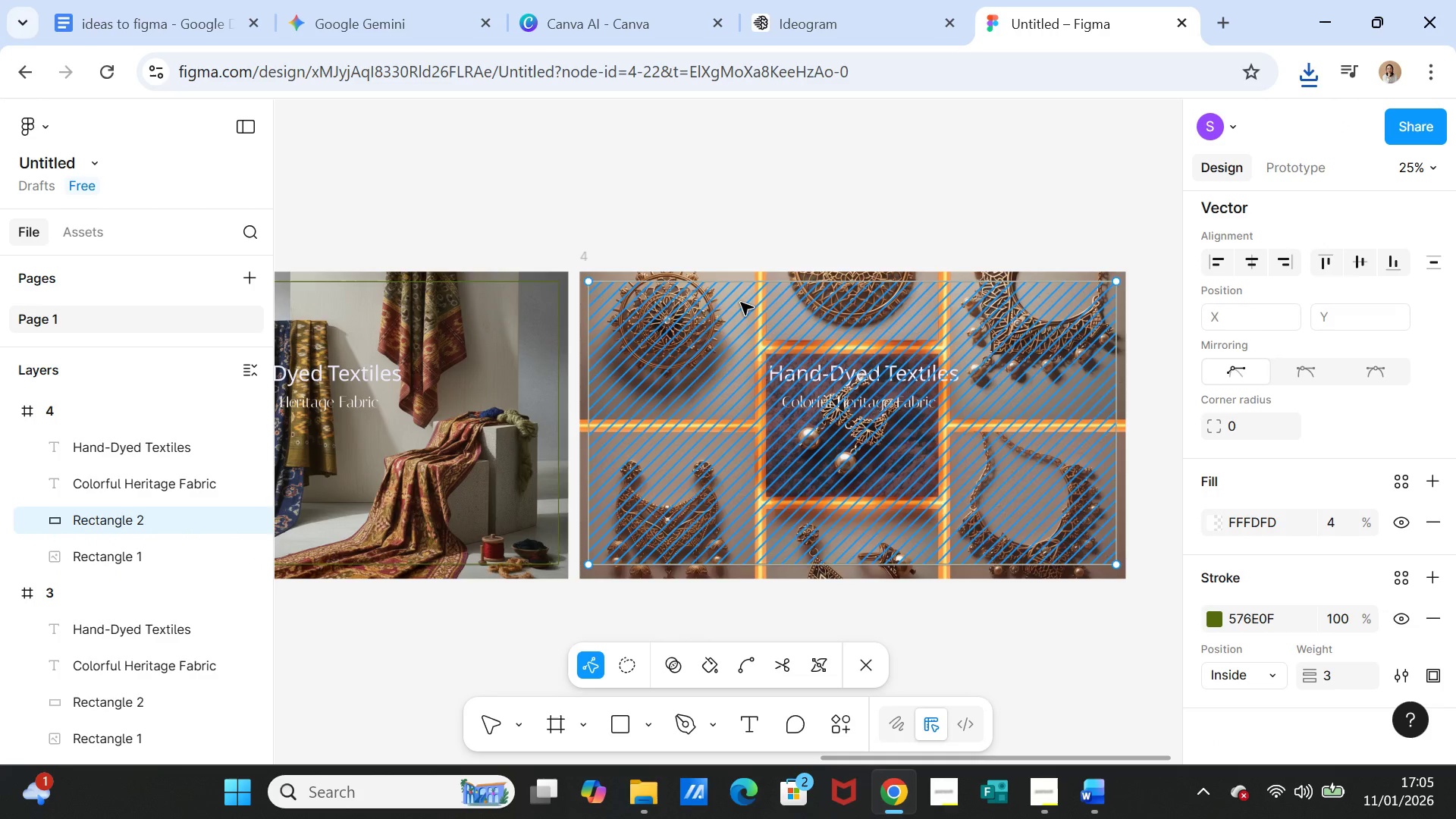 
double_click([741, 303])
 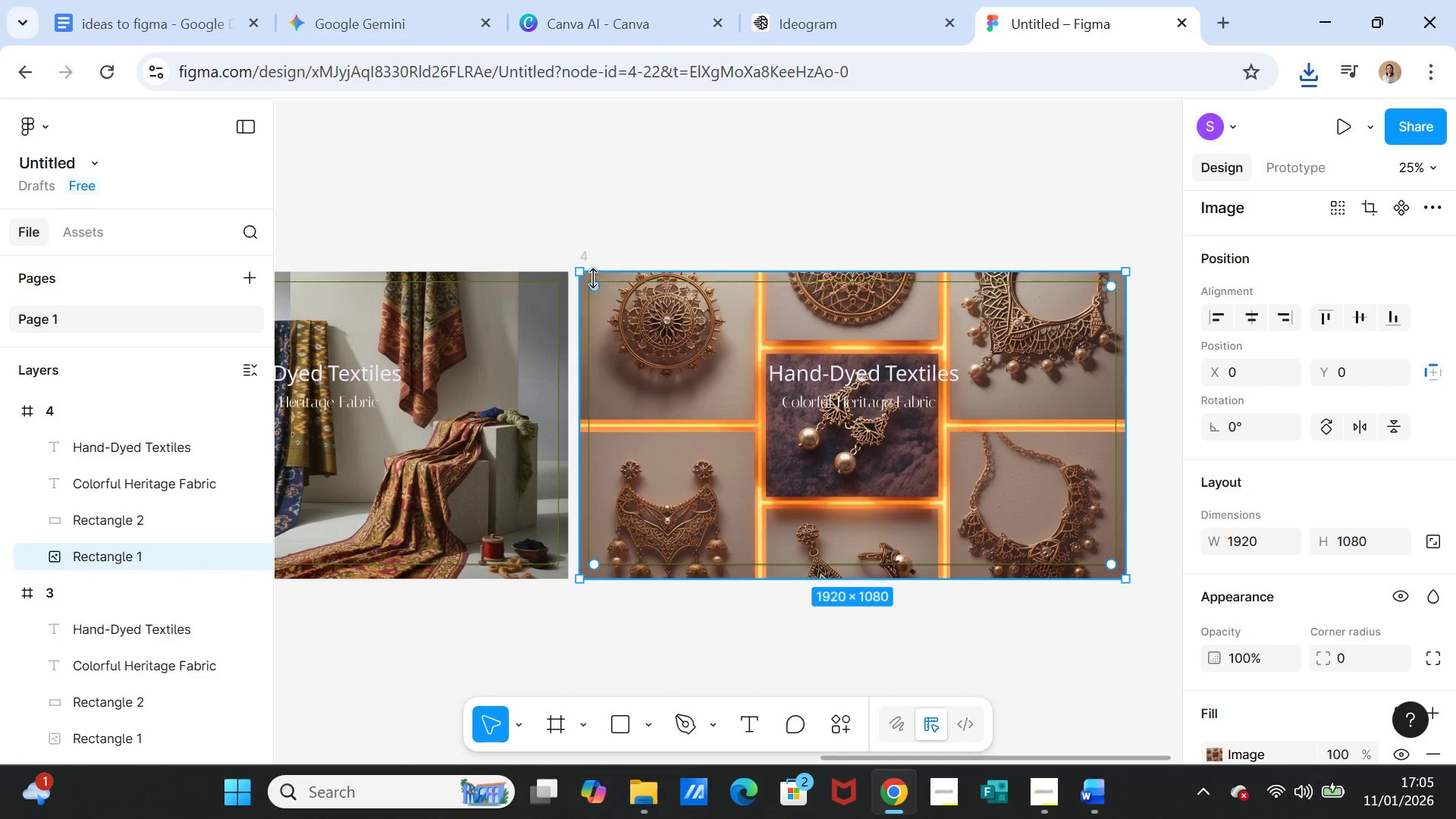 
left_click([630, 322])
 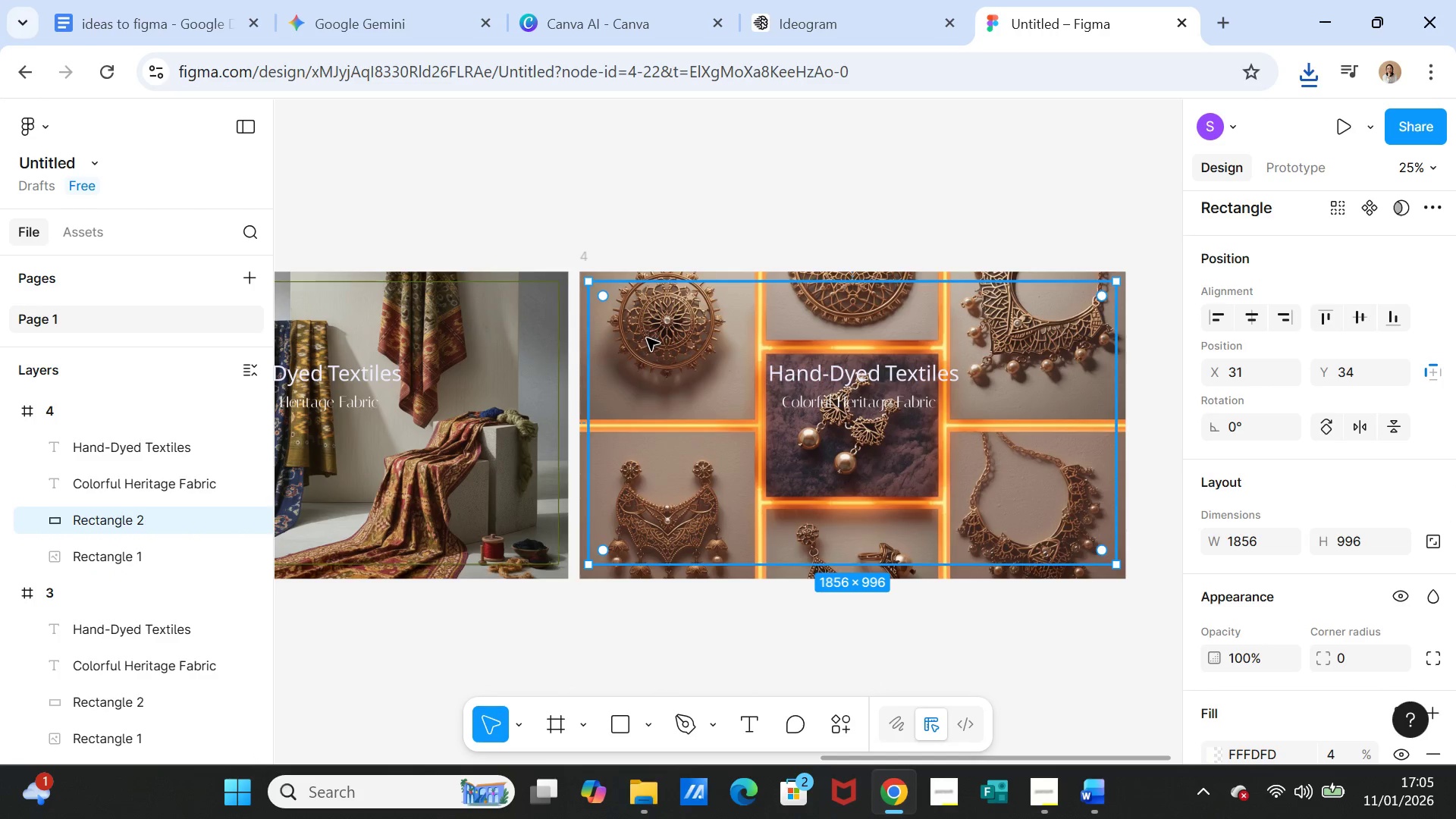 
key(Delete)
 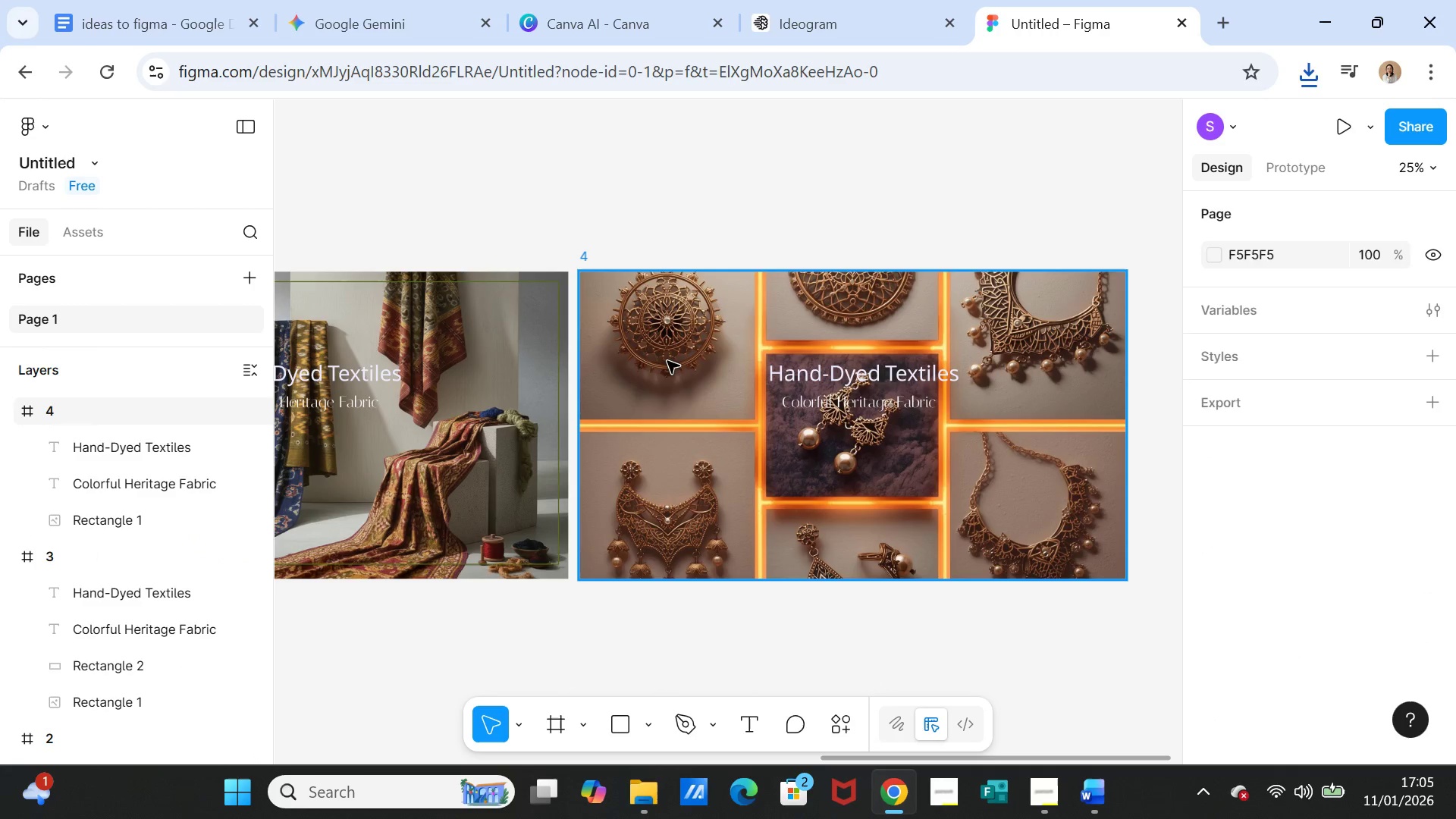 
double_click([667, 361])
 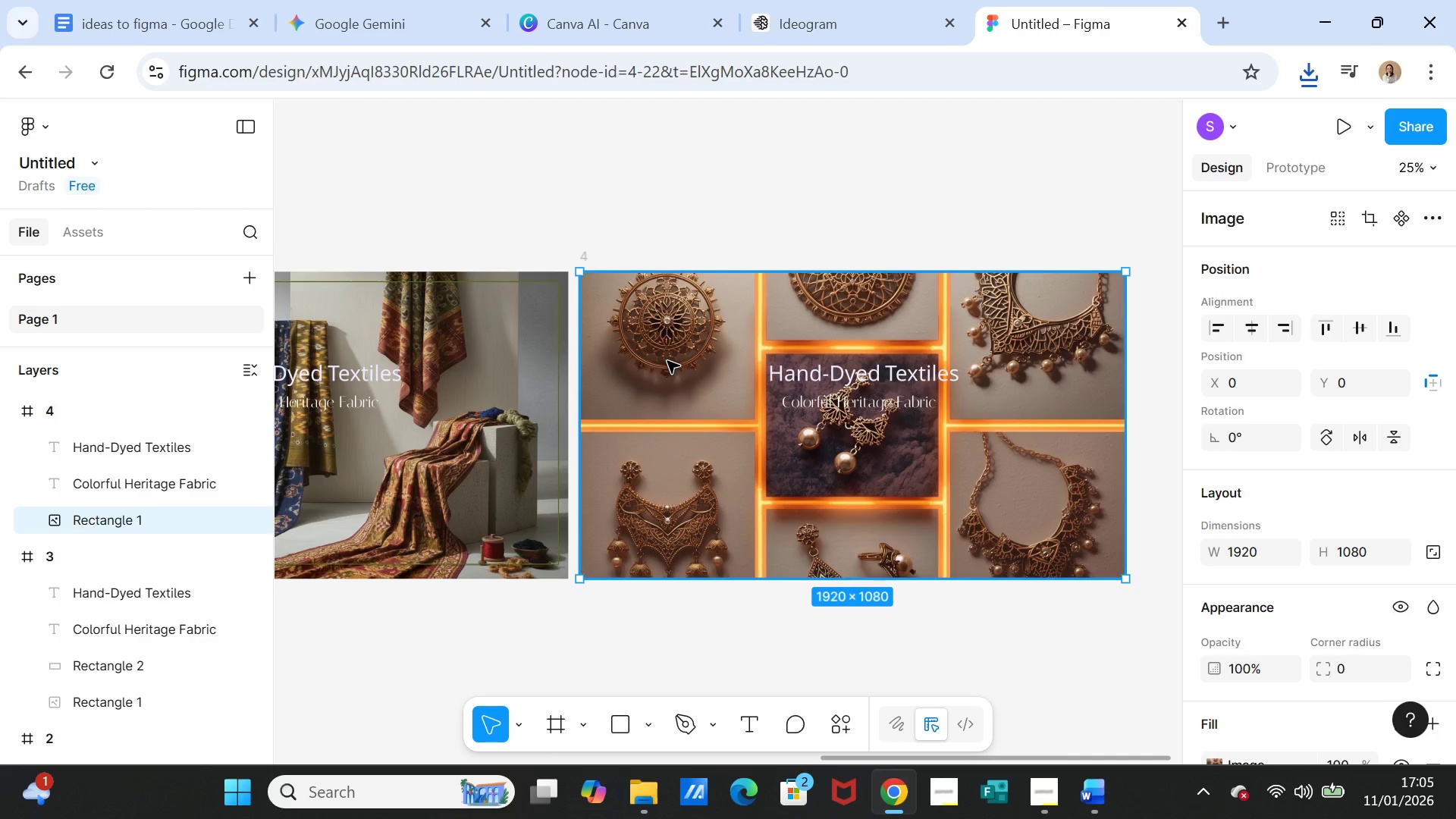 
double_click([667, 361])
 